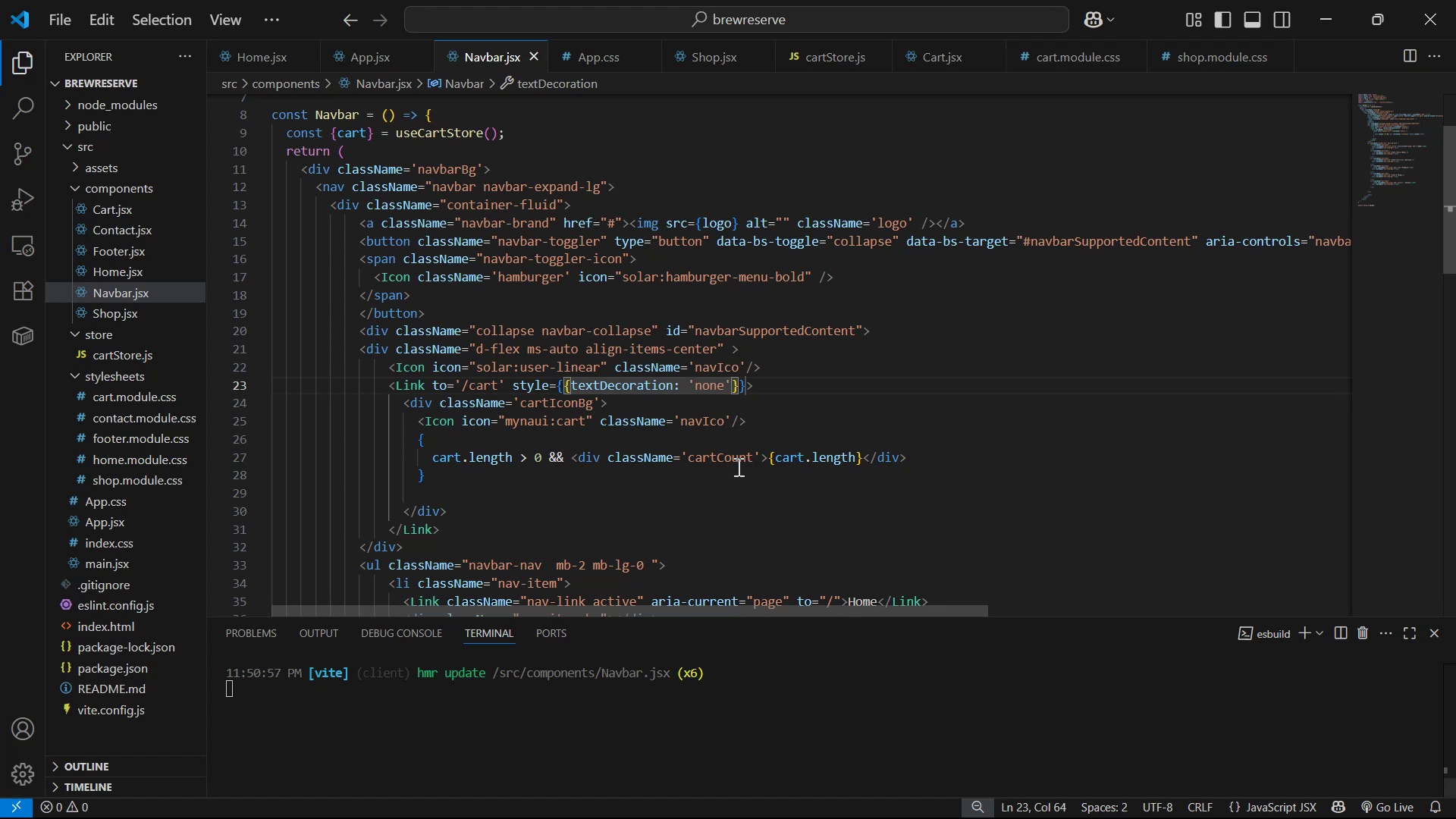 
key(Alt+Tab)
 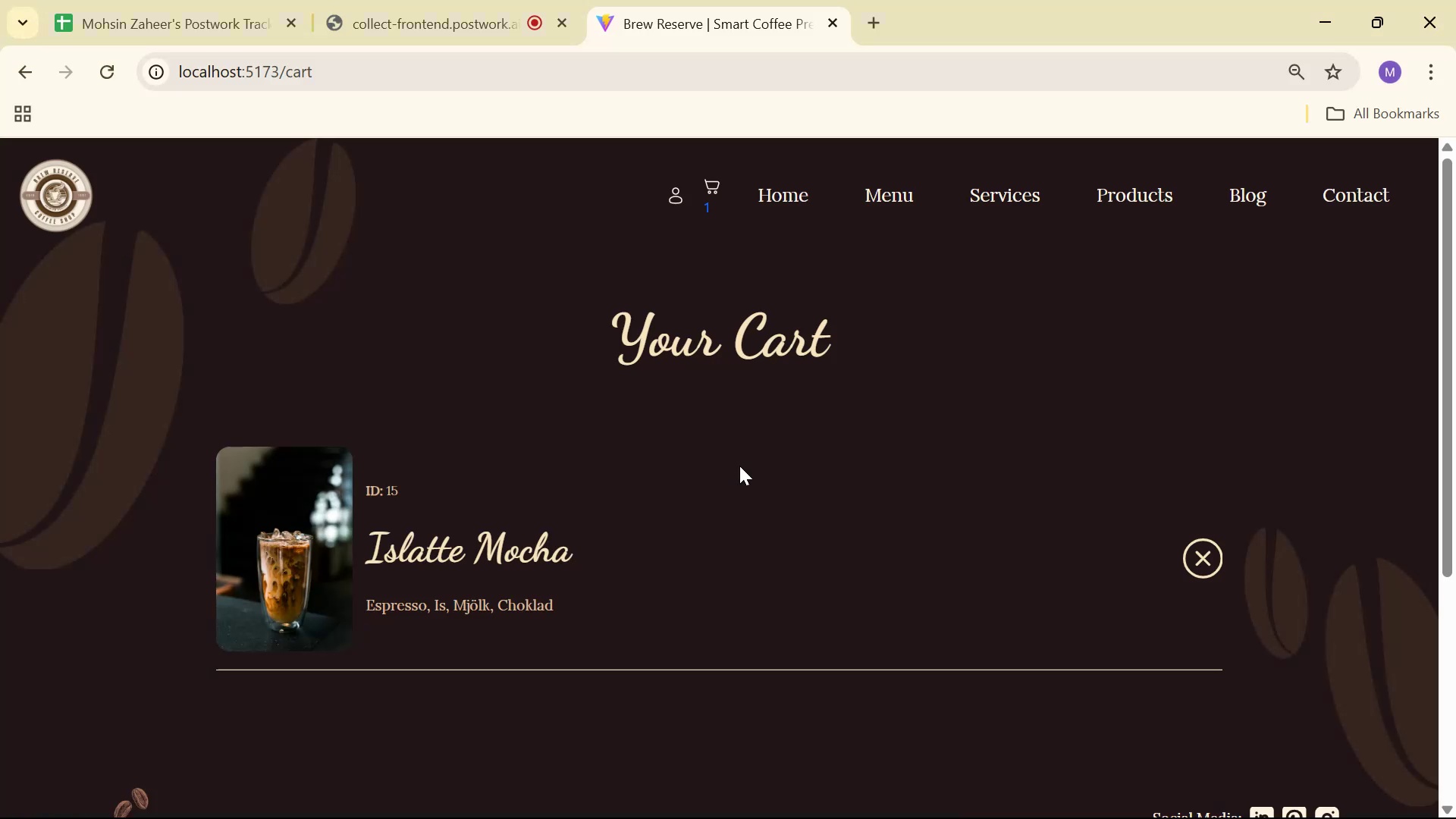 
key(Alt+AltLeft)
 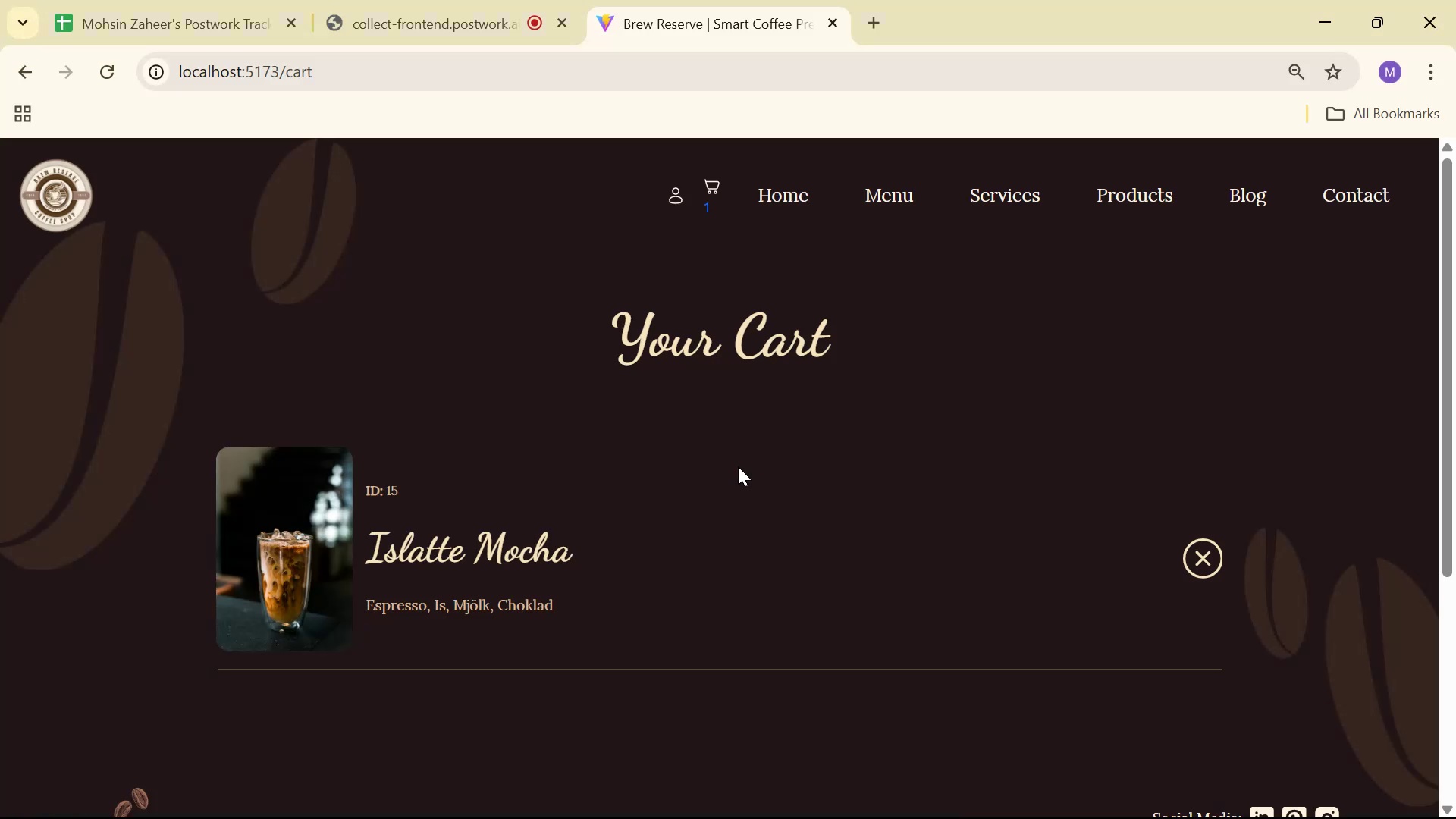 
key(Alt+Tab)
 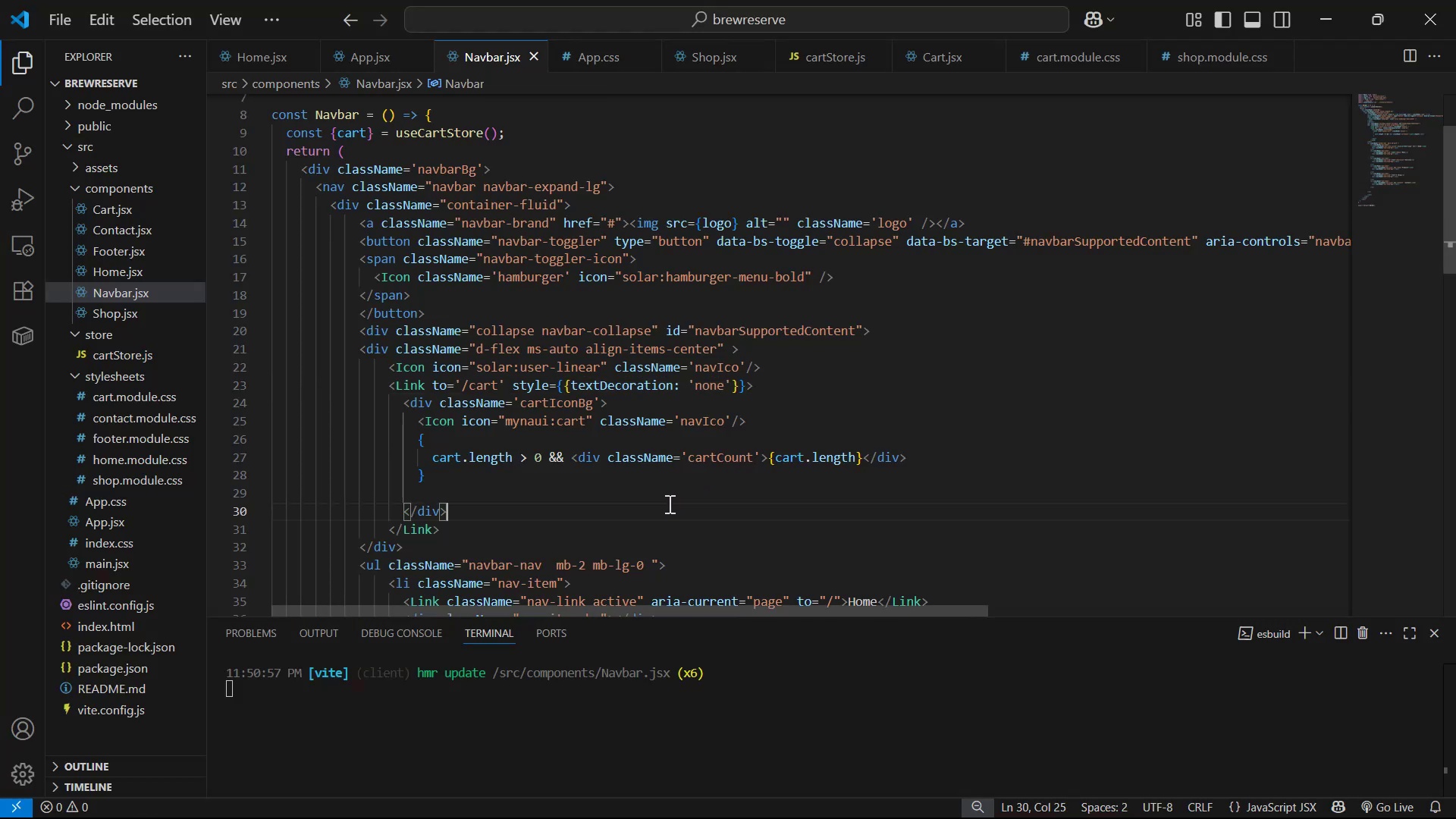 
double_click([657, 487])
 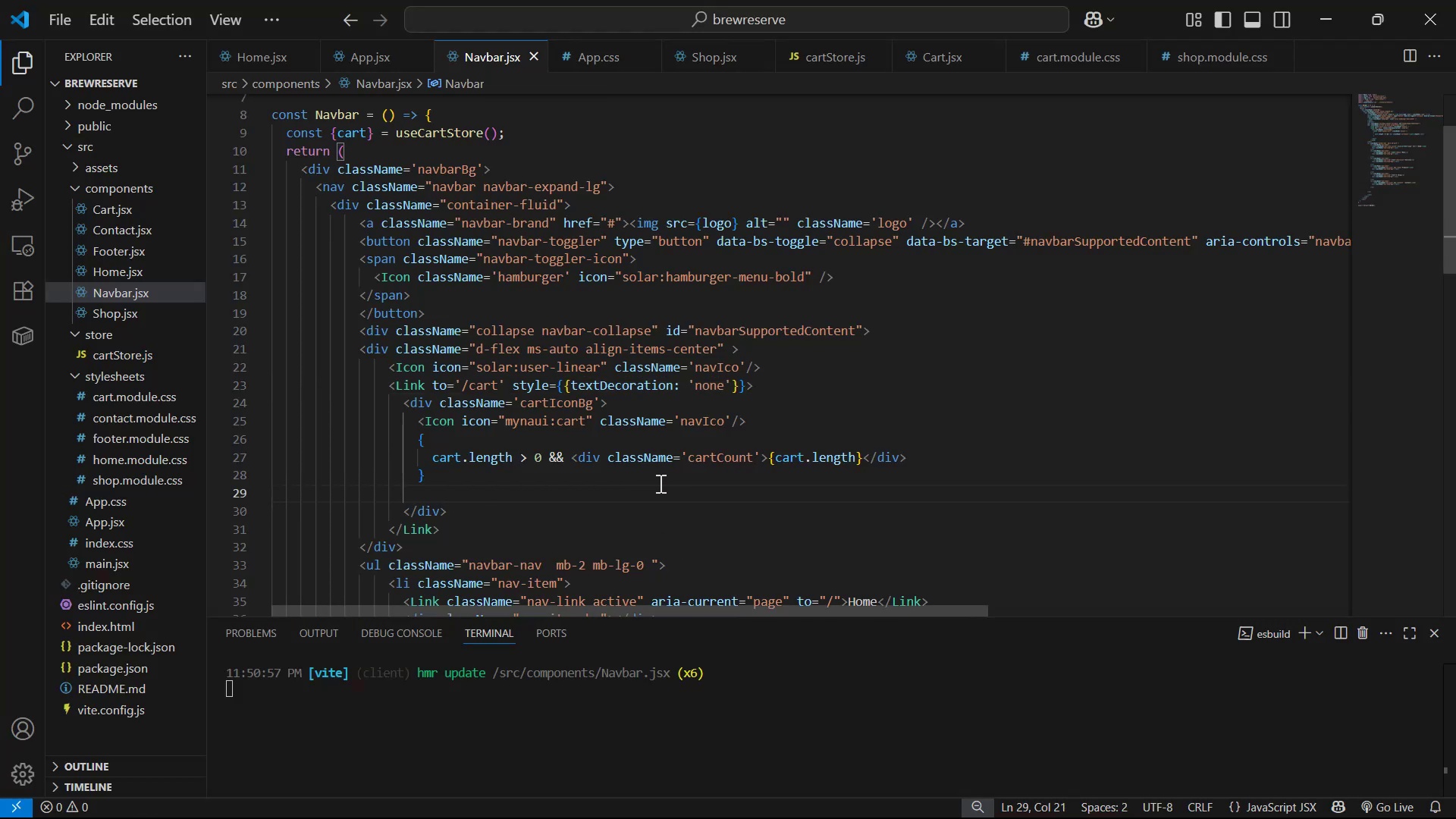 
triple_click([672, 477])
 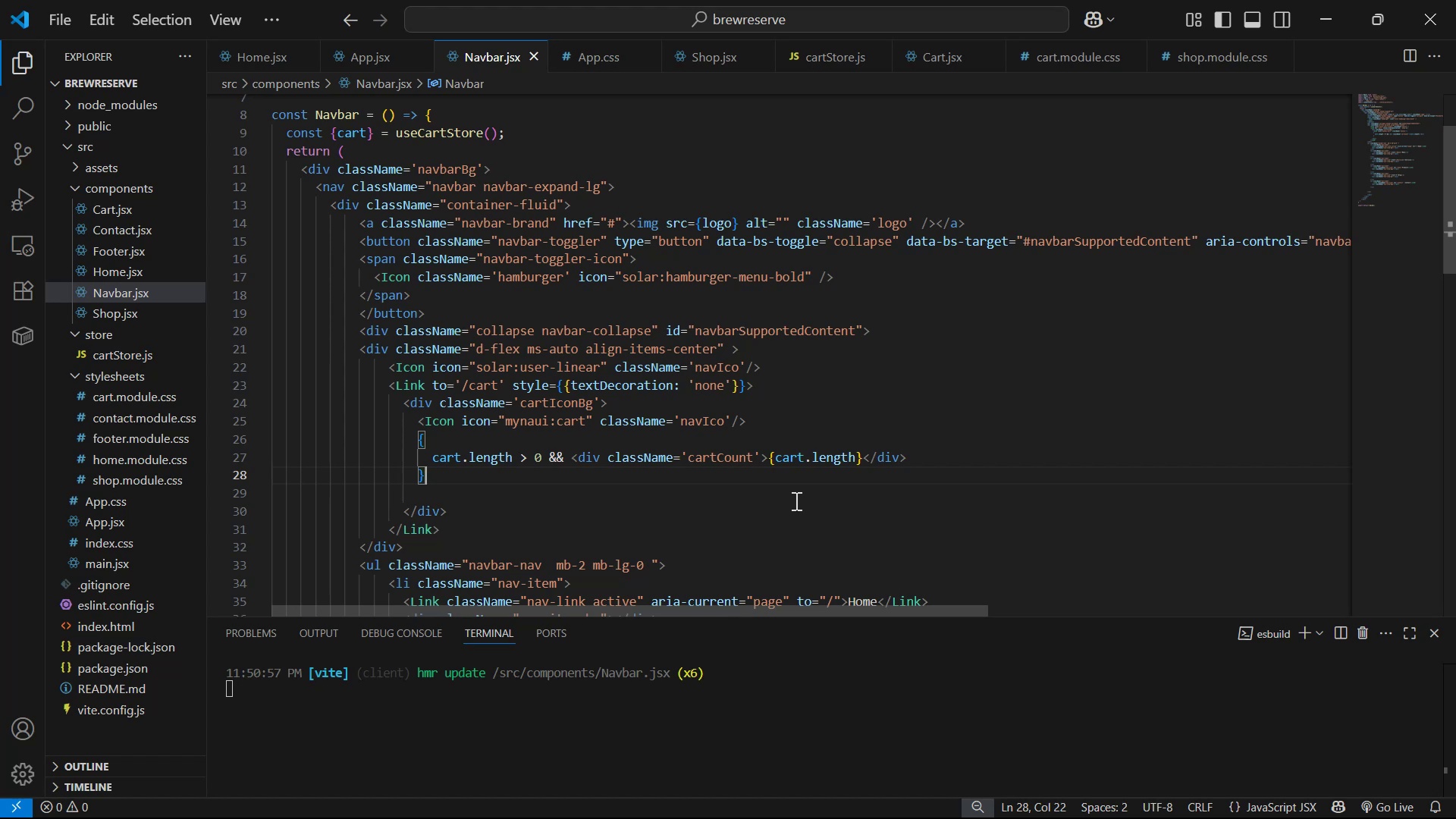 
wait(8.14)
 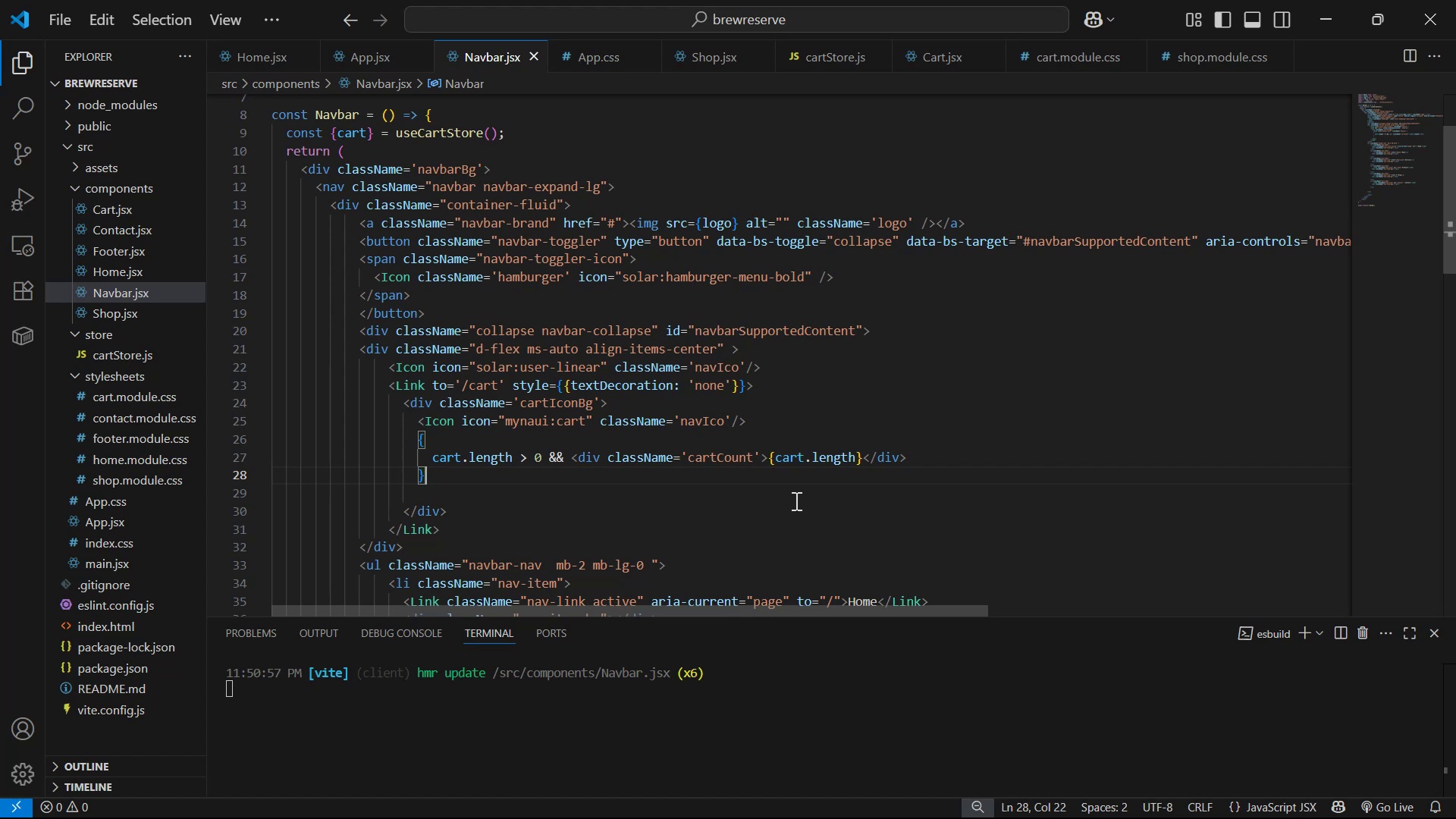 
left_click_drag(start_coordinate=[526, 404], to_coordinate=[572, 409])
 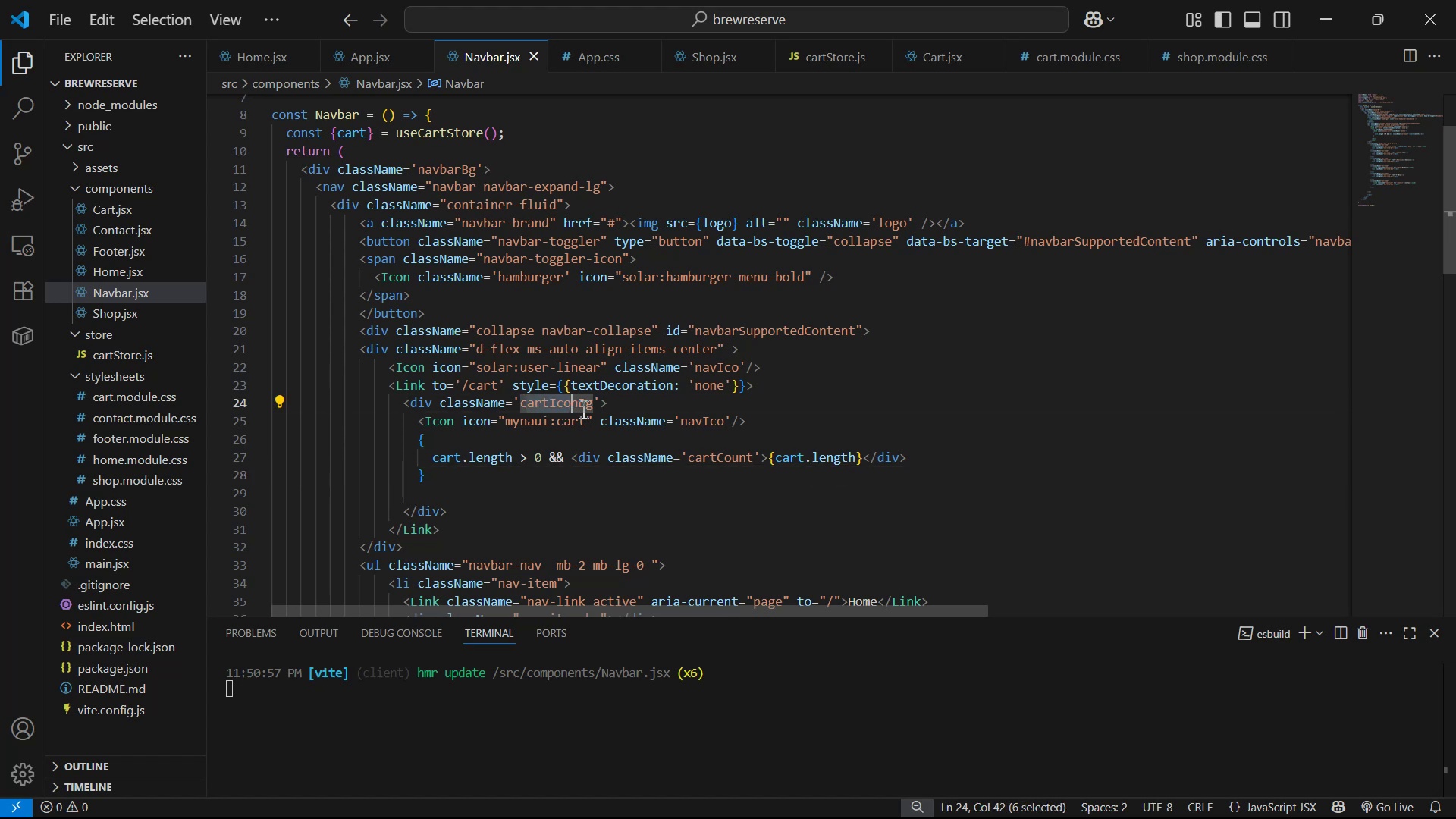 
left_click([595, 410])
 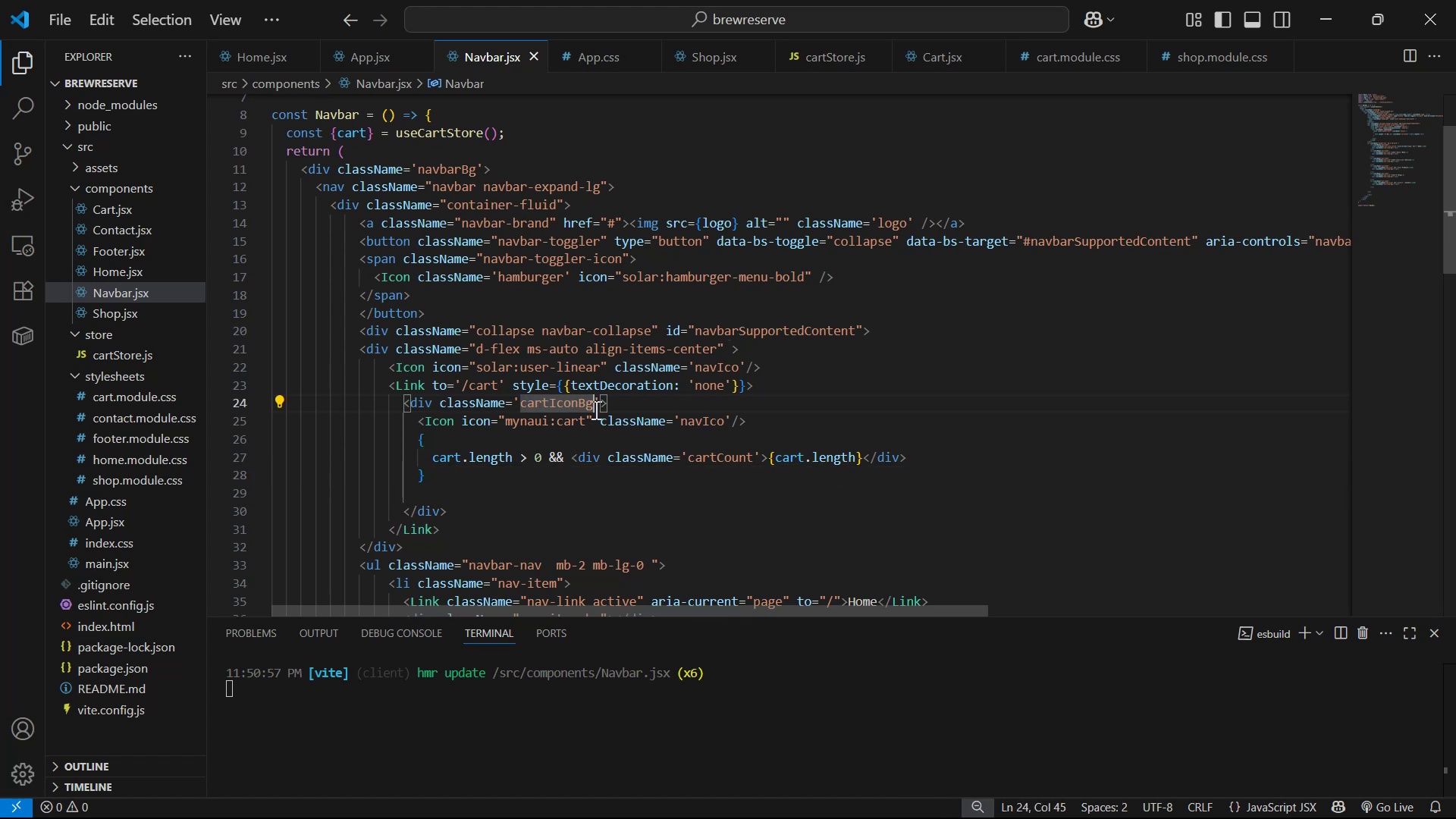 
left_click_drag(start_coordinate=[592, 403], to_coordinate=[522, 404])
 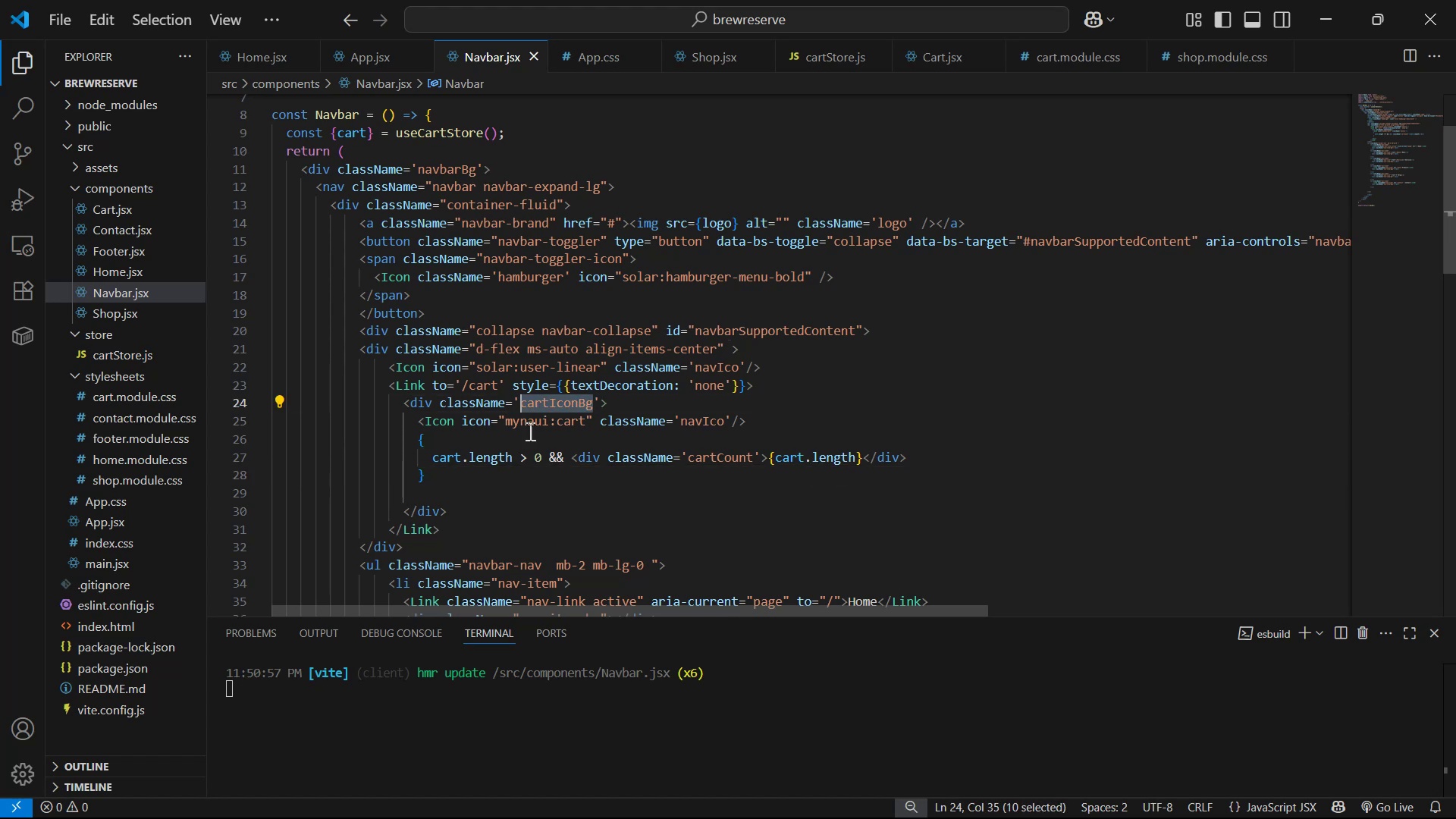 
hold_key(key=ControlLeft, duration=1.51)
 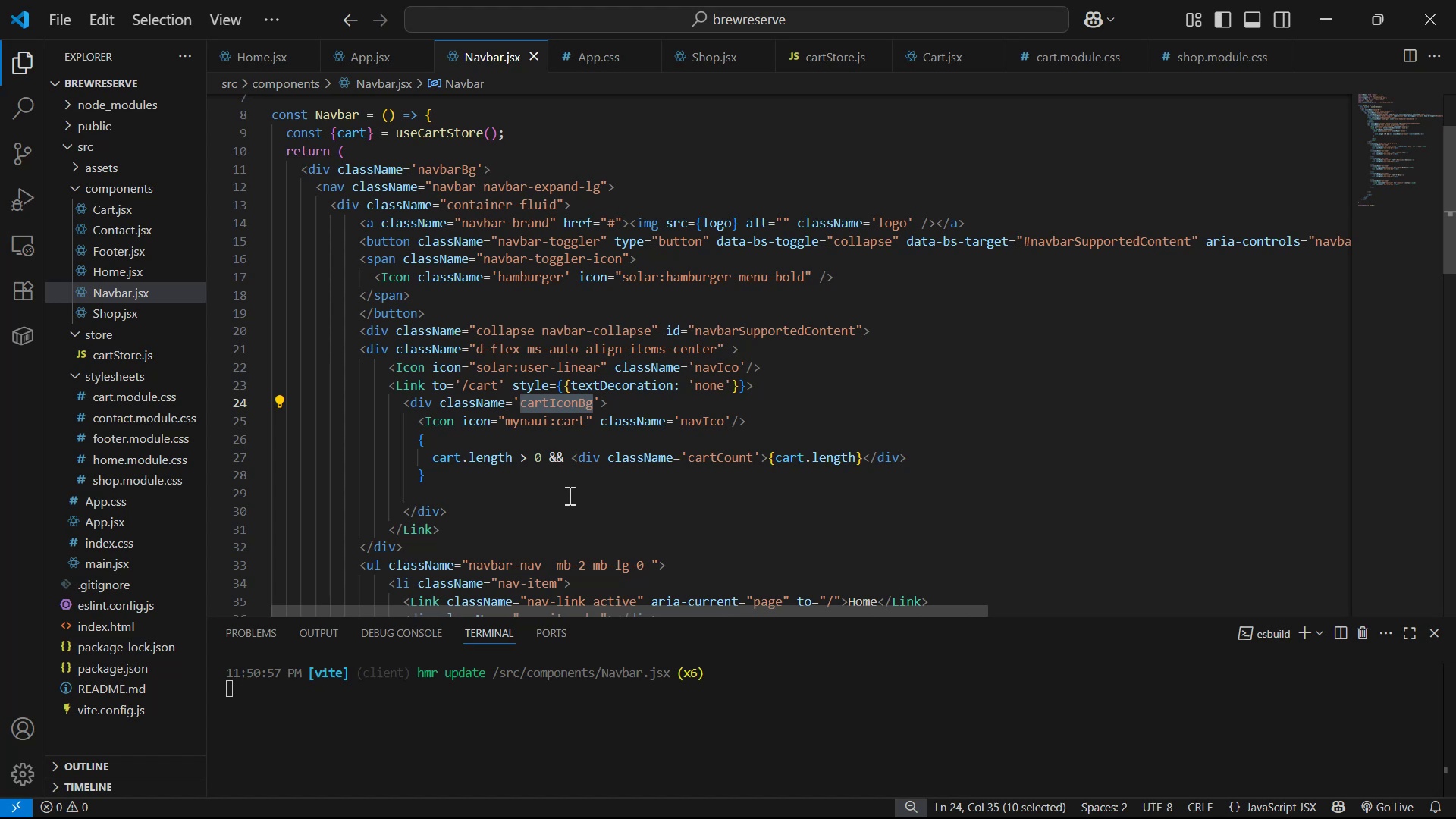 
key(Control+C)
 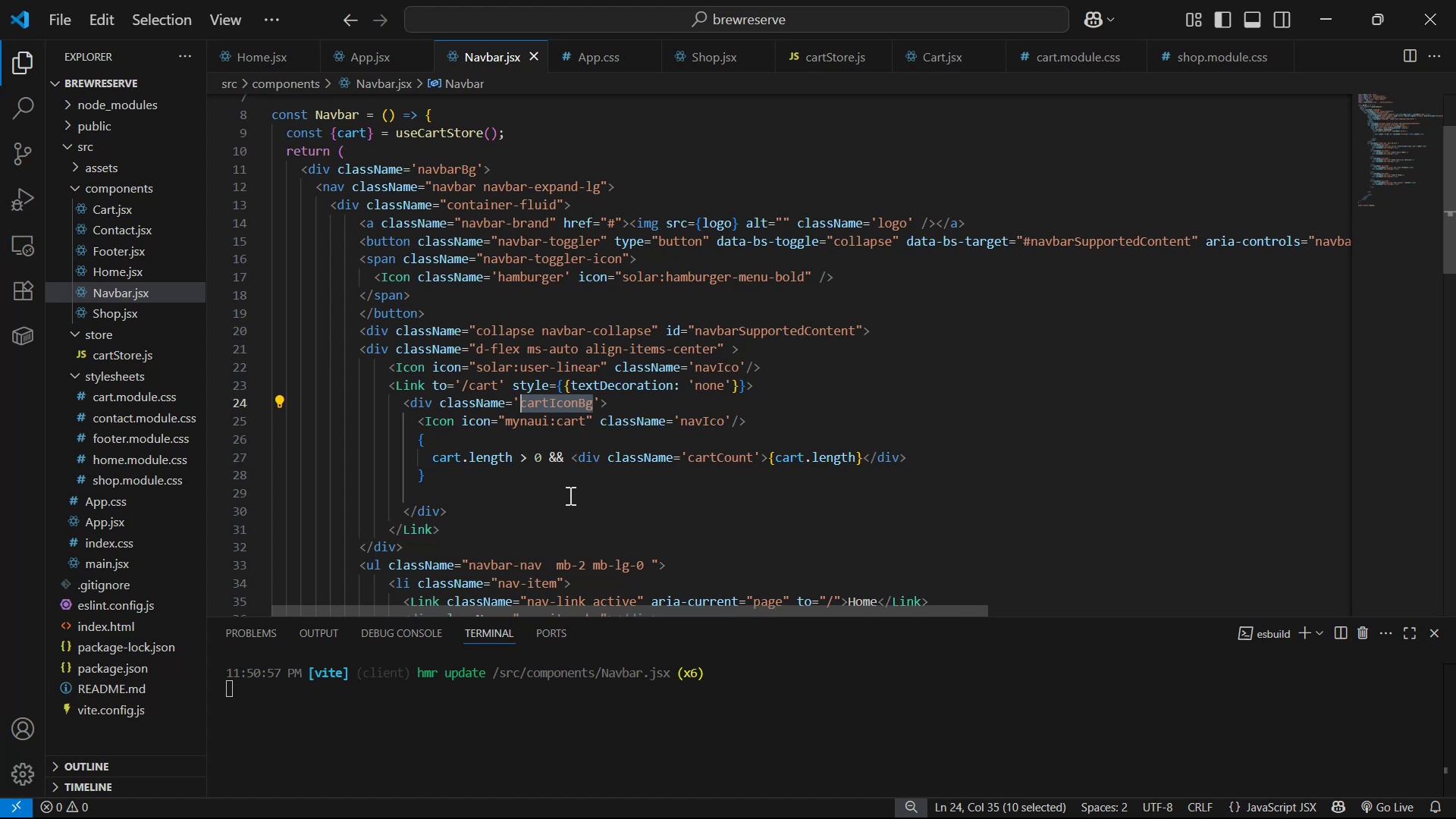 
key(Control+C)
 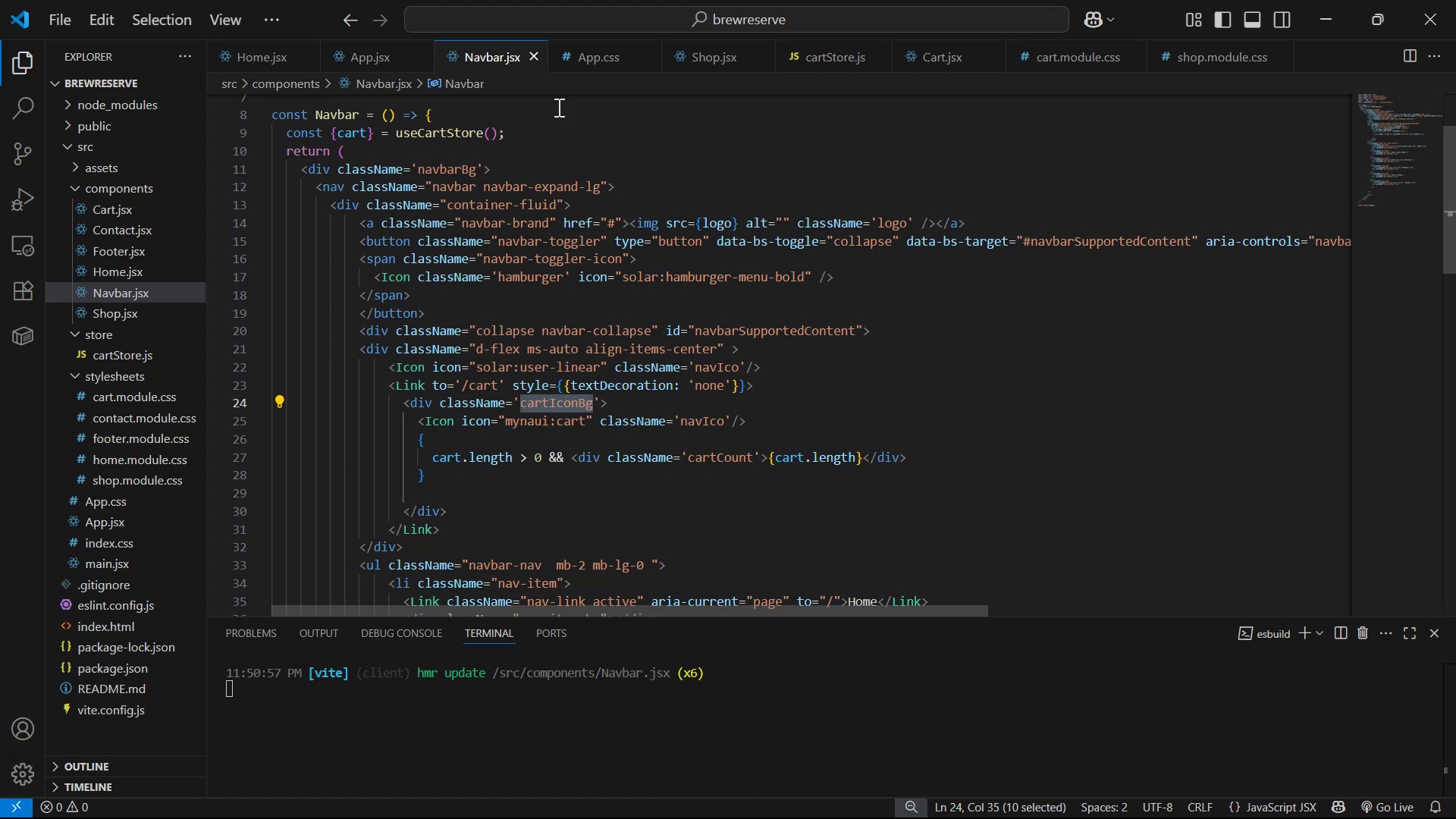 
left_click([611, 67])
 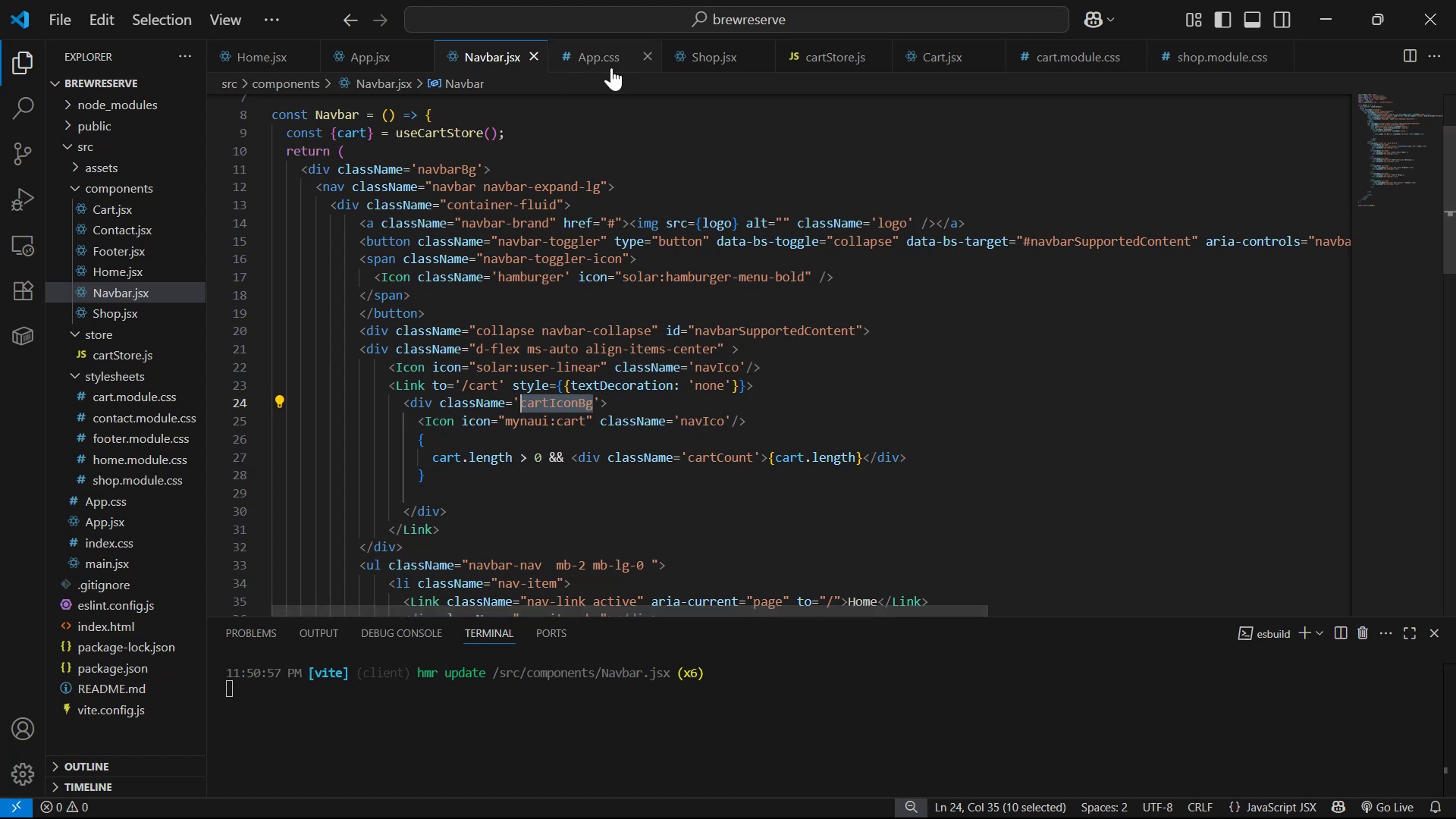 
scroll: coordinate [666, 334], scroll_direction: down, amount: 9.0
 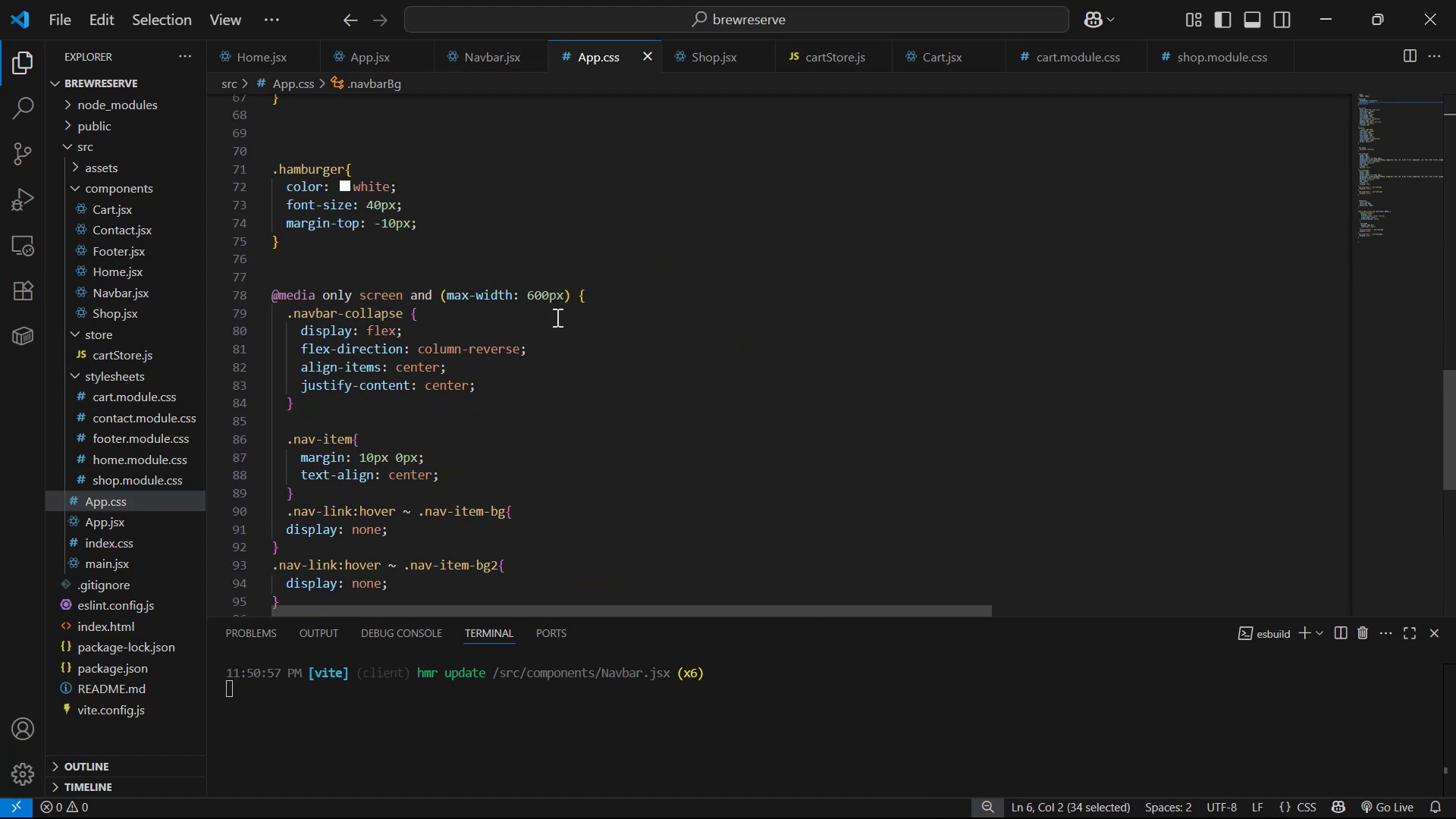 
left_click([504, 249])
 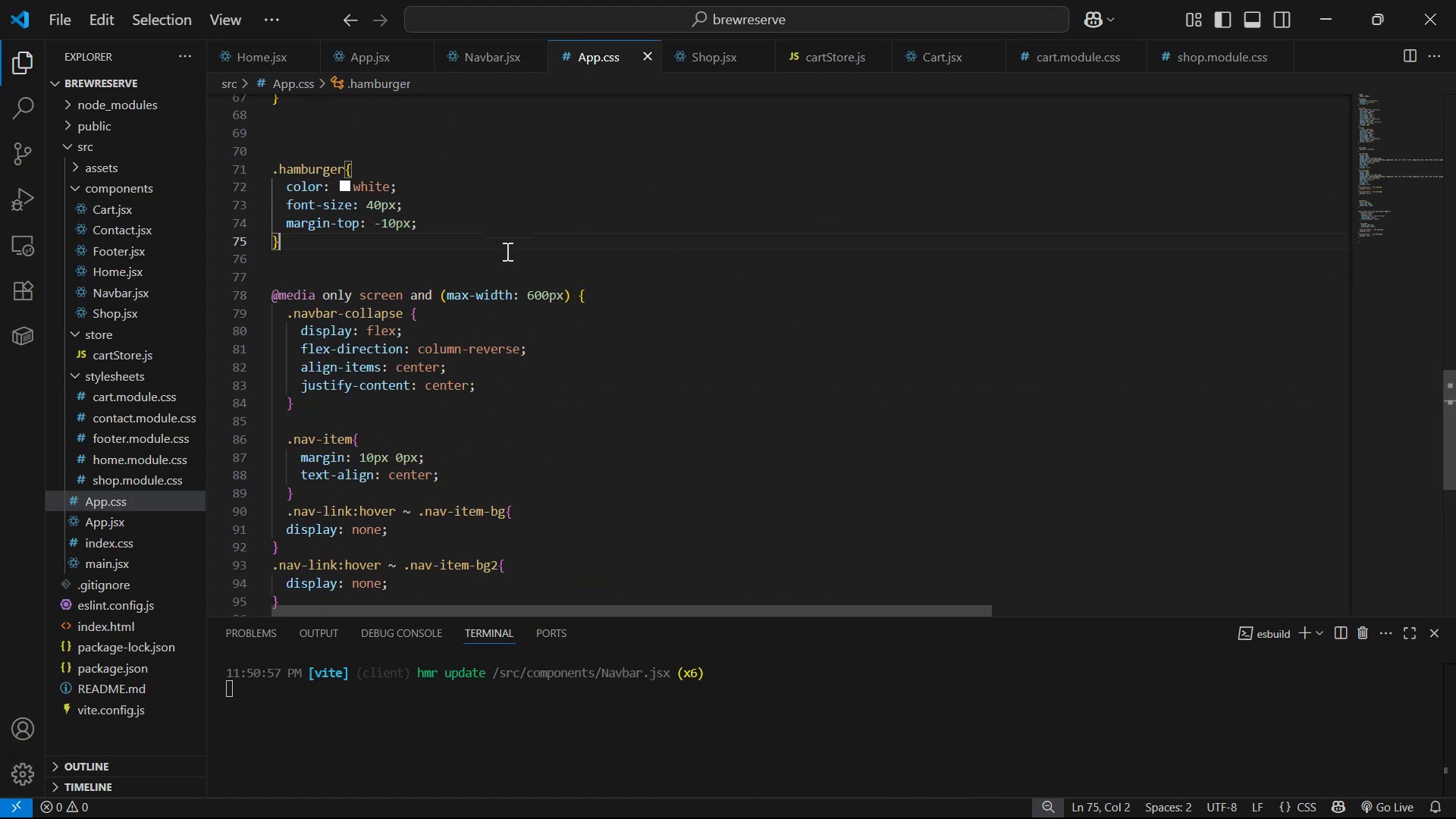 
key(Enter)
 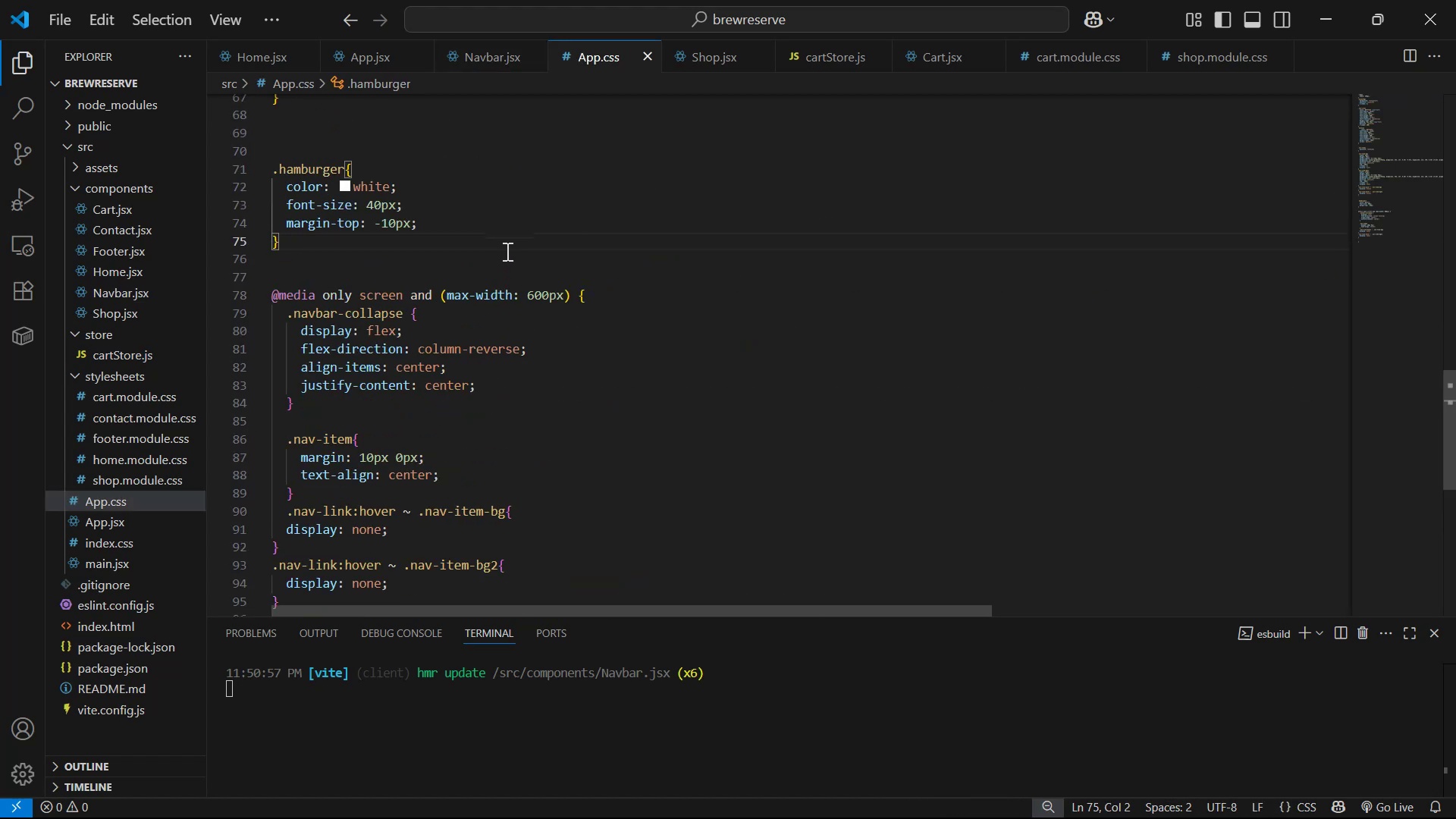 
key(Enter)
 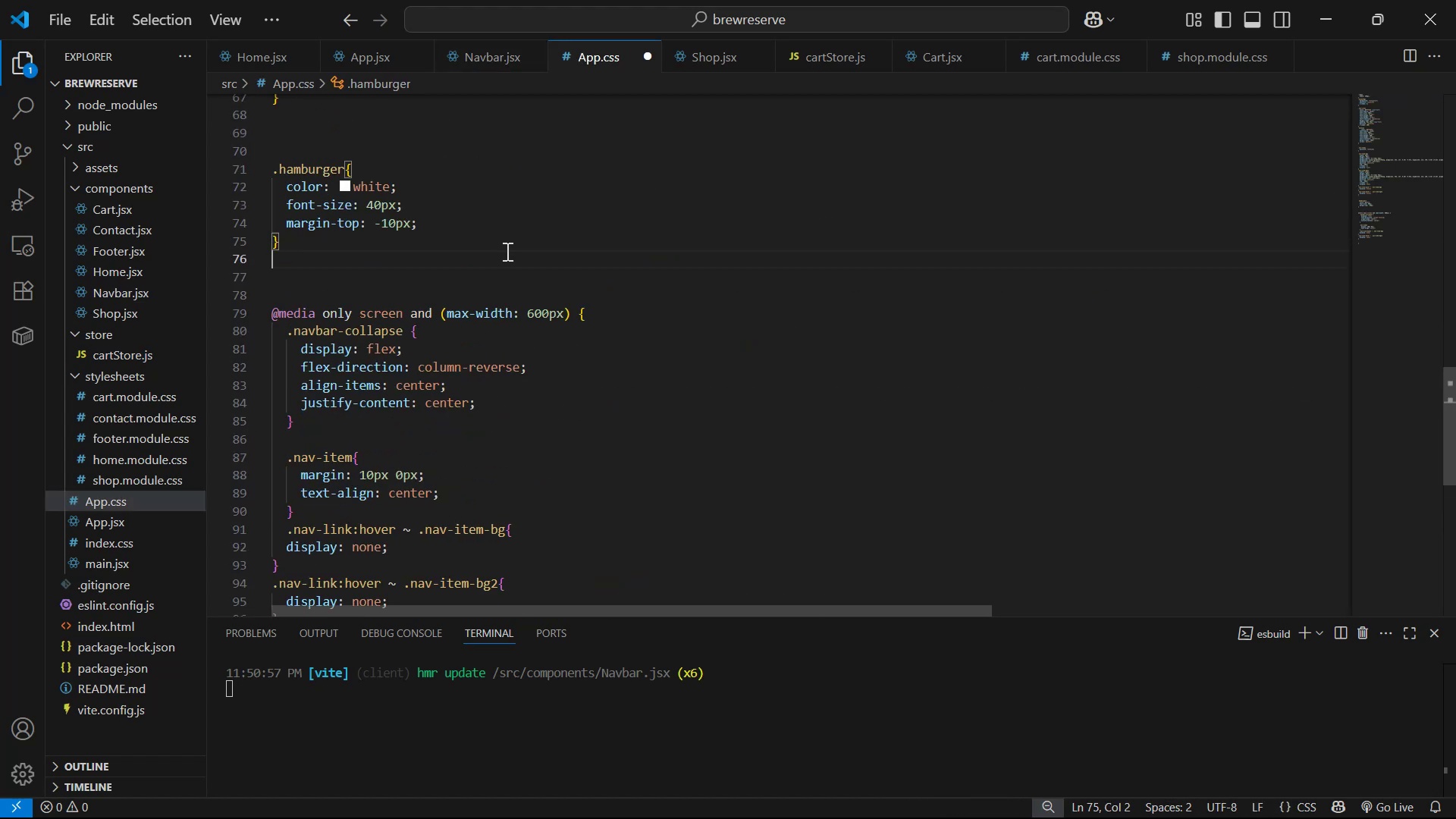 
key(Control+ControlLeft)
 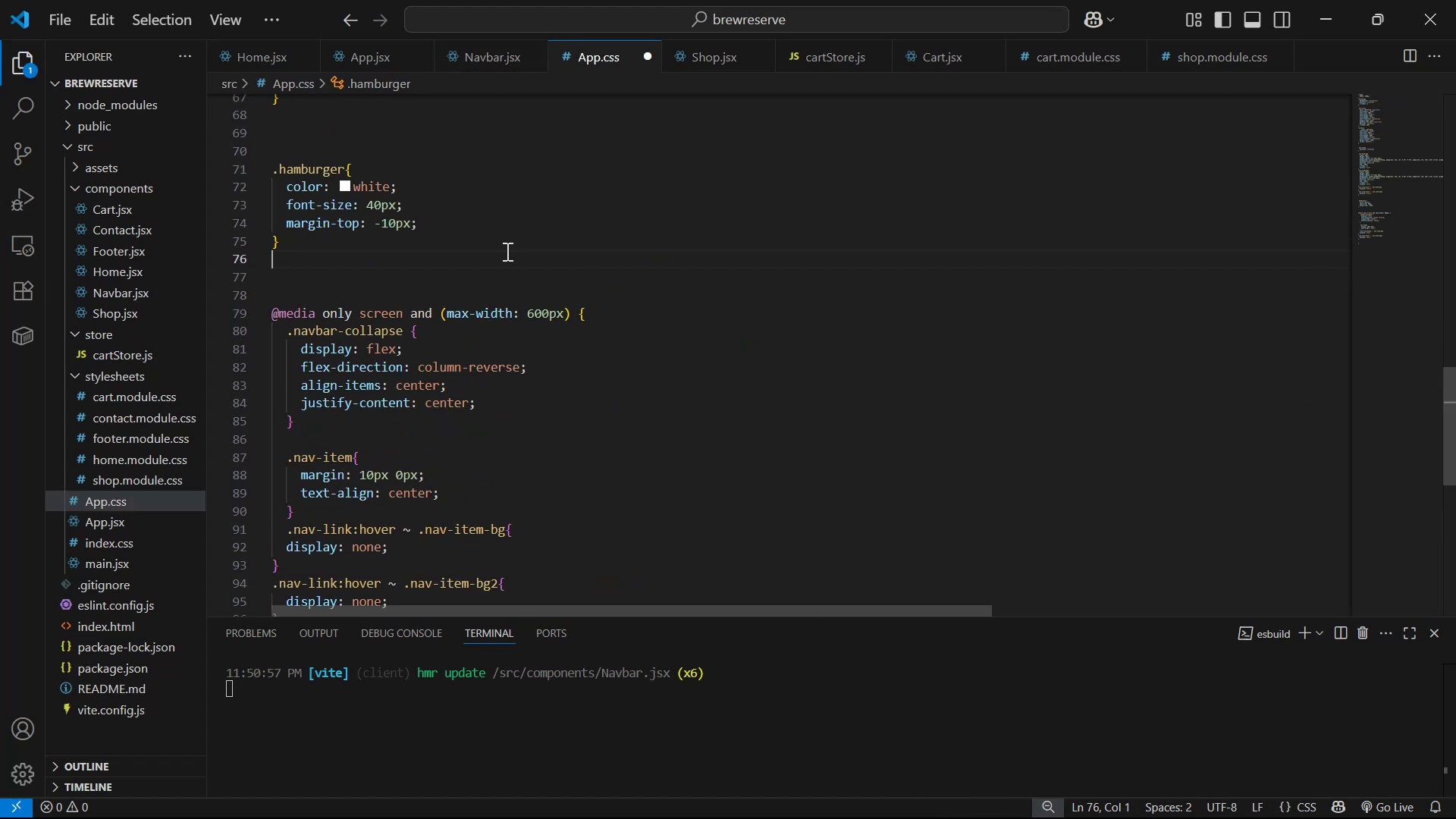 
key(Control+V)
 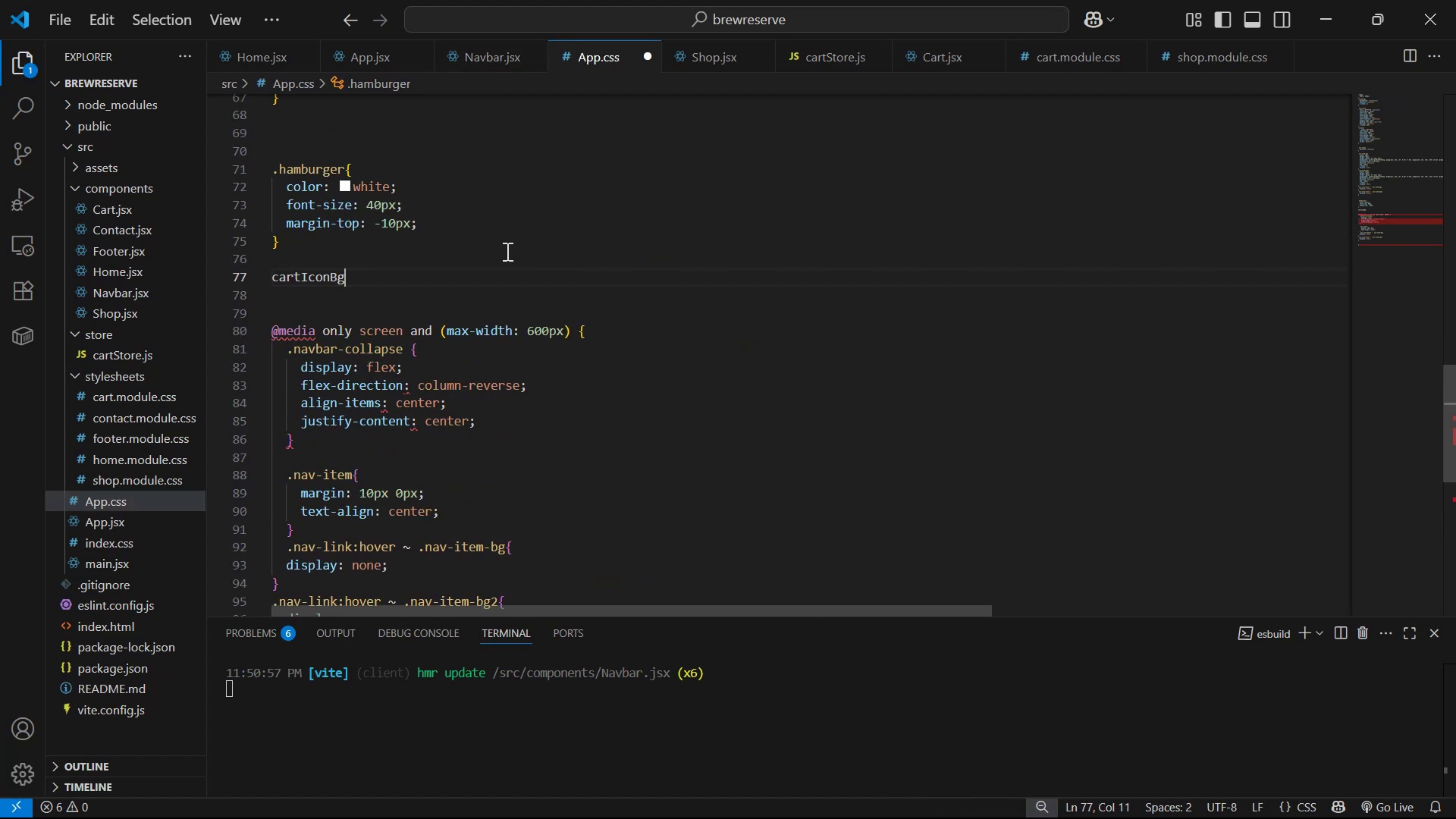 
hold_key(key=ShiftLeft, duration=0.53)
 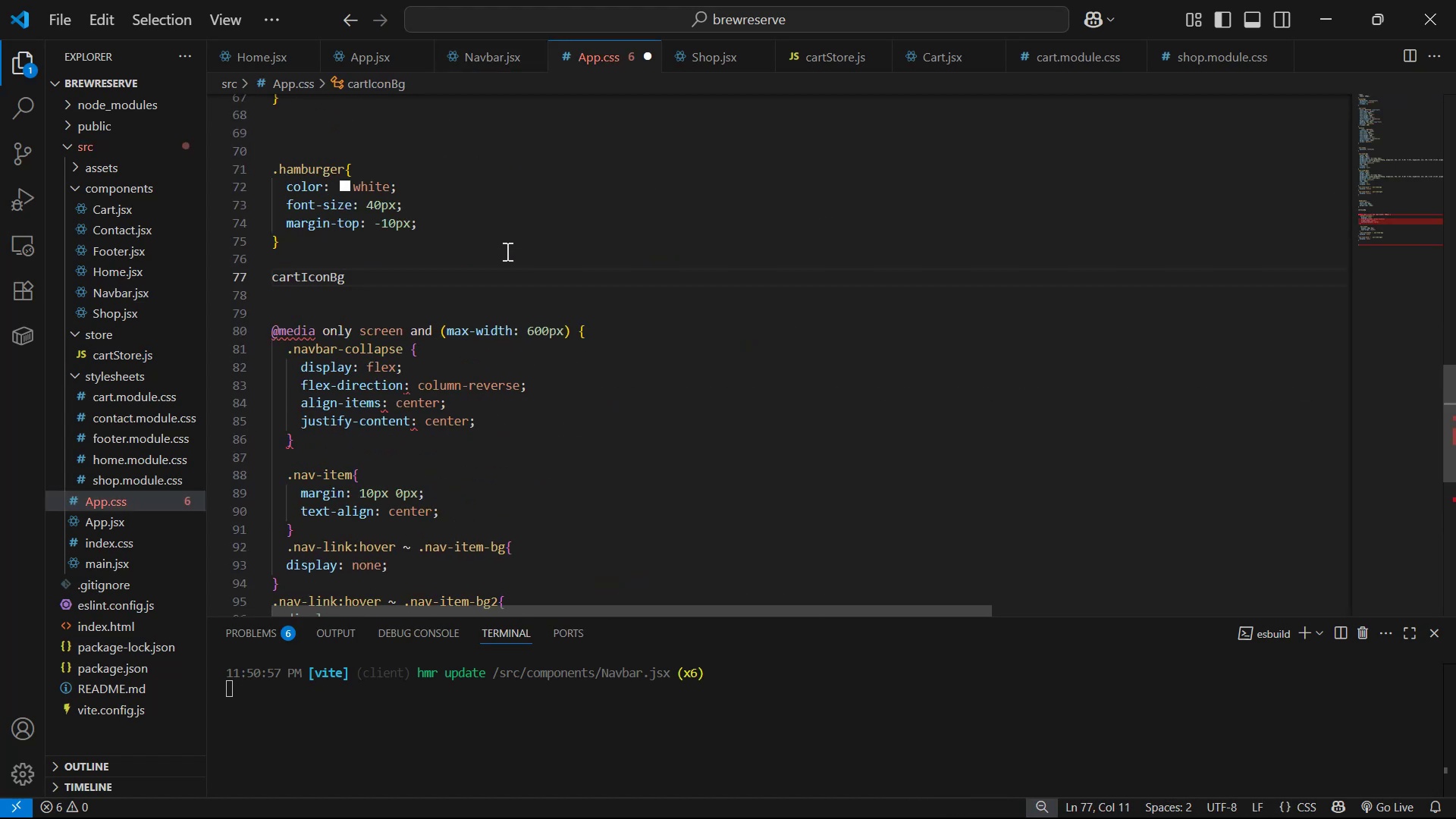 
hold_key(key=ArrowLeft, duration=0.73)
 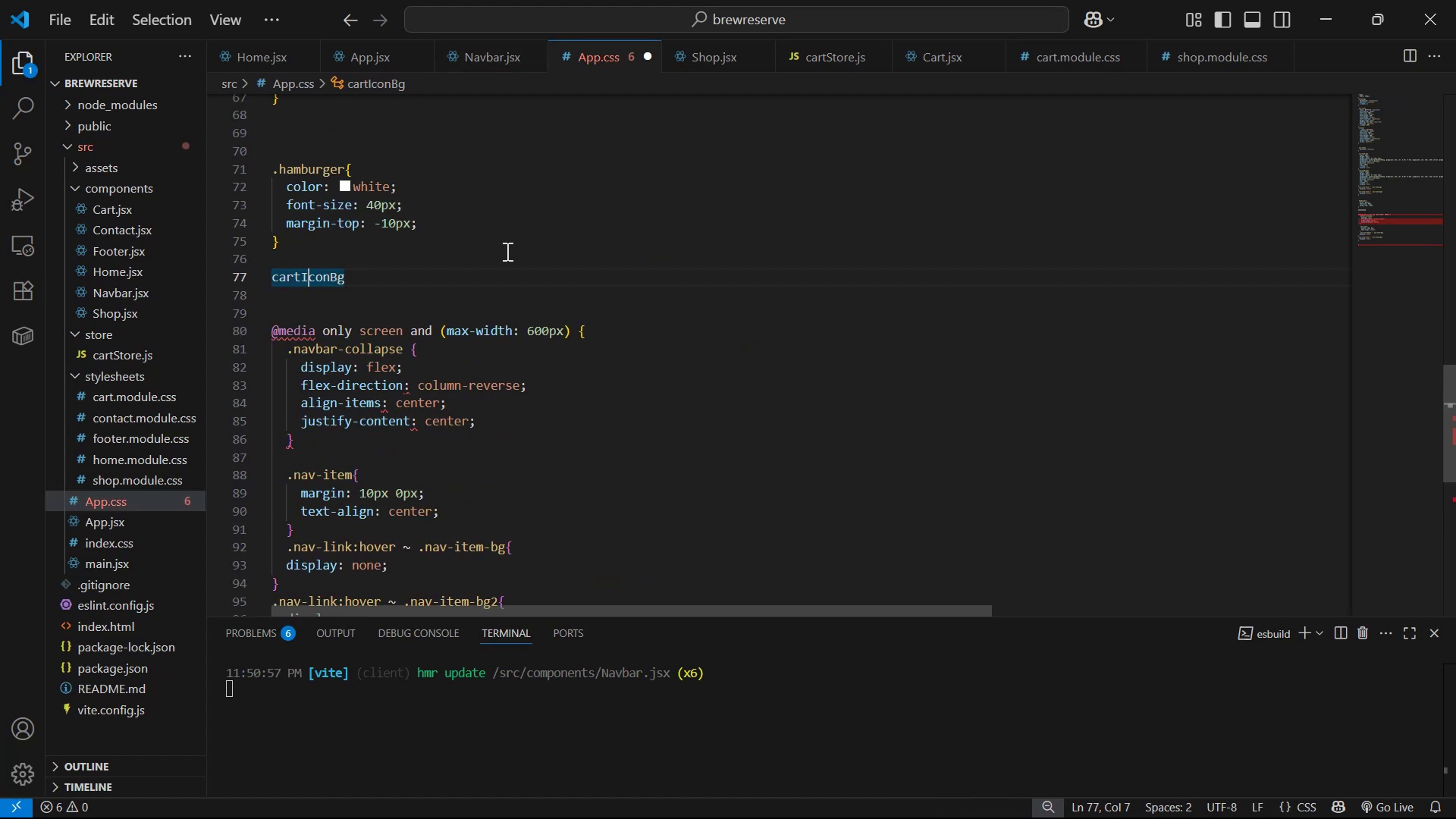 
key(ArrowLeft)
 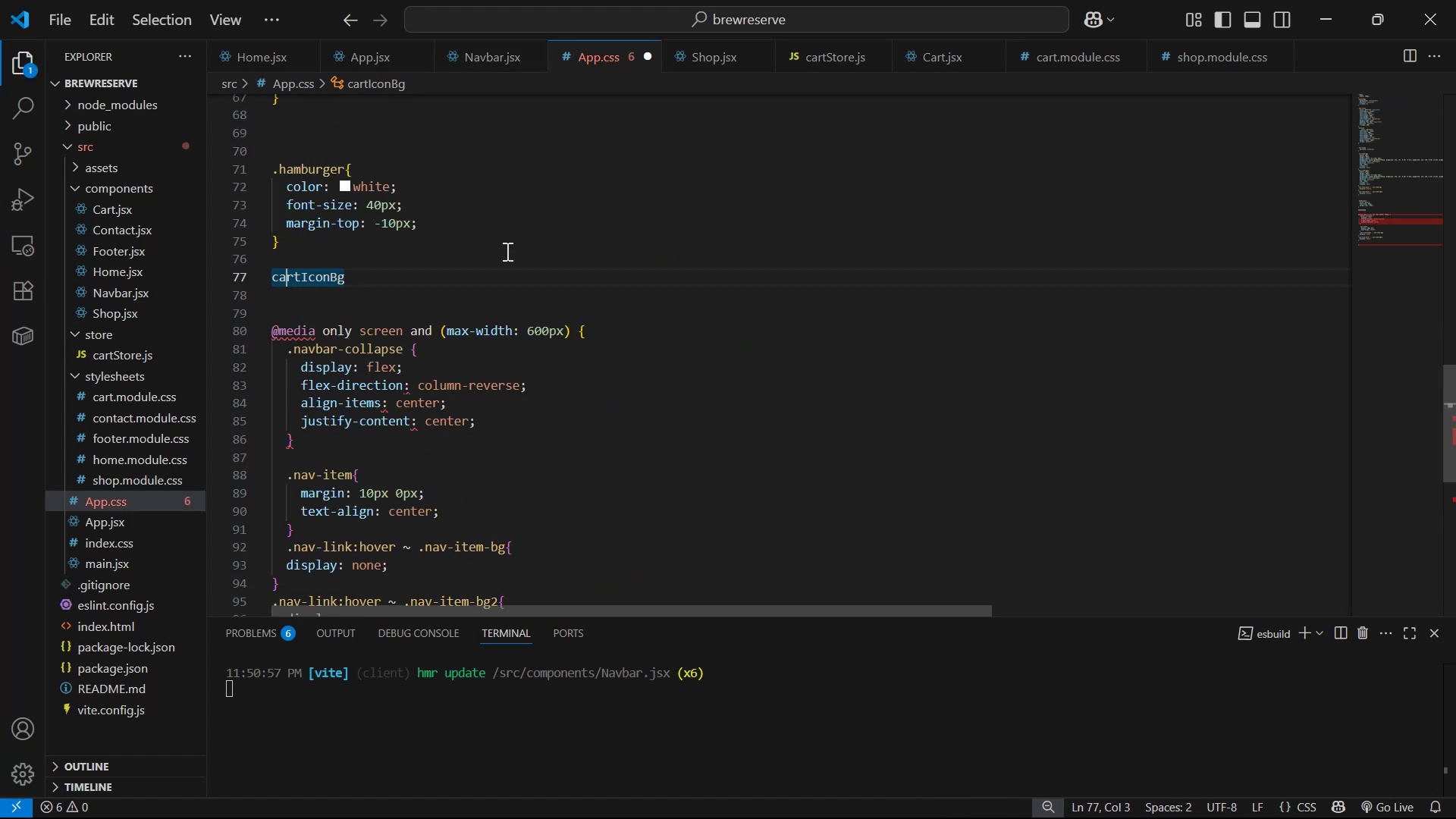 
key(ArrowLeft)
 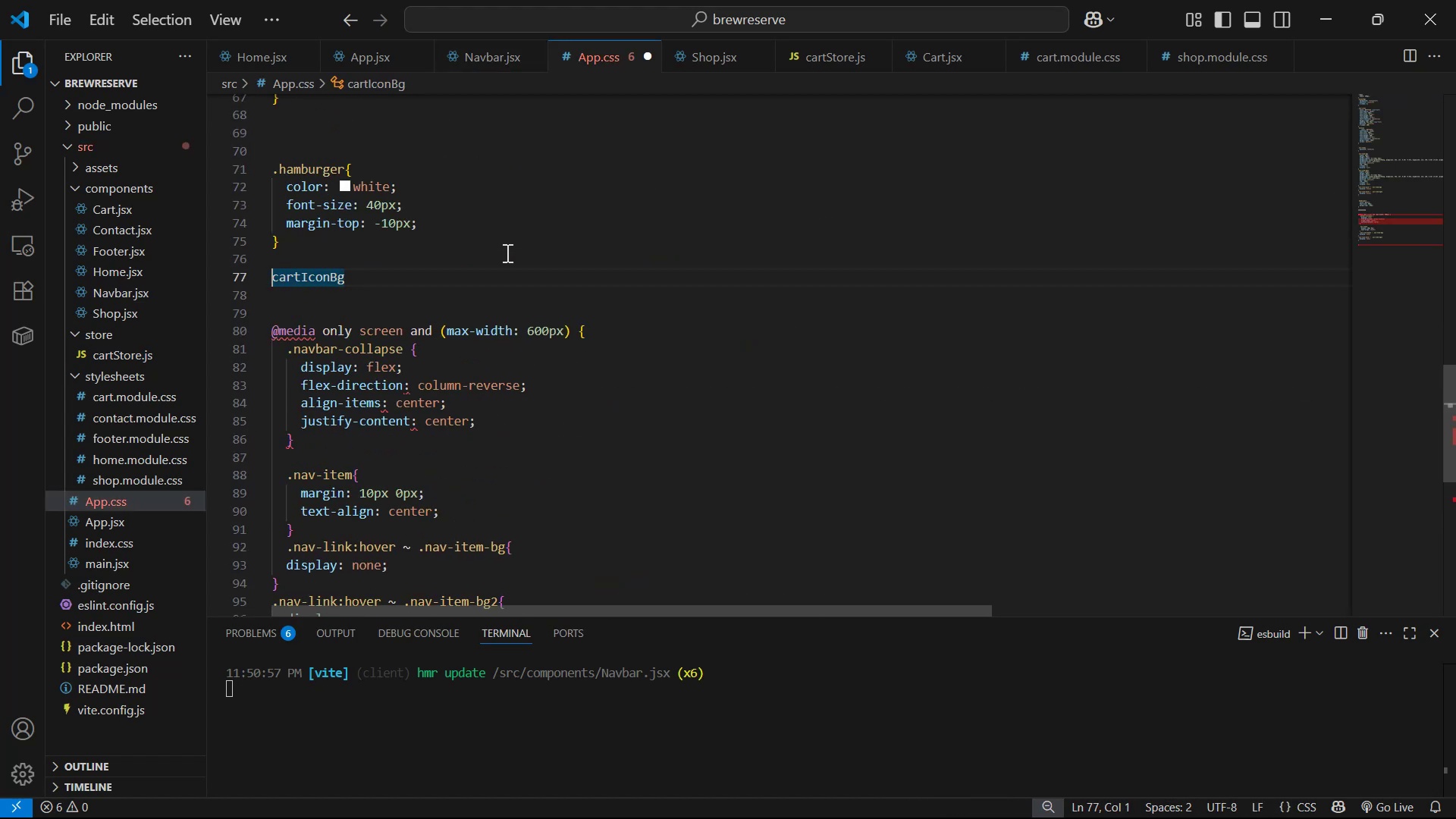 
key(Period)
 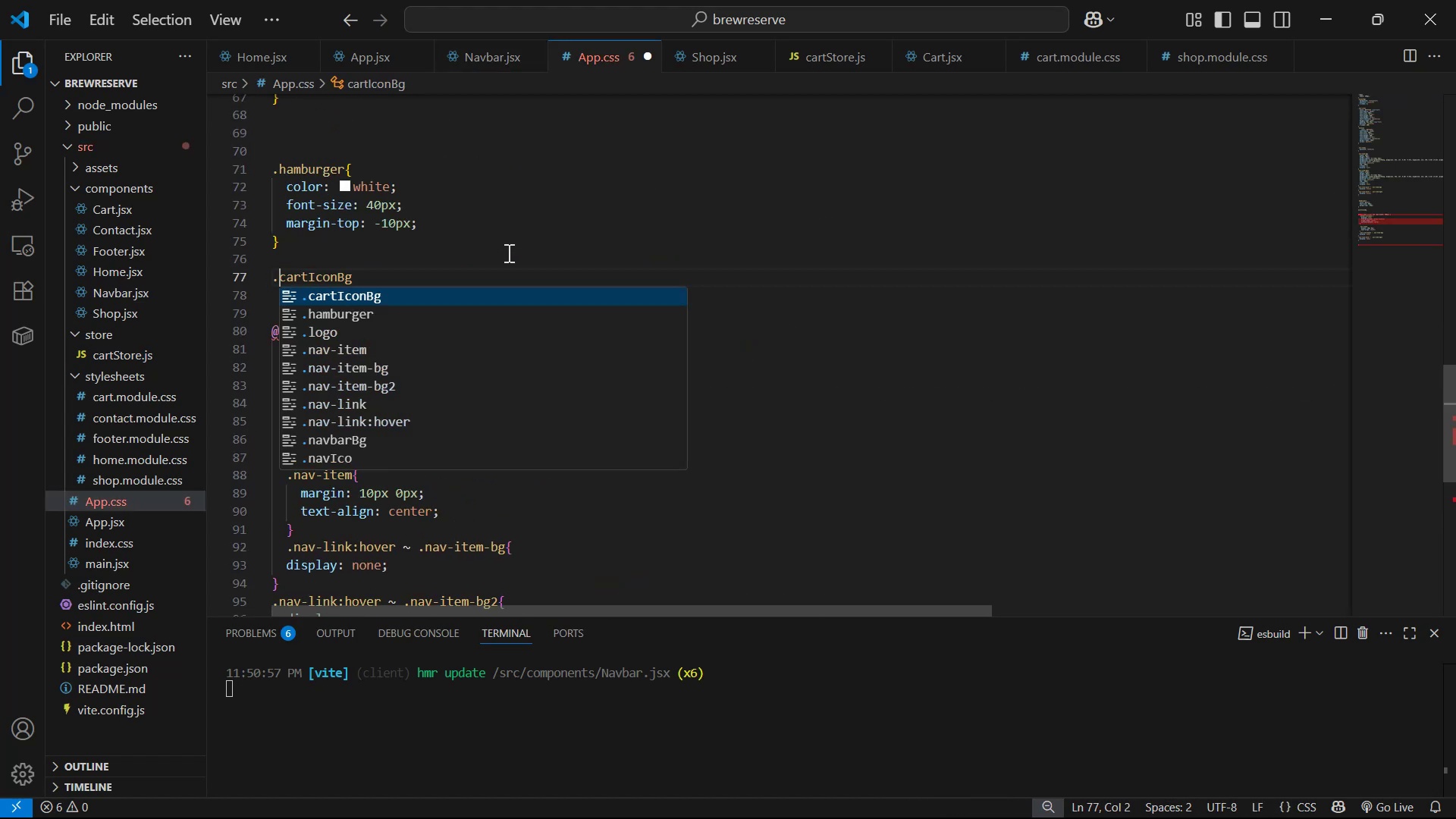 
hold_key(key=ArrowRight, duration=0.79)
 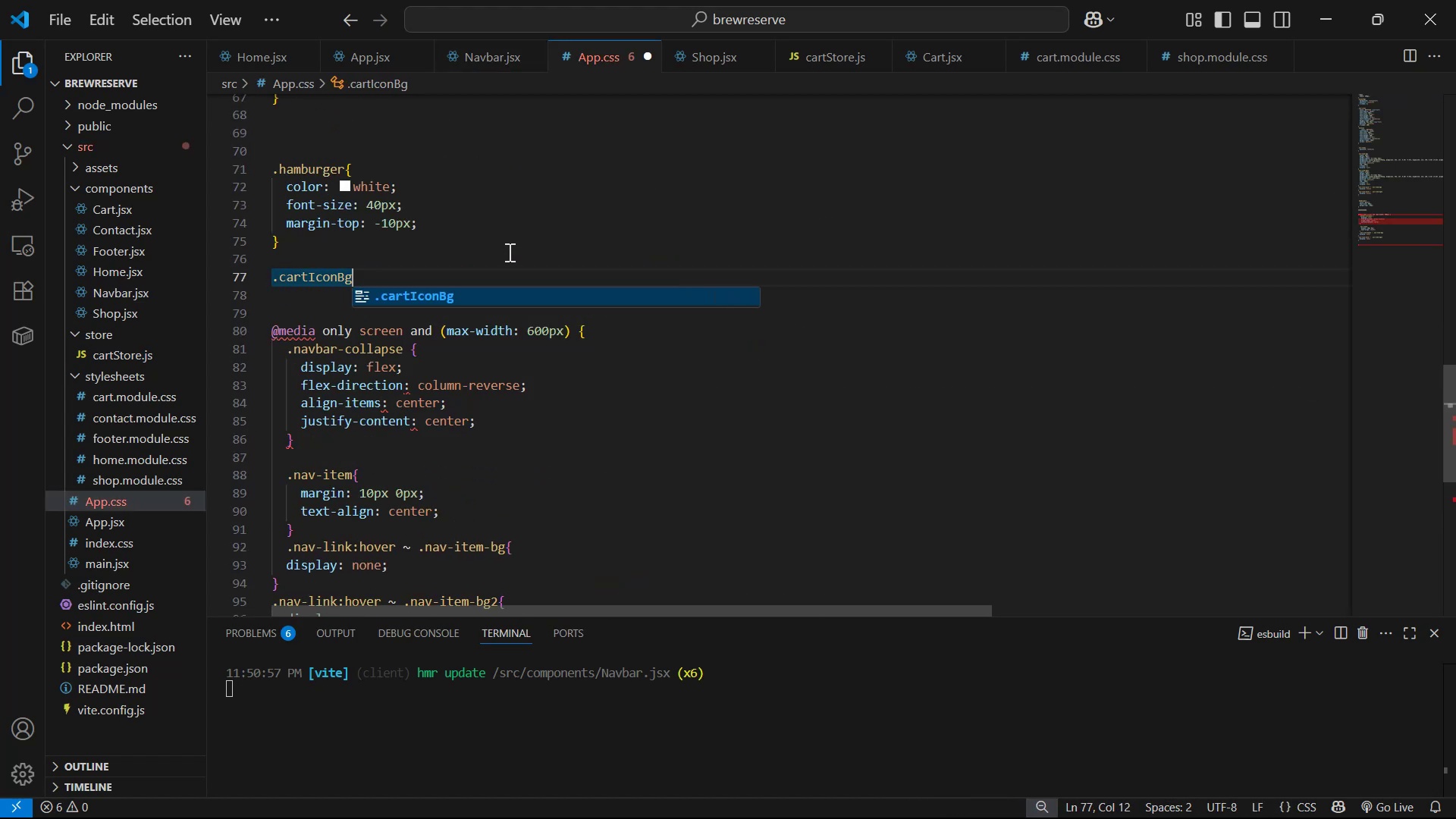 
key(Shift+ShiftLeft)
 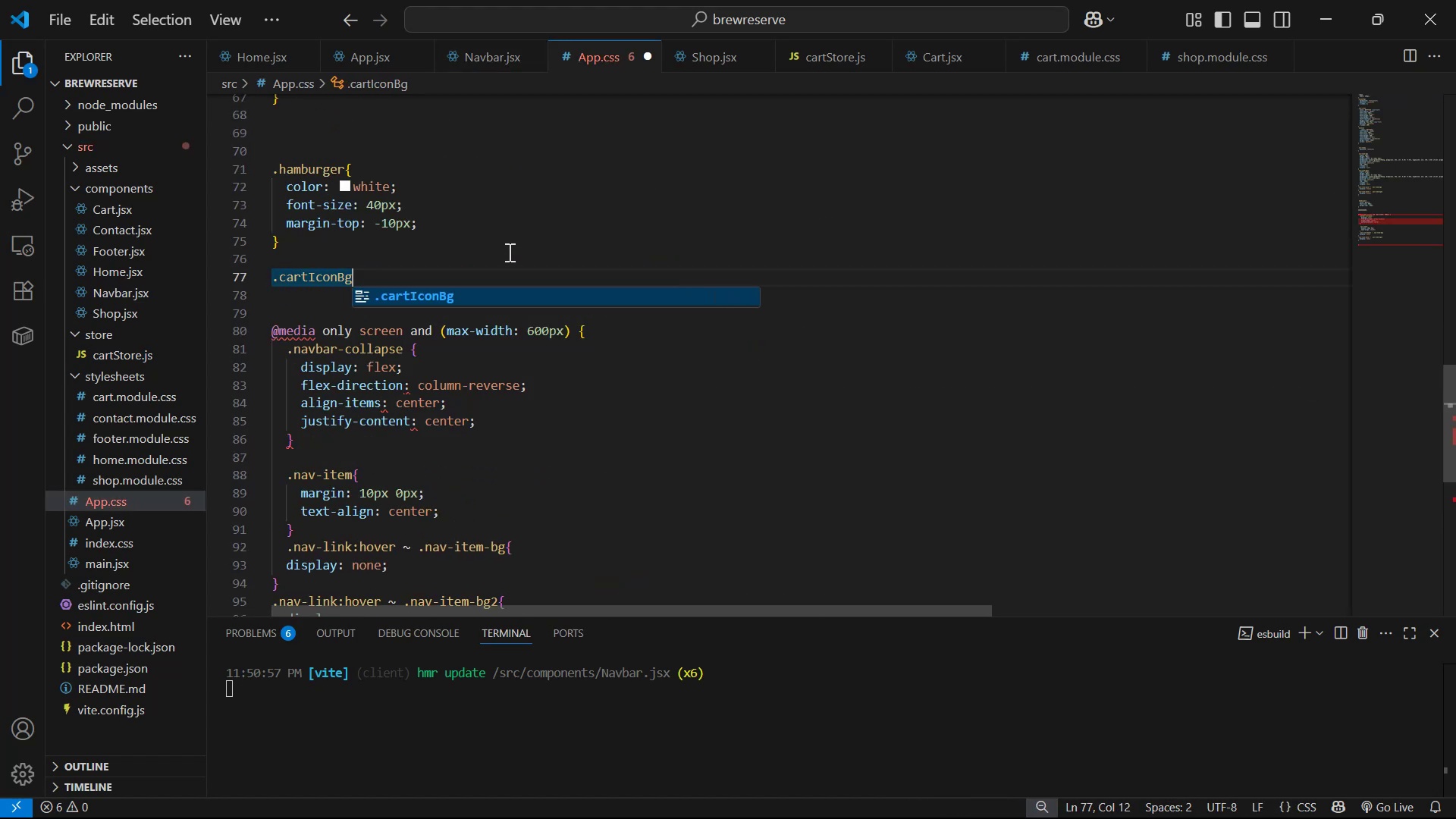 
key(Shift+BracketLeft)
 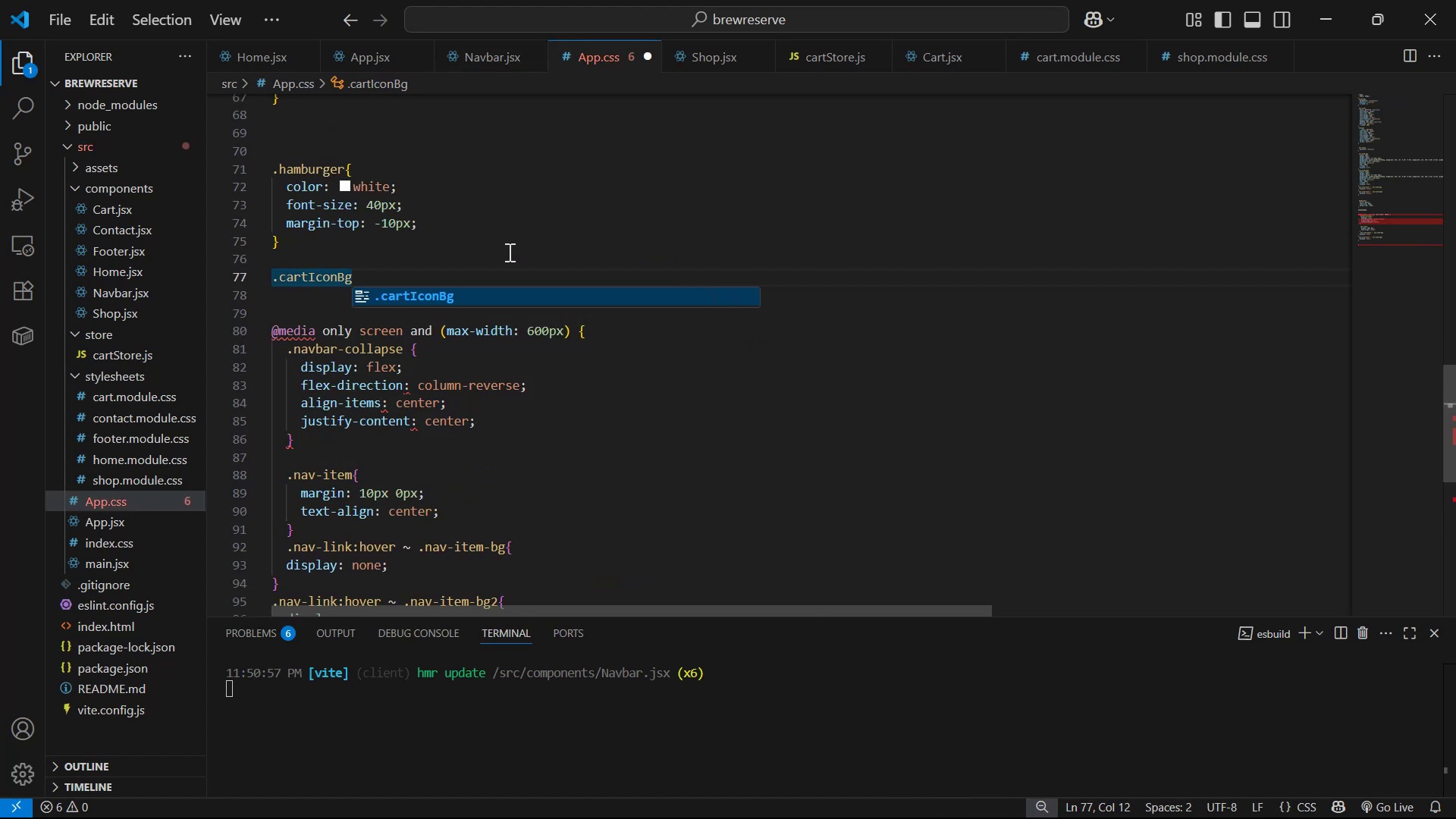 
key(Enter)
 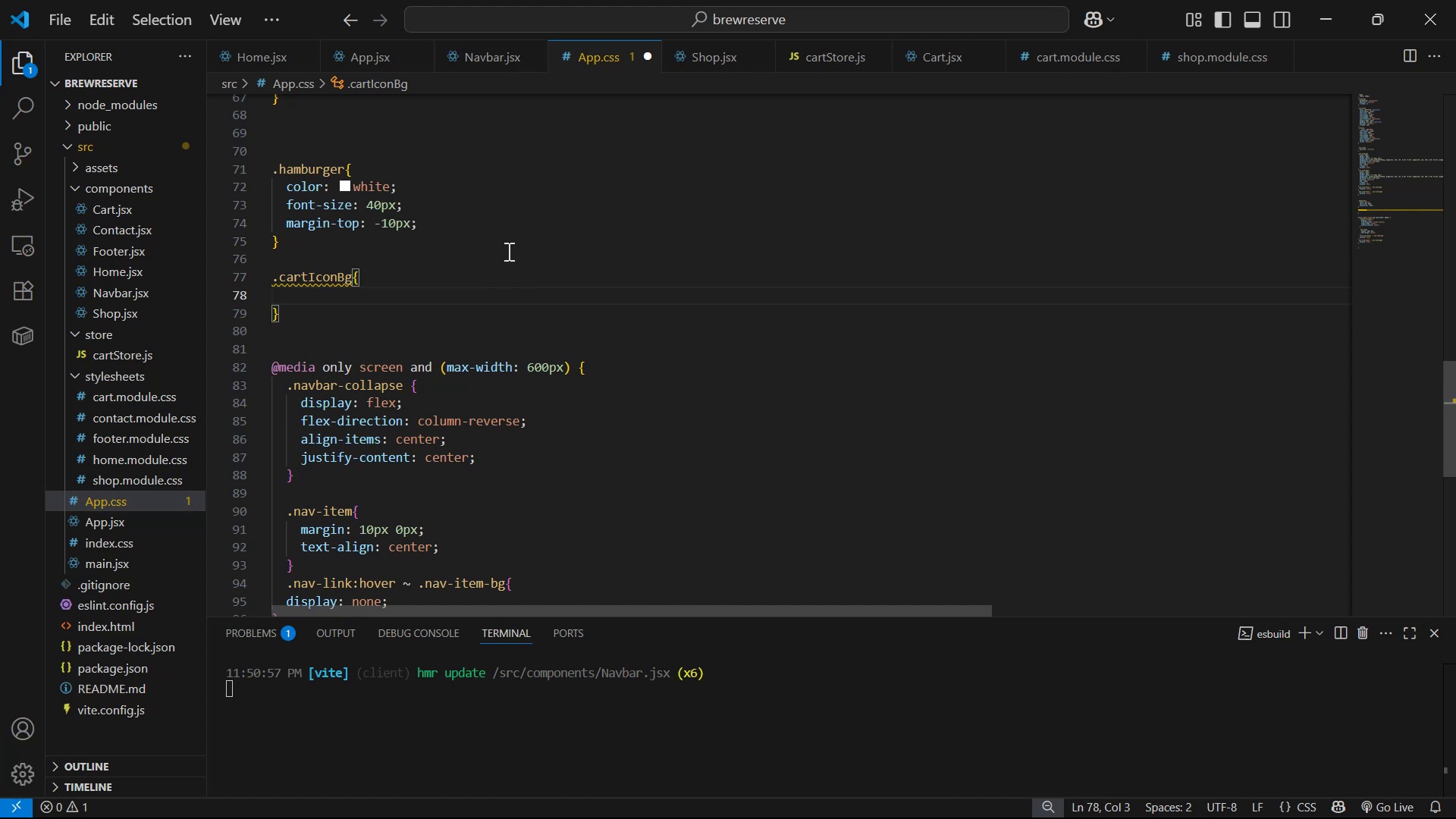 
type(pos)
 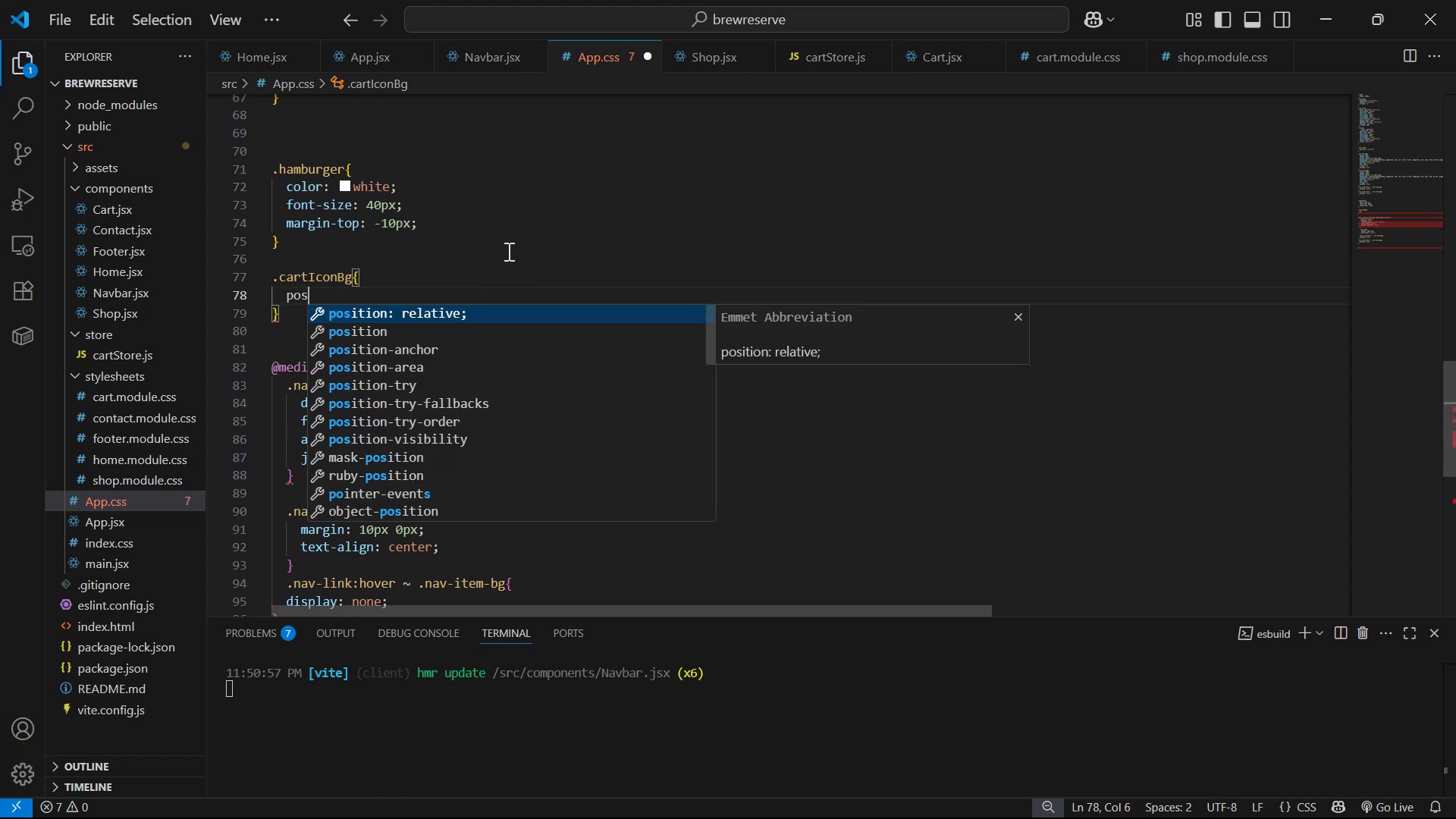 
key(Enter)
 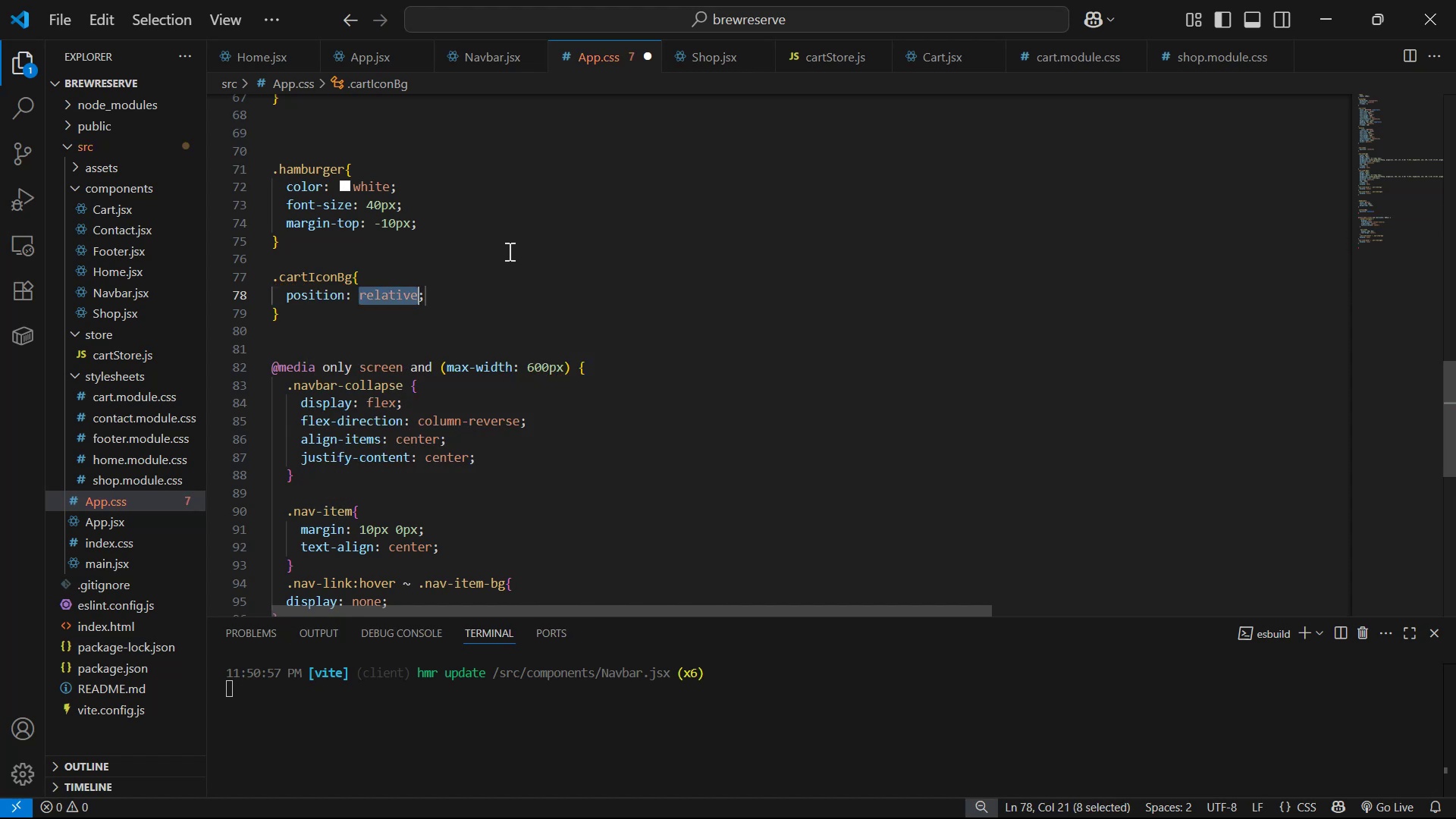 
key(ArrowRight)
 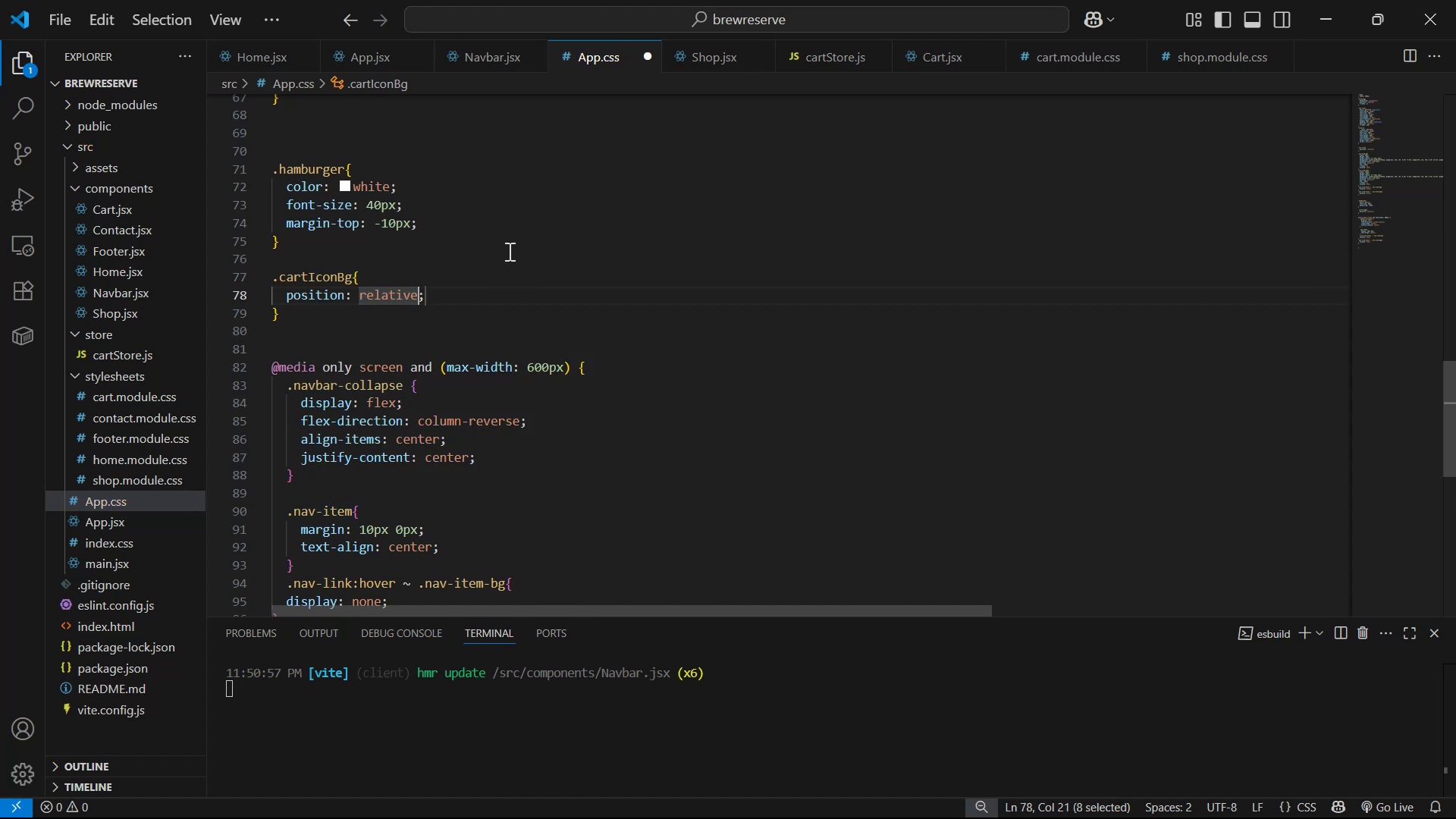 
key(ArrowRight)
 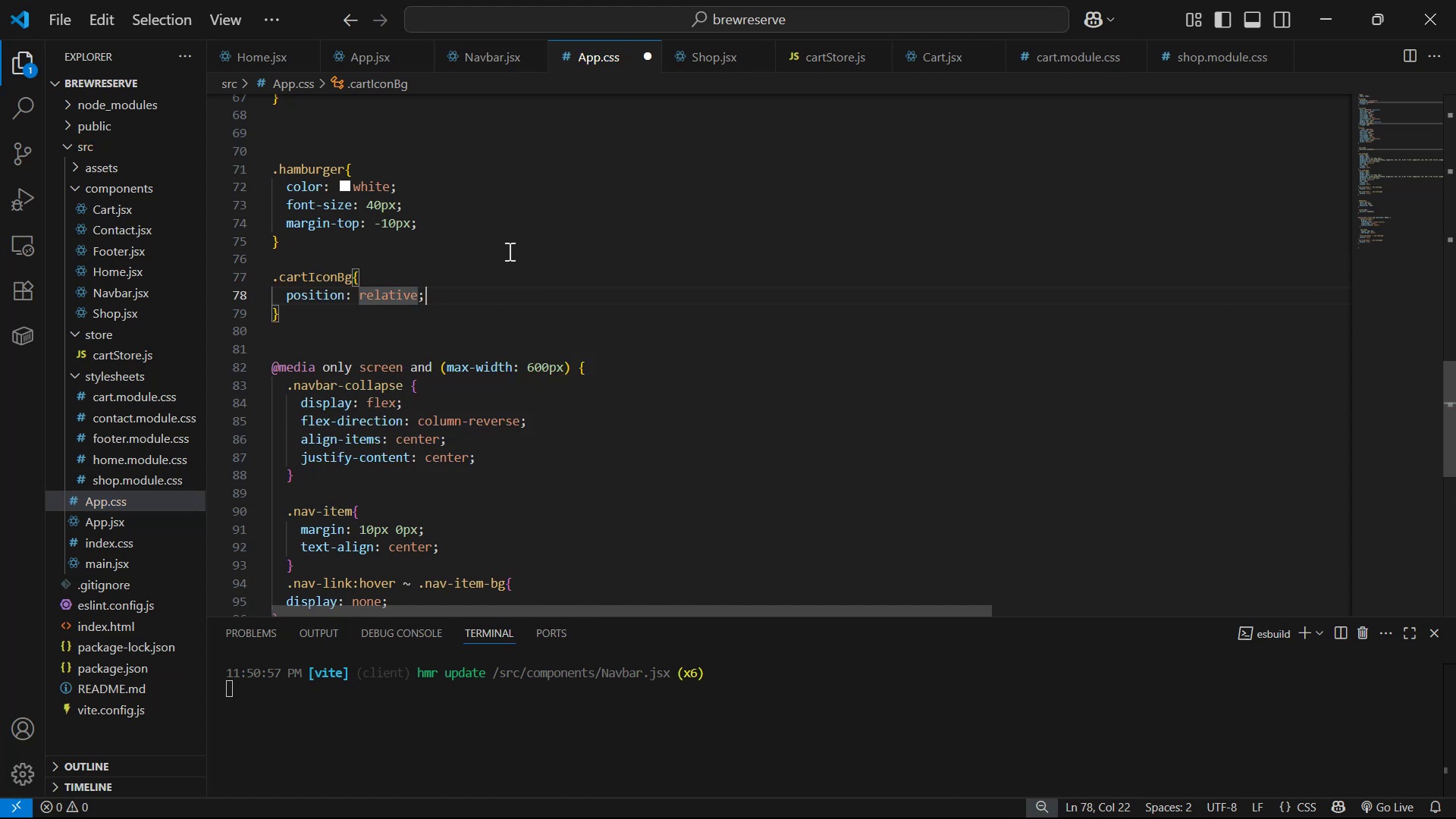 
key(Enter)
 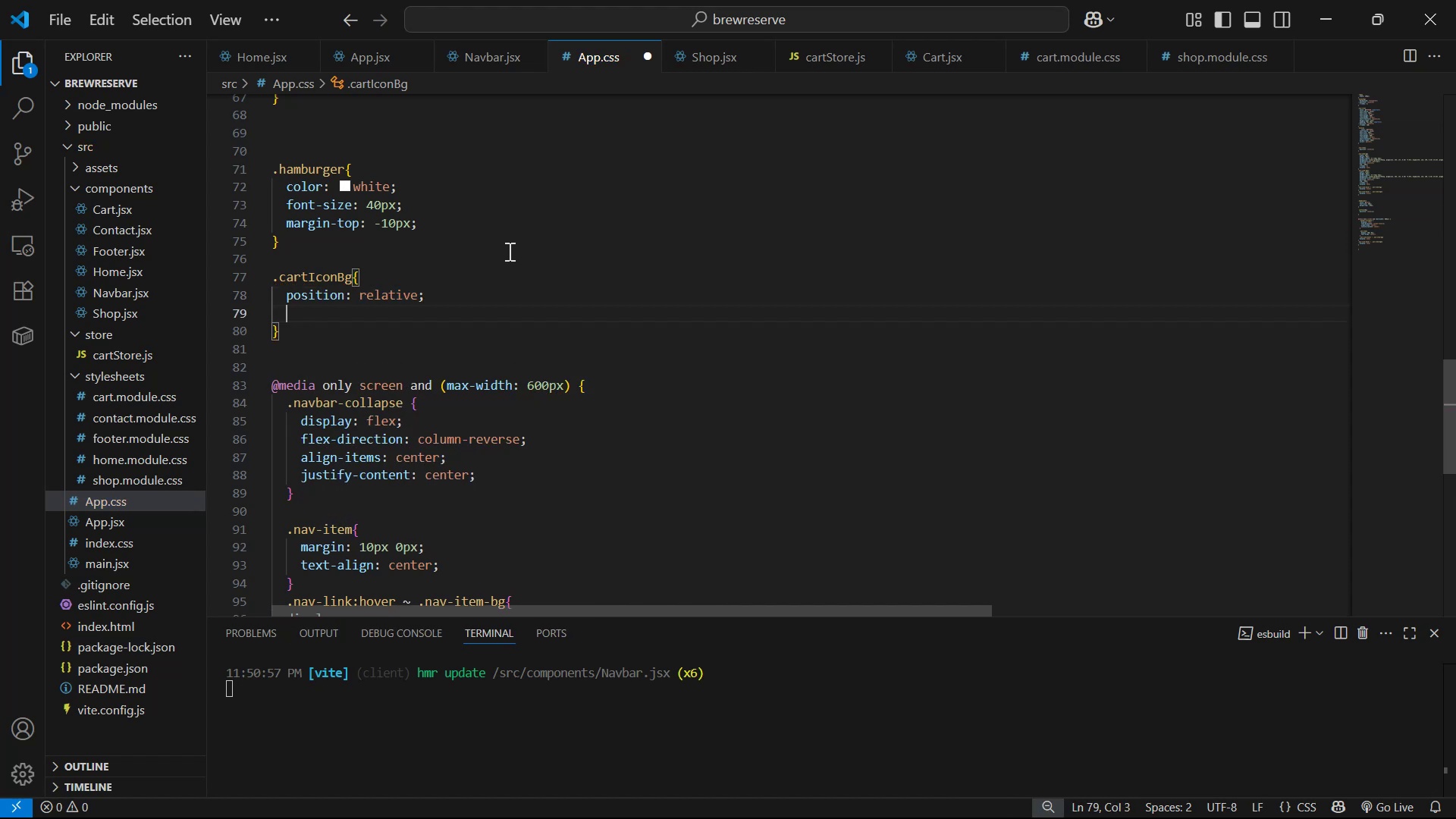 
key(Backspace)
 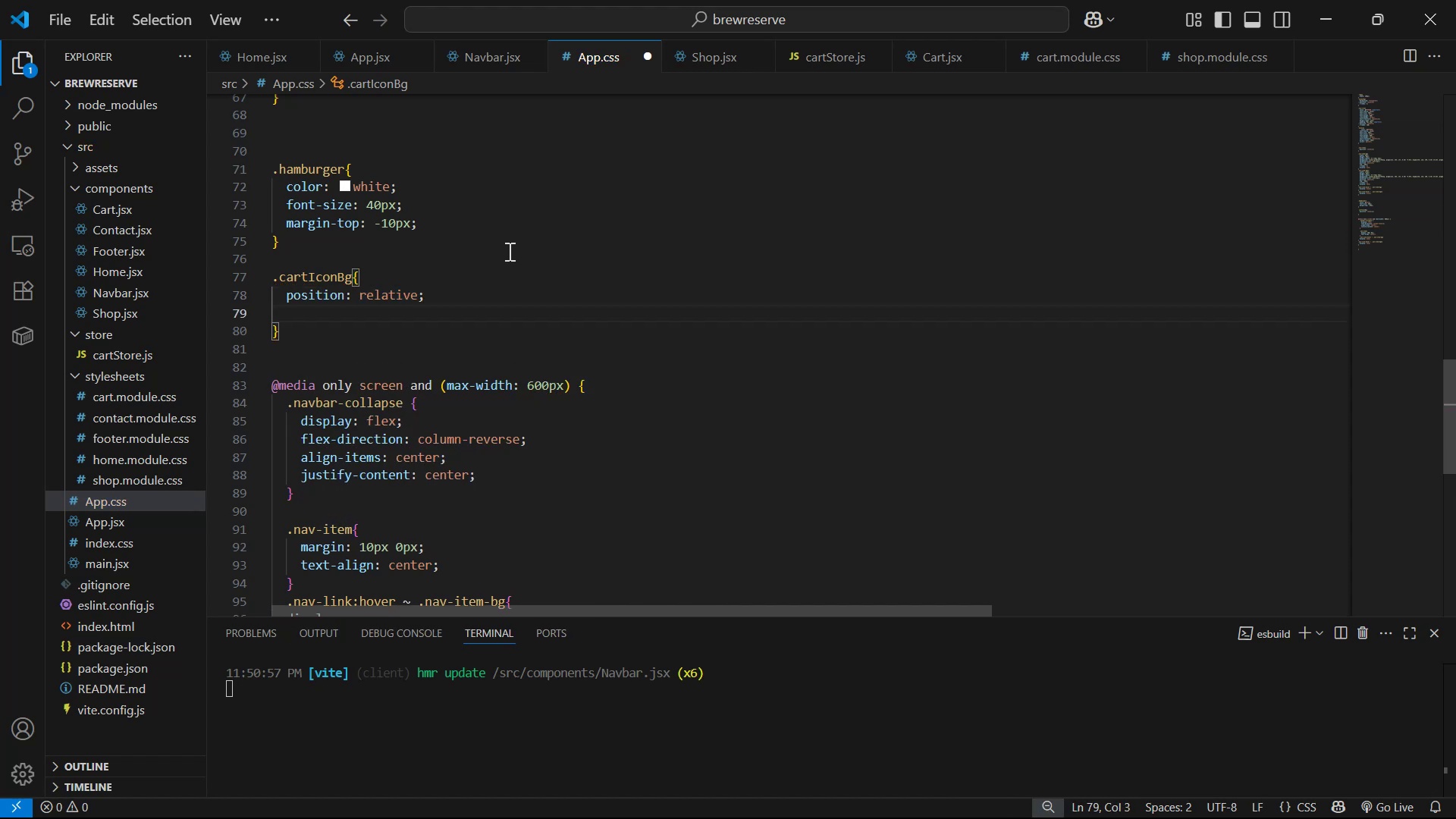 
key(Backspace)
 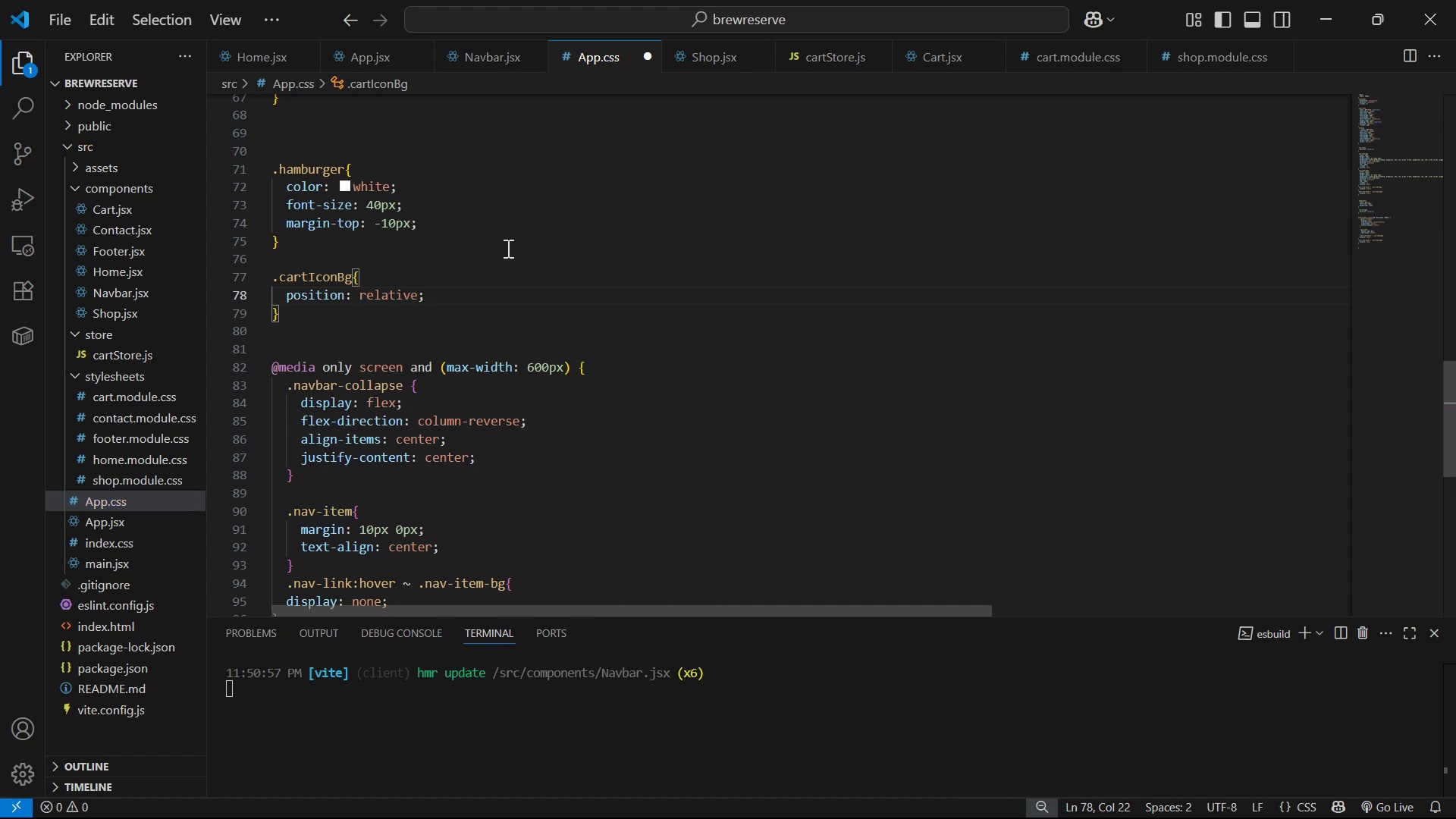 
key(Control+S)
 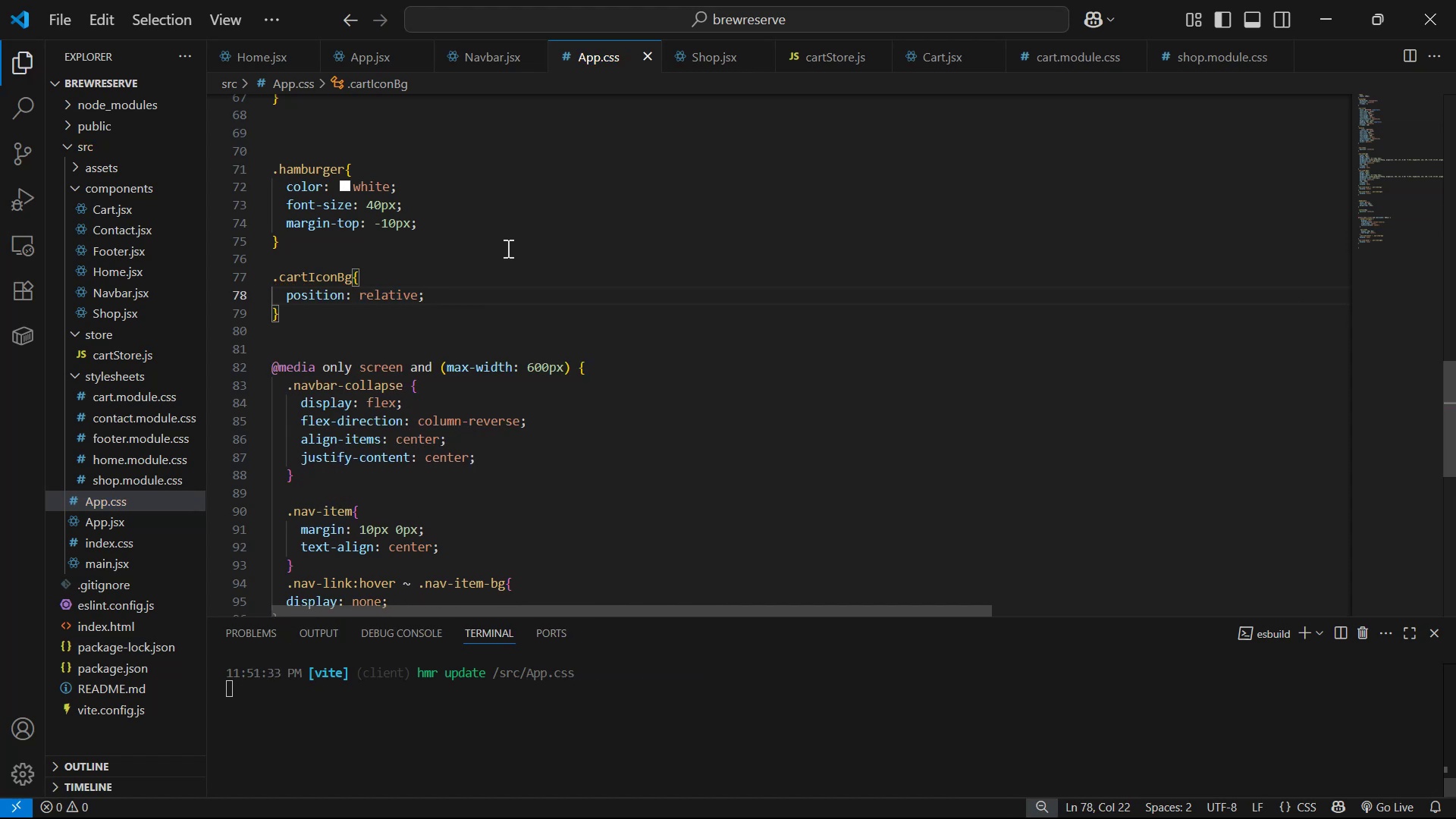 
key(ArrowDown)
 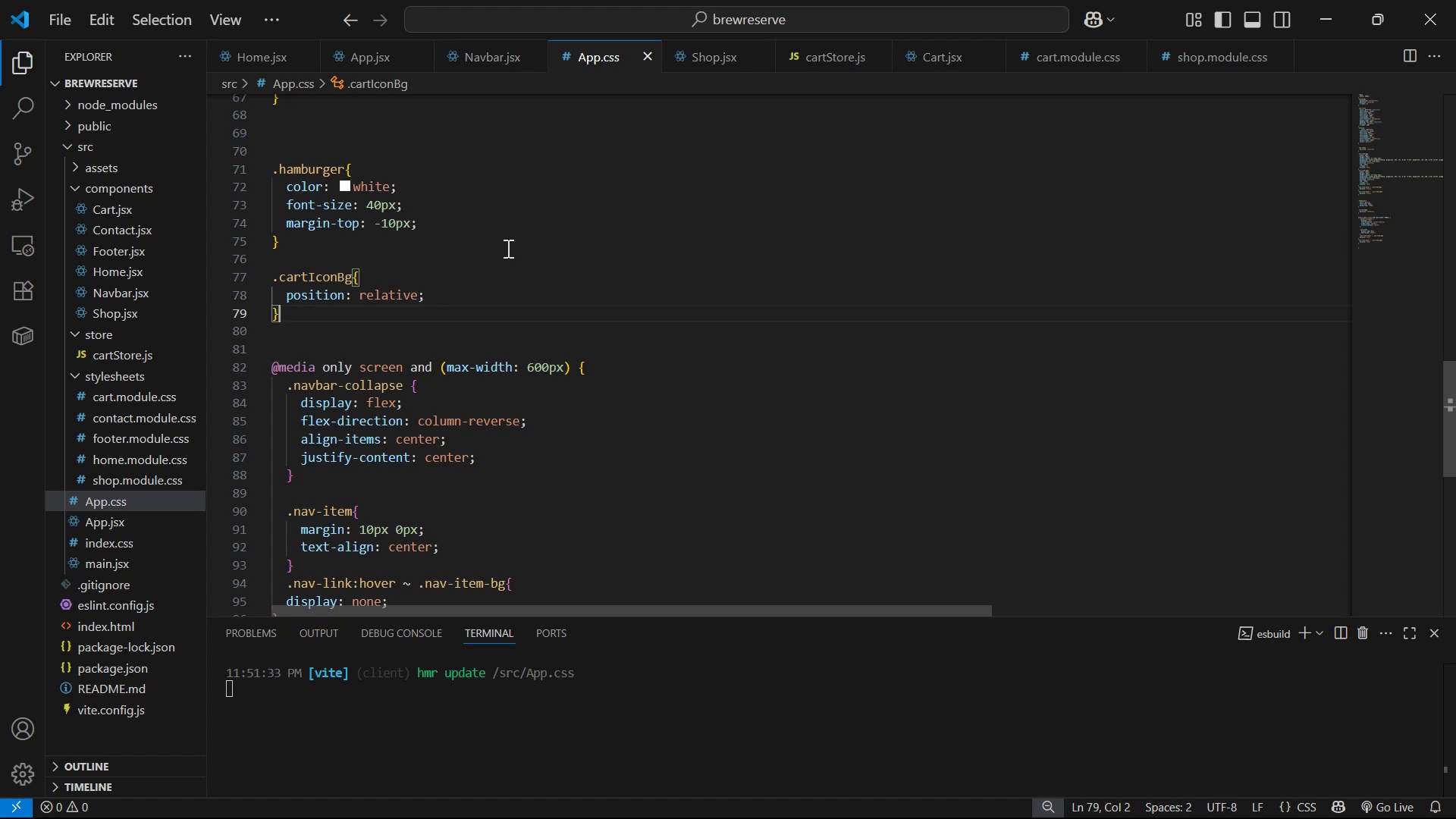 
key(Enter)
 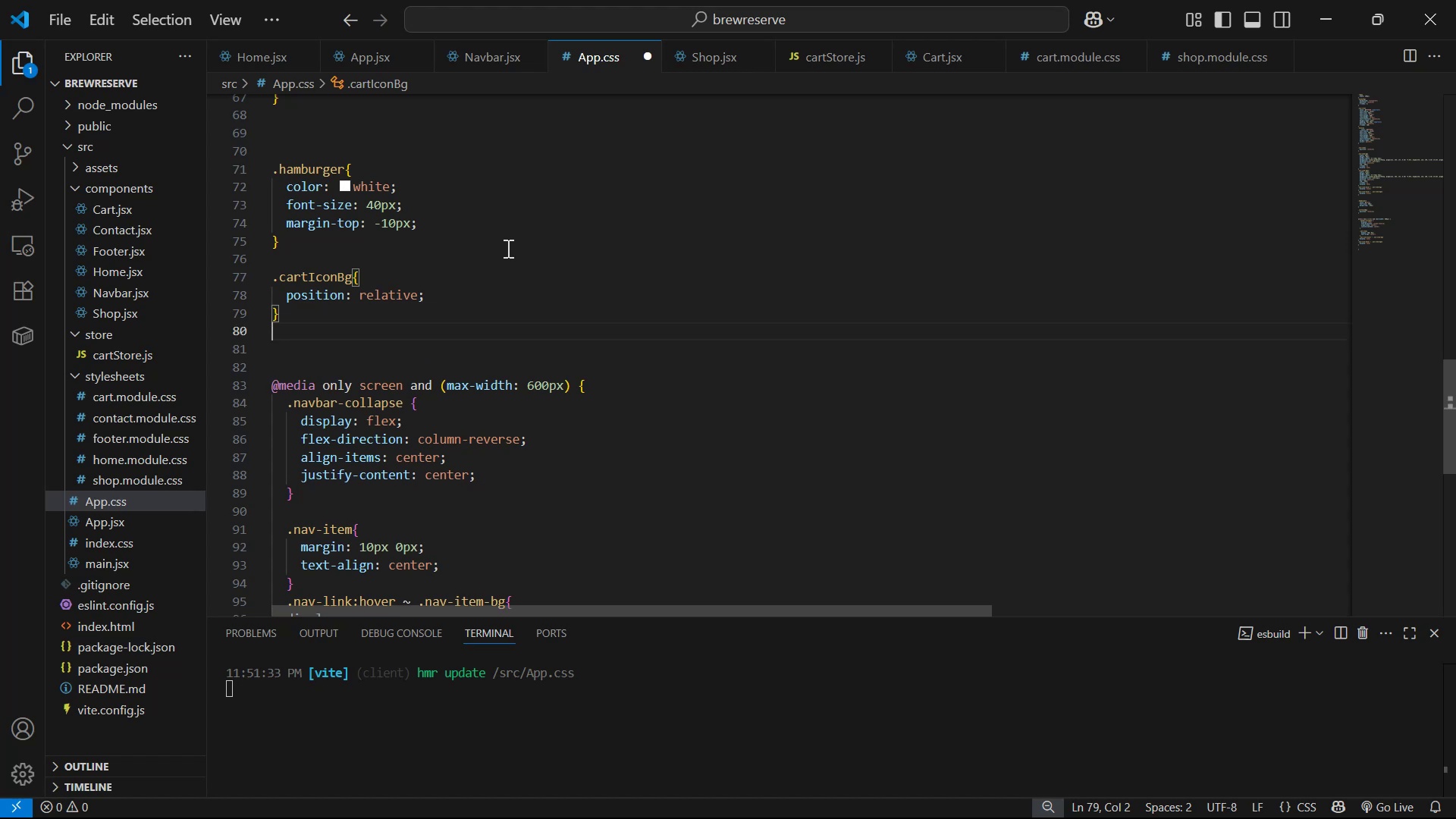 
key(Enter)
 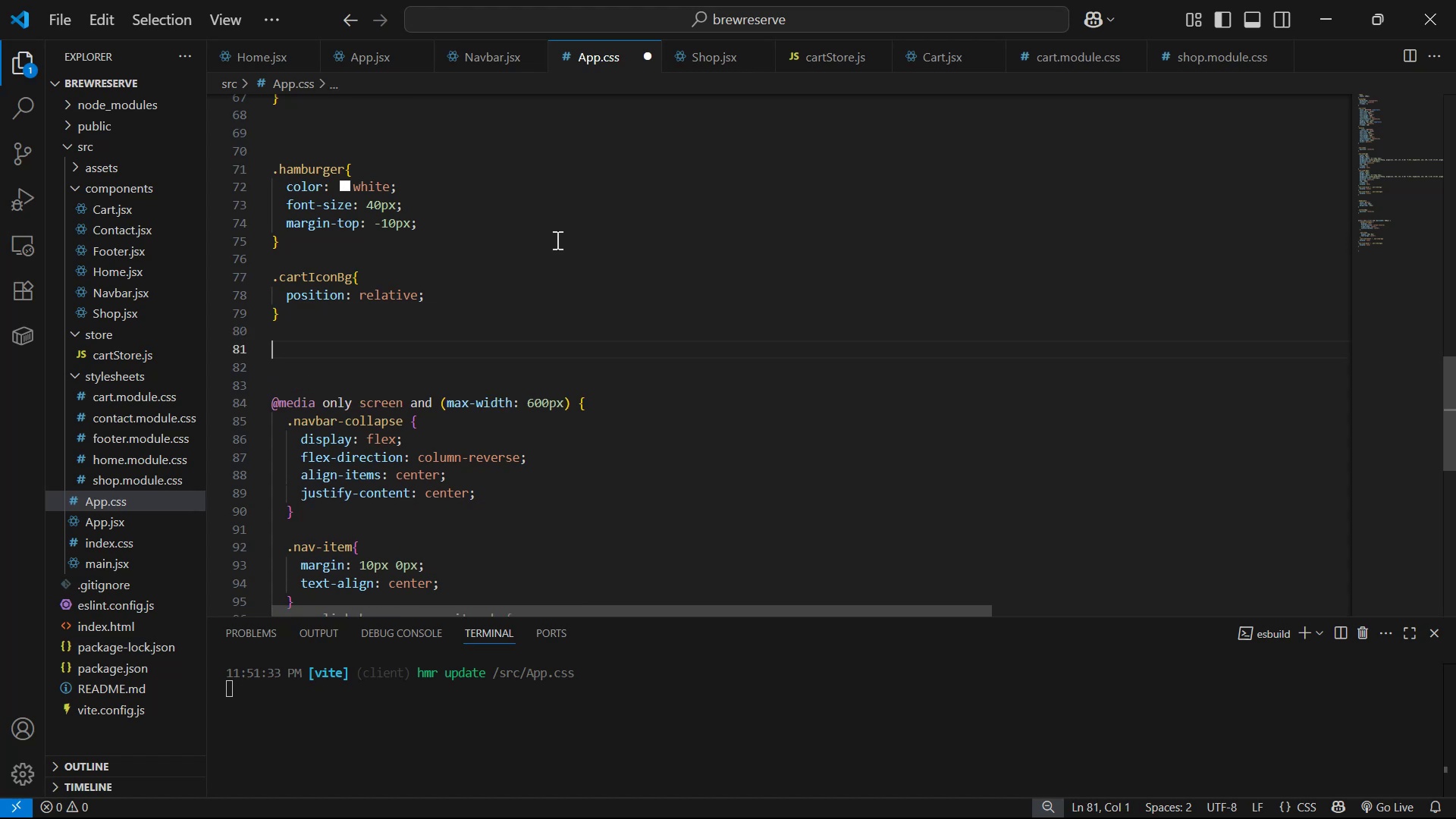 
left_click([455, 56])
 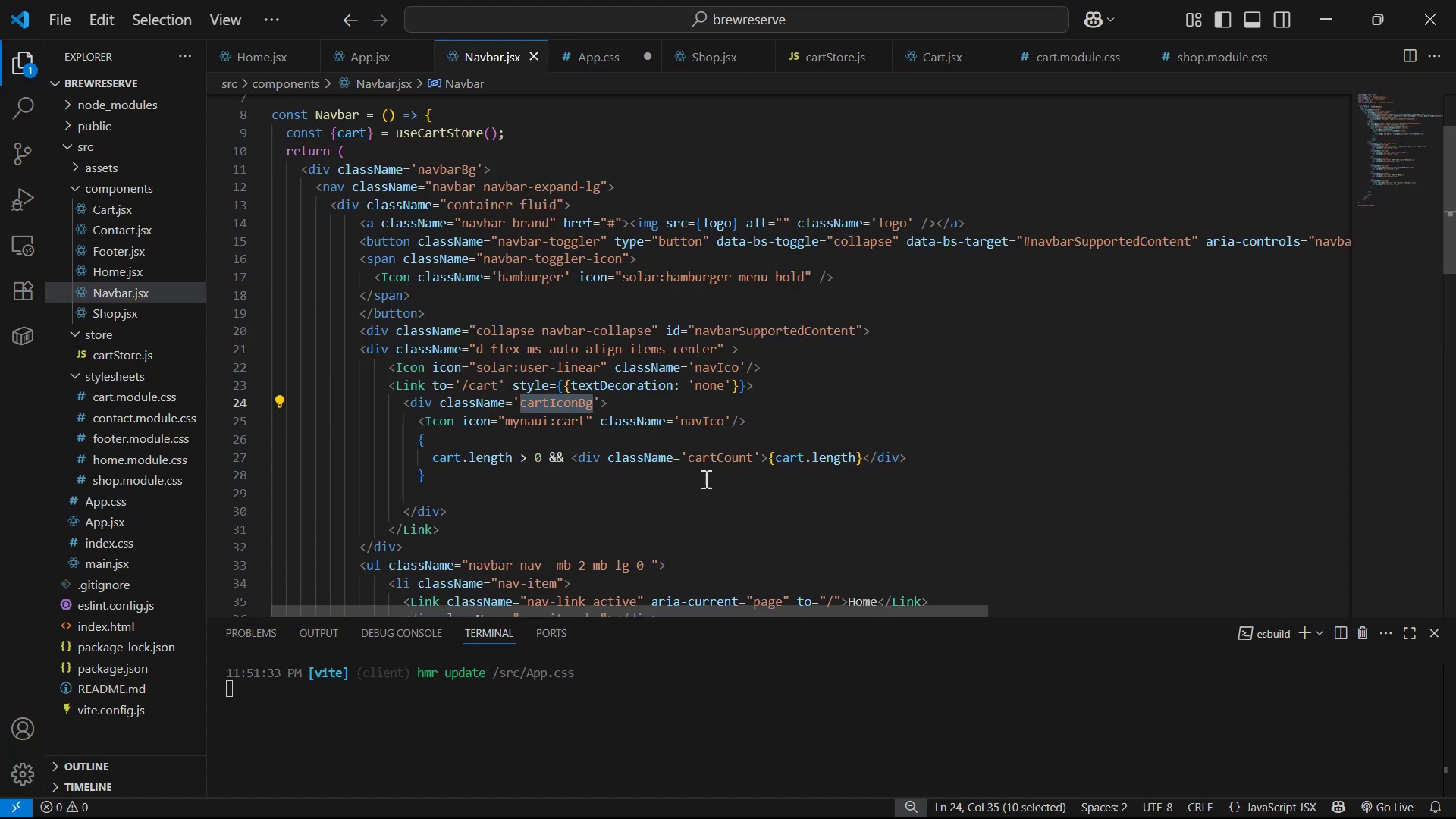 
left_click_drag(start_coordinate=[687, 460], to_coordinate=[755, 456])
 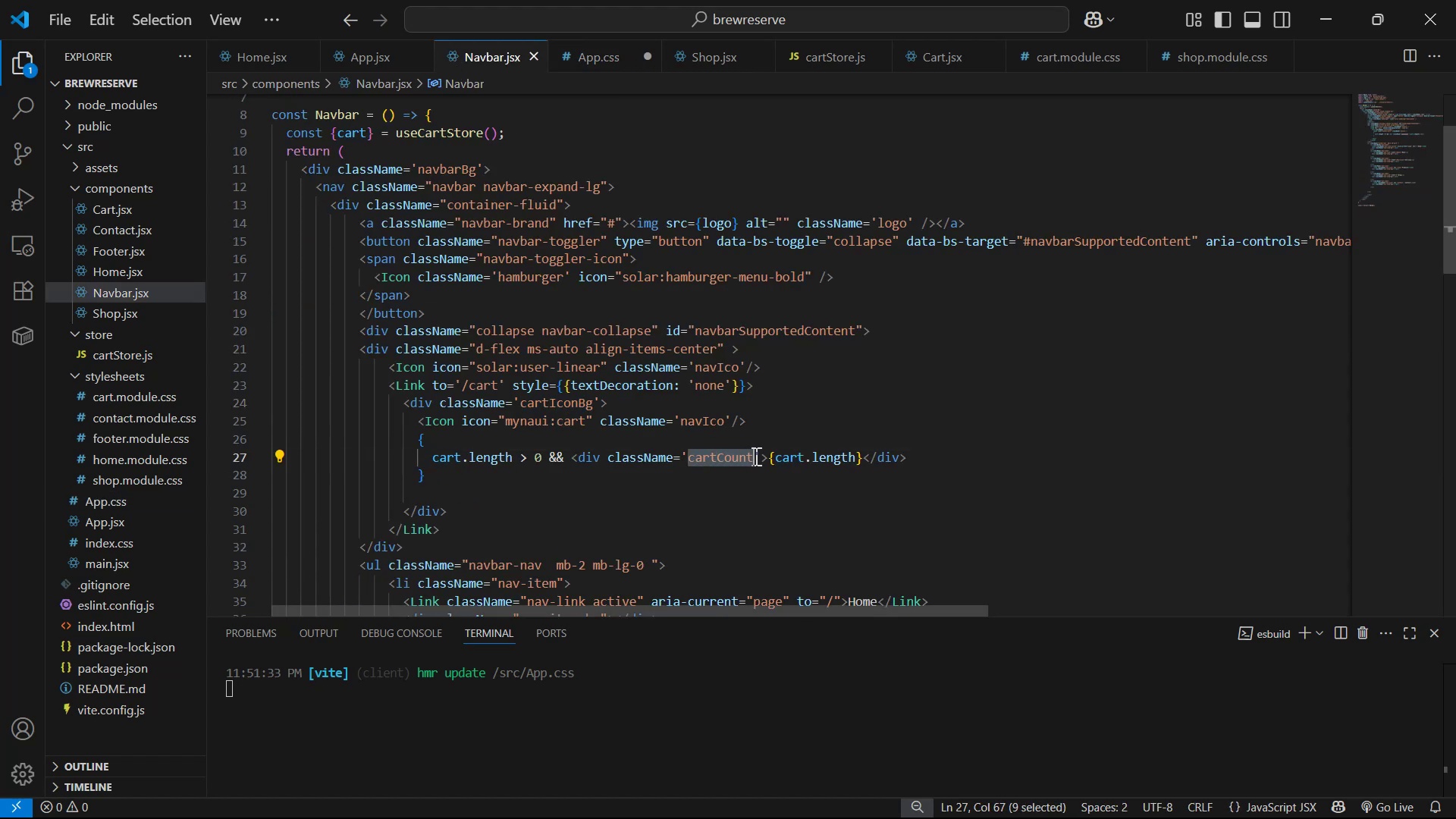 
key(Control+C)
 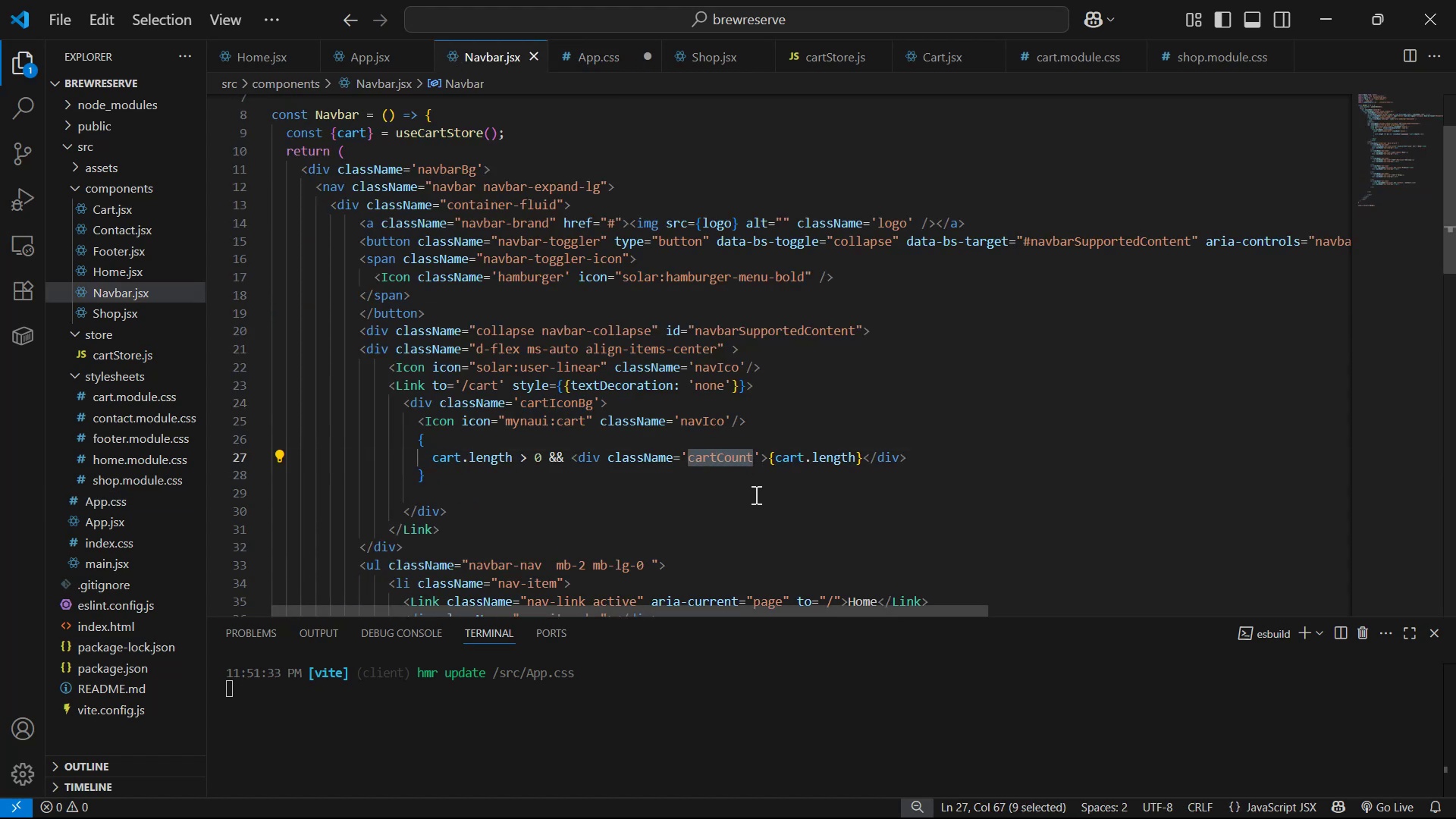 
key(Control+C)
 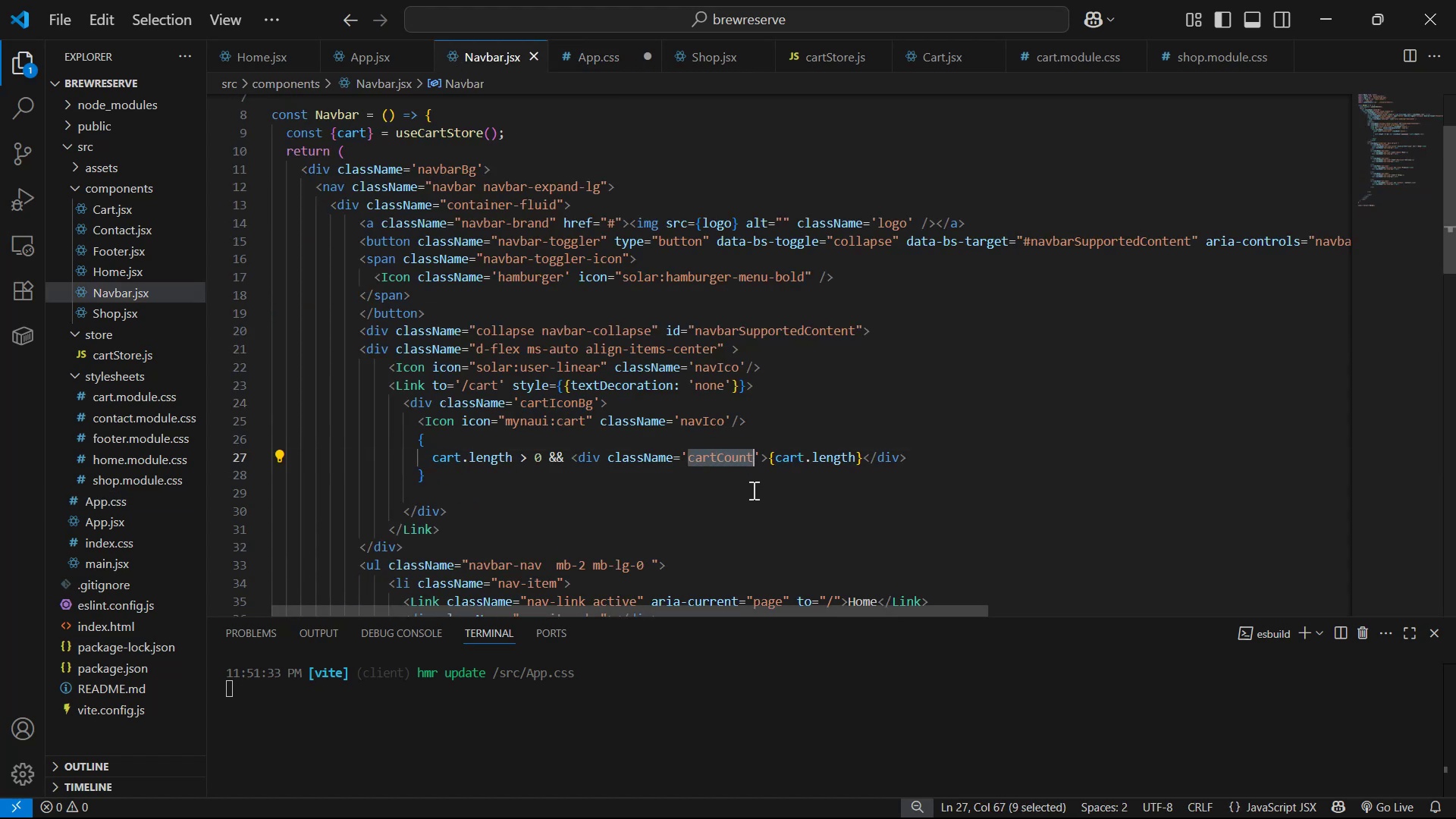 
key(Control+C)
 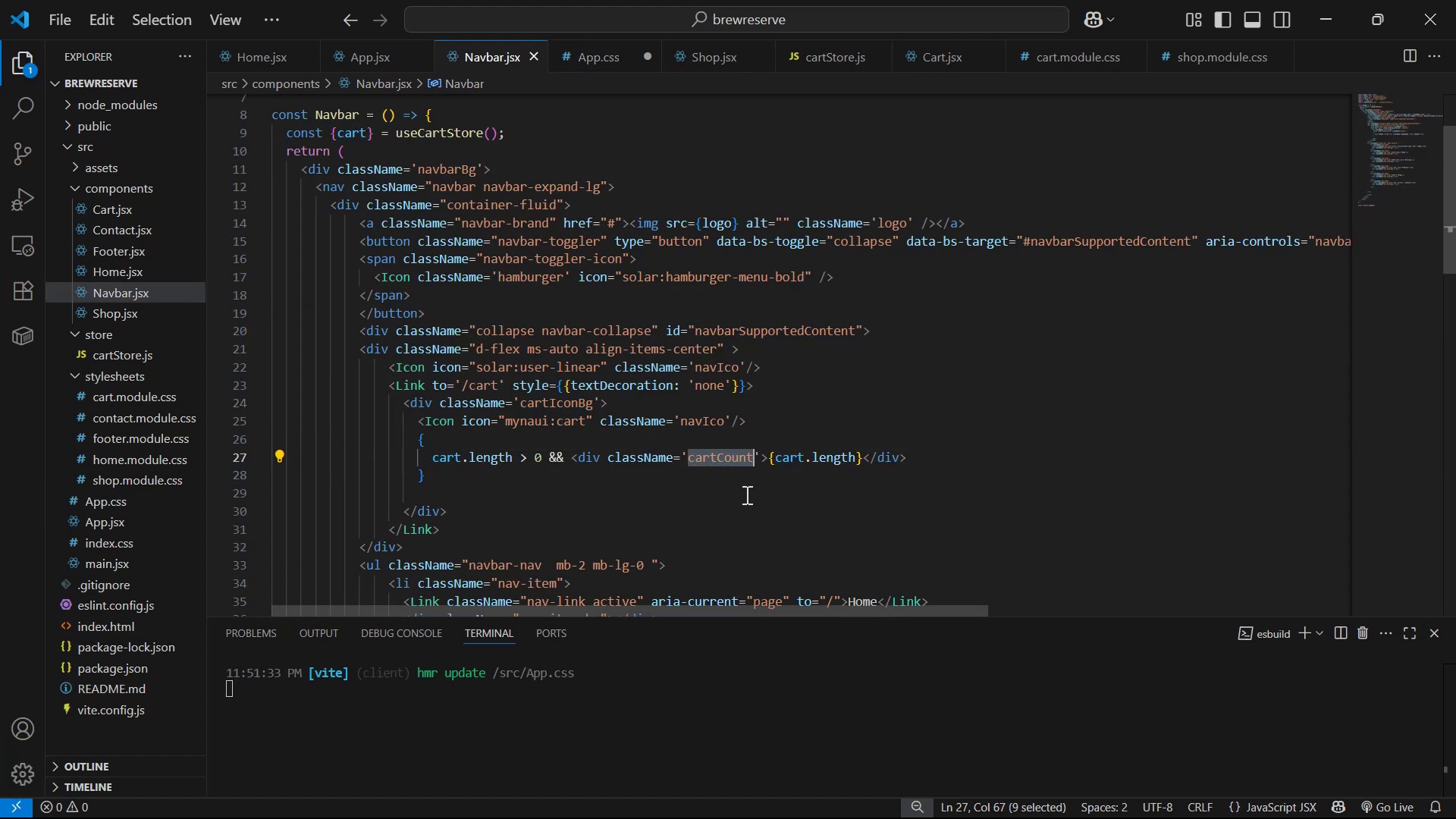 
key(Control+C)
 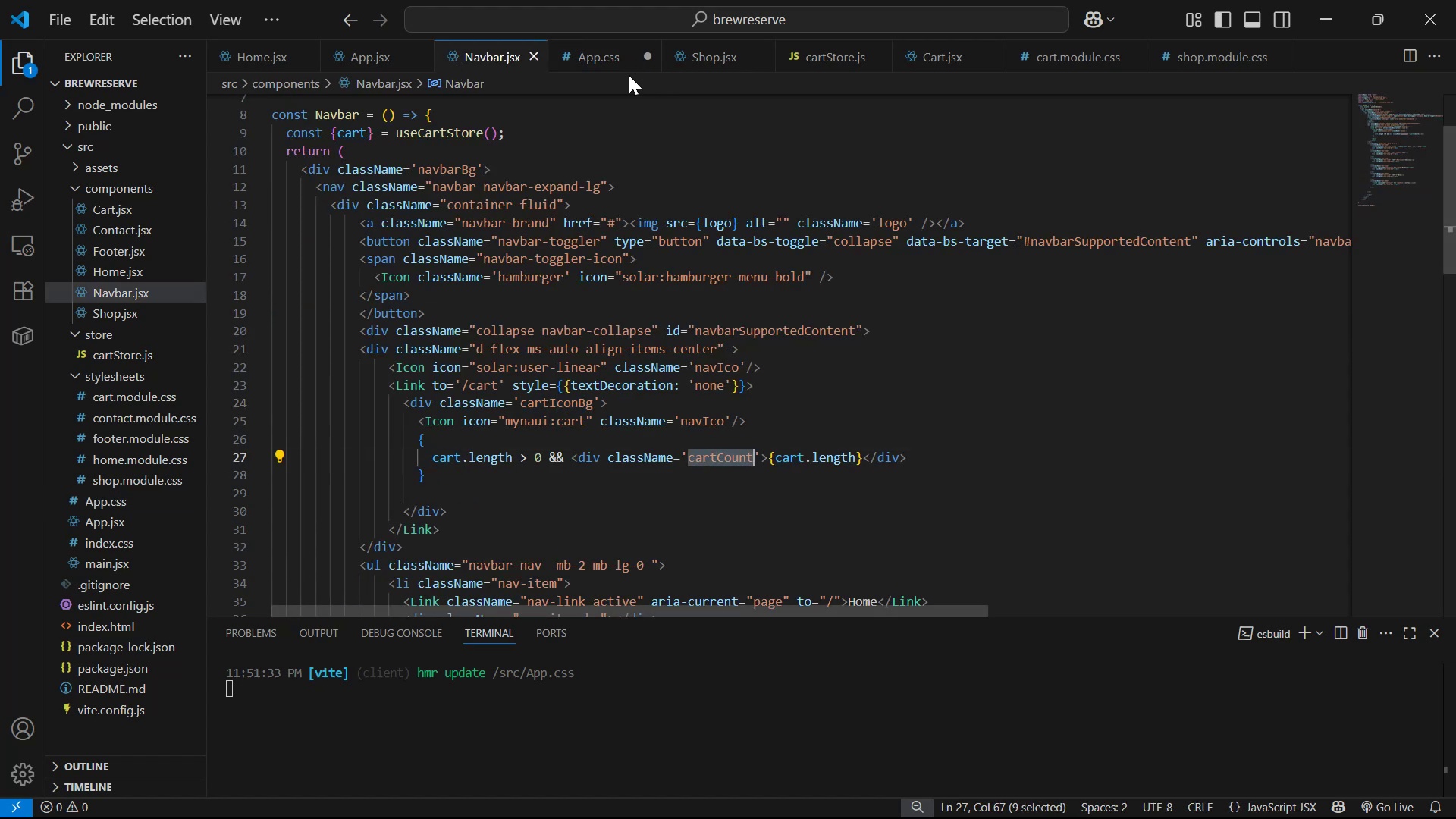 
hold_key(key=ControlLeft, duration=0.66)
 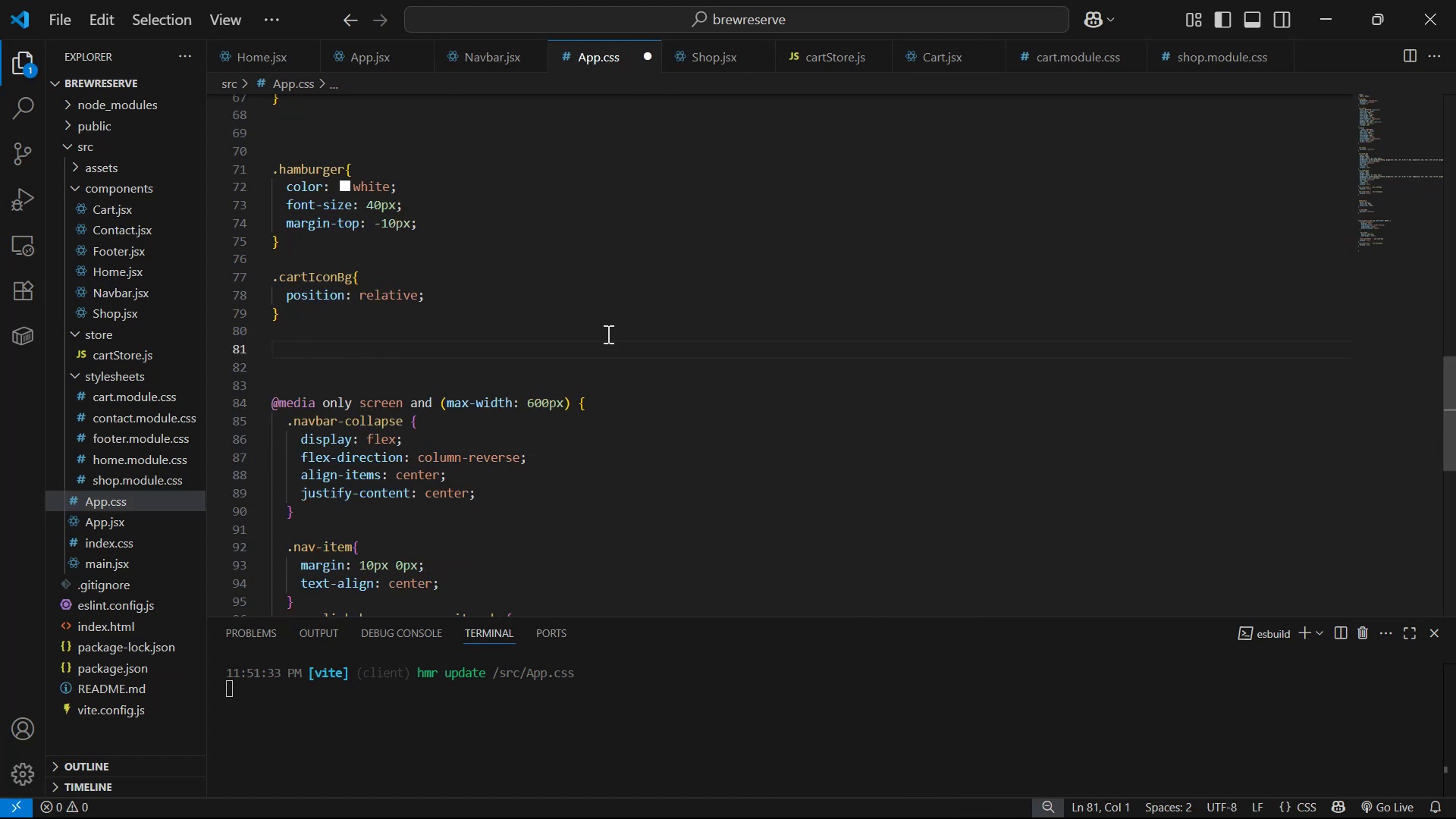 
key(Period)
 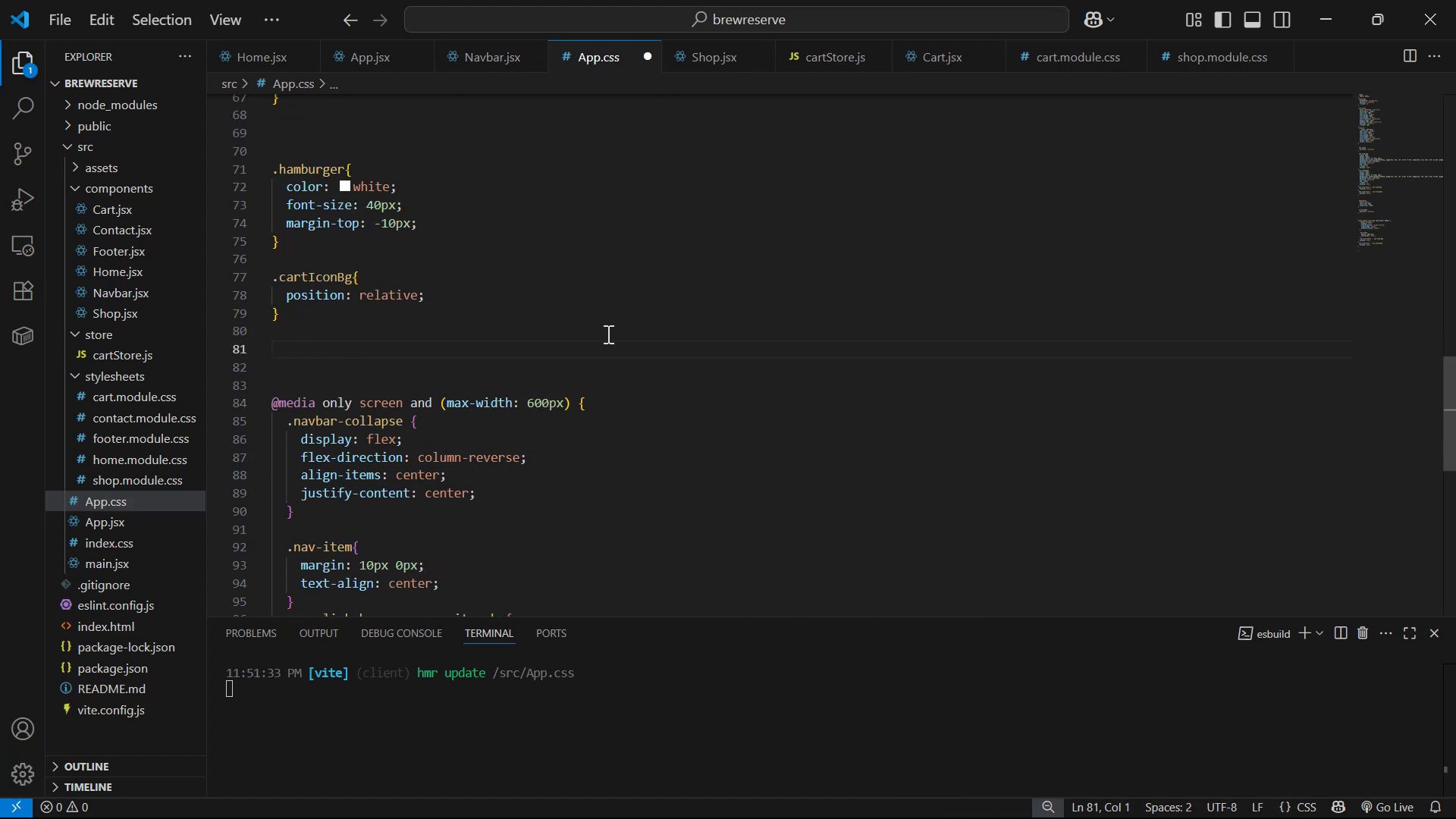 
key(Control+V)
 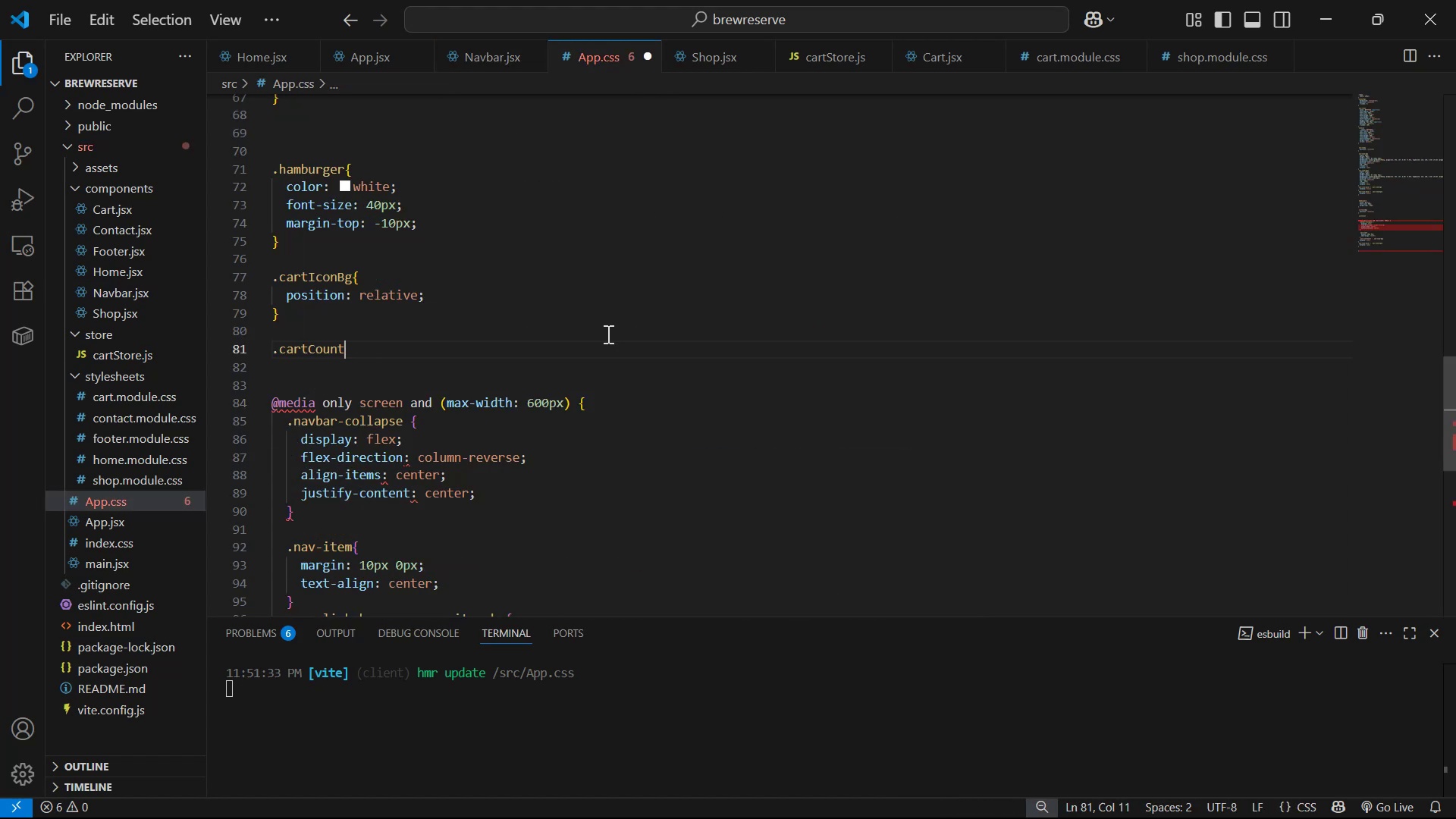 
key(Shift+BracketLeft)
 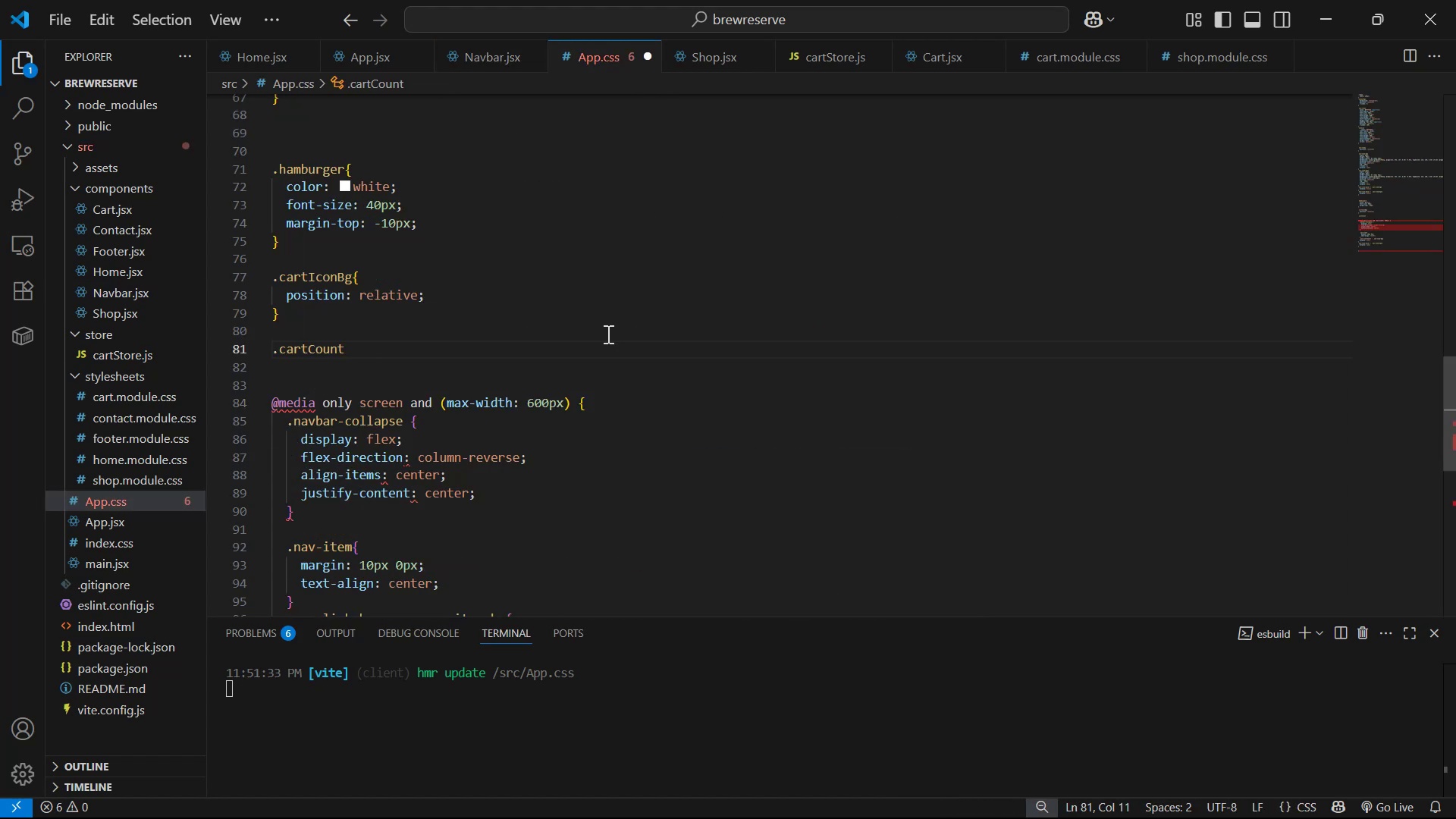 
key(Enter)
 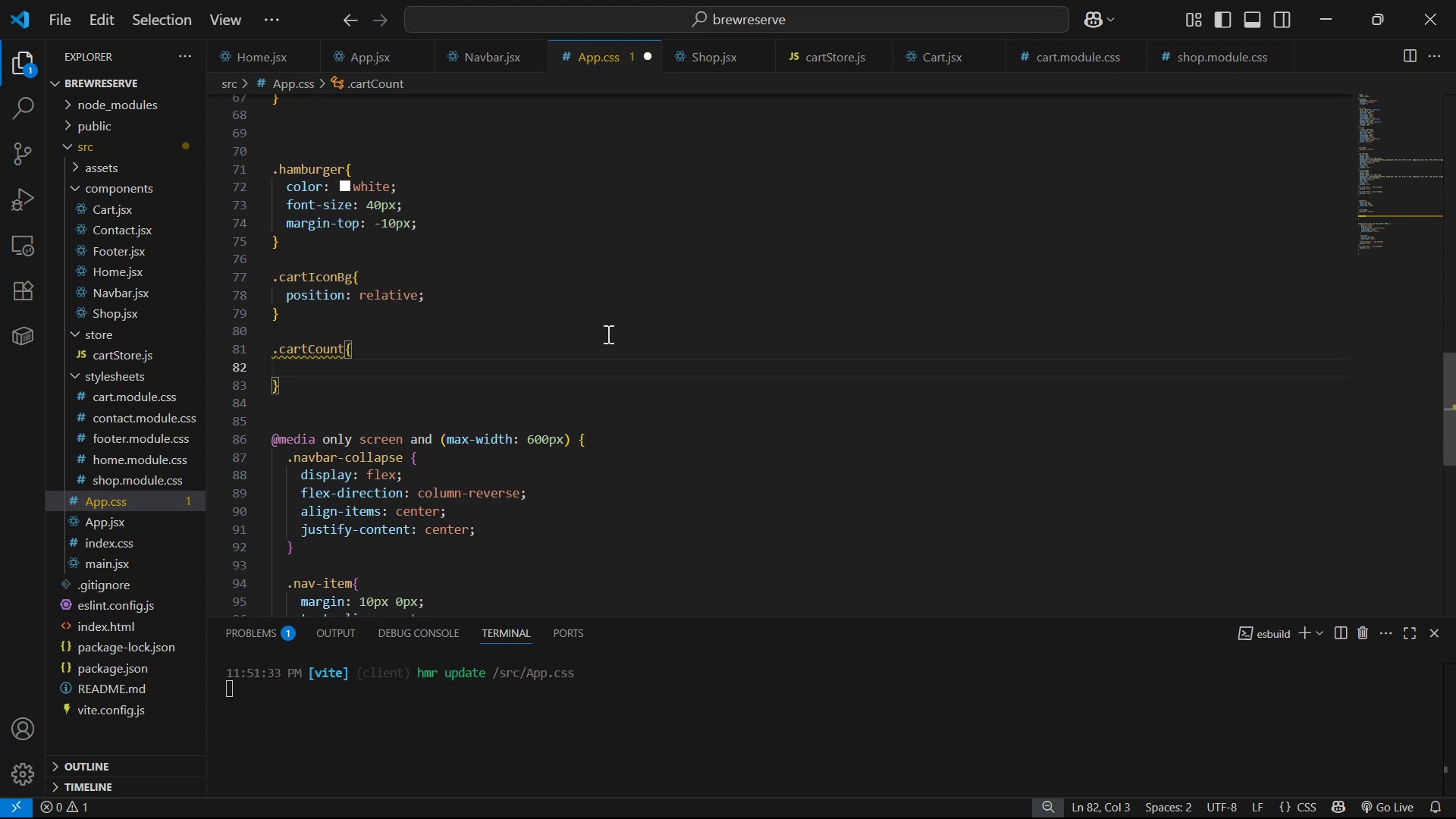 
type(pos)
 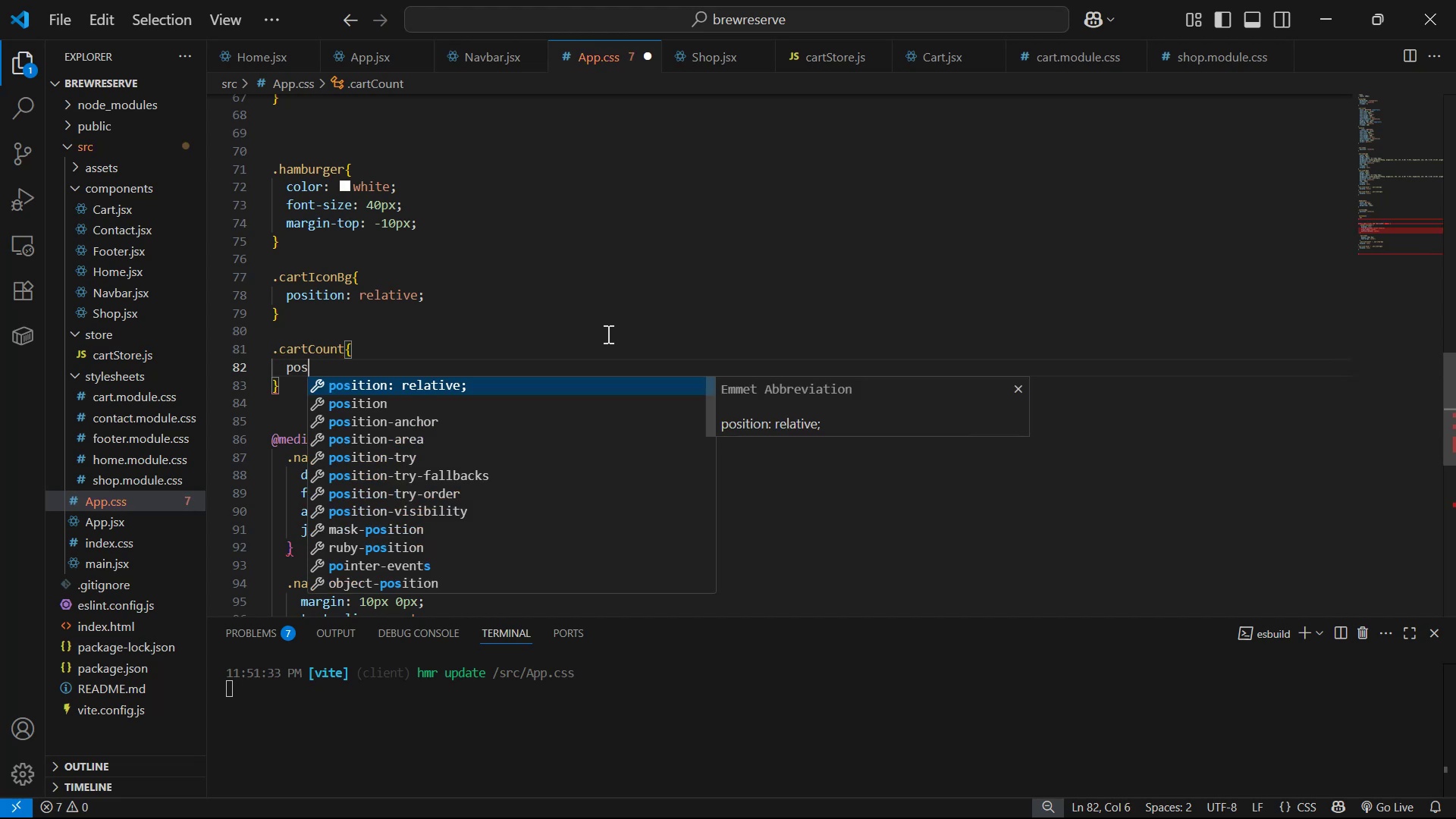 
key(ArrowDown)
 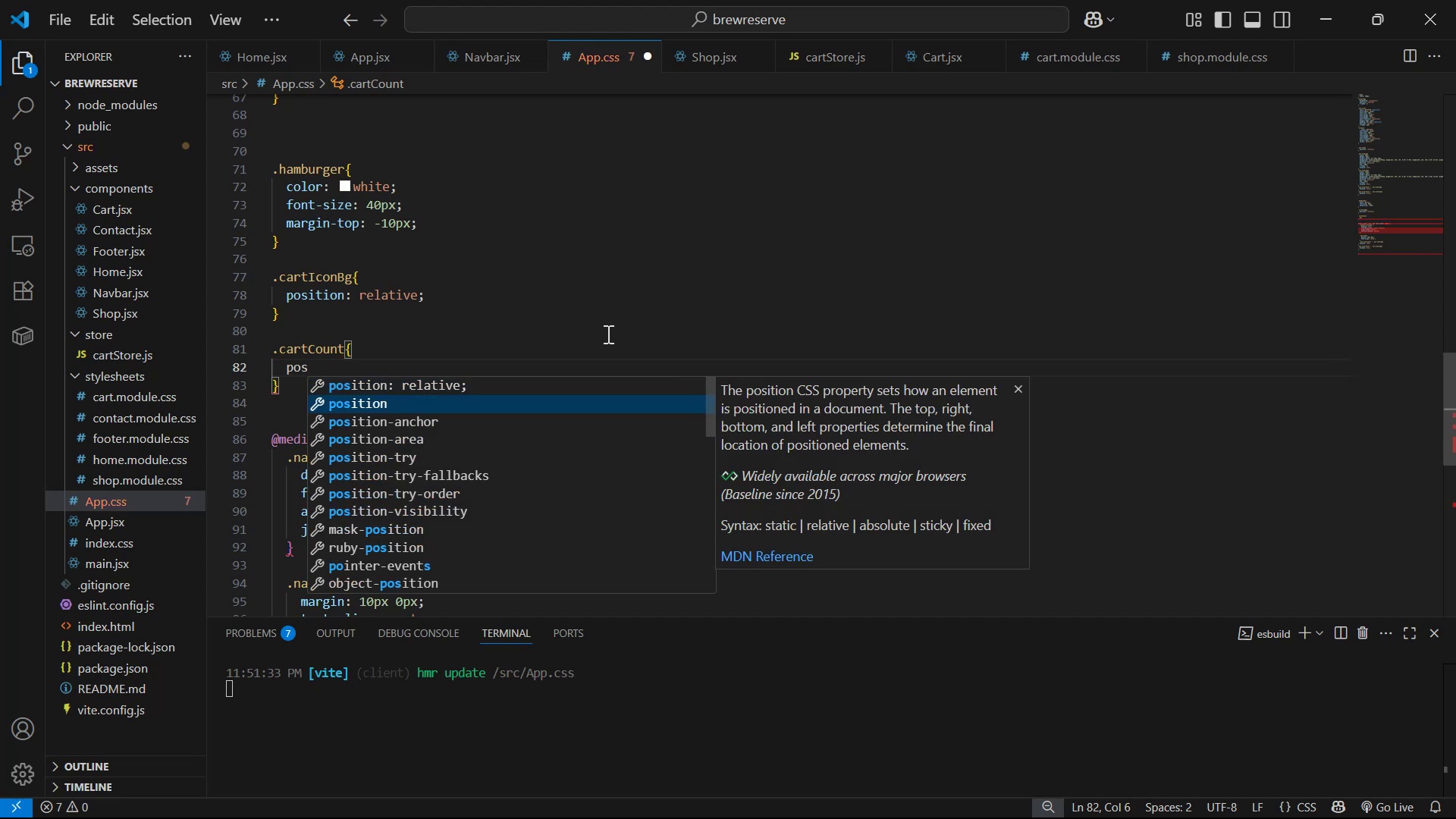 
key(Enter)
 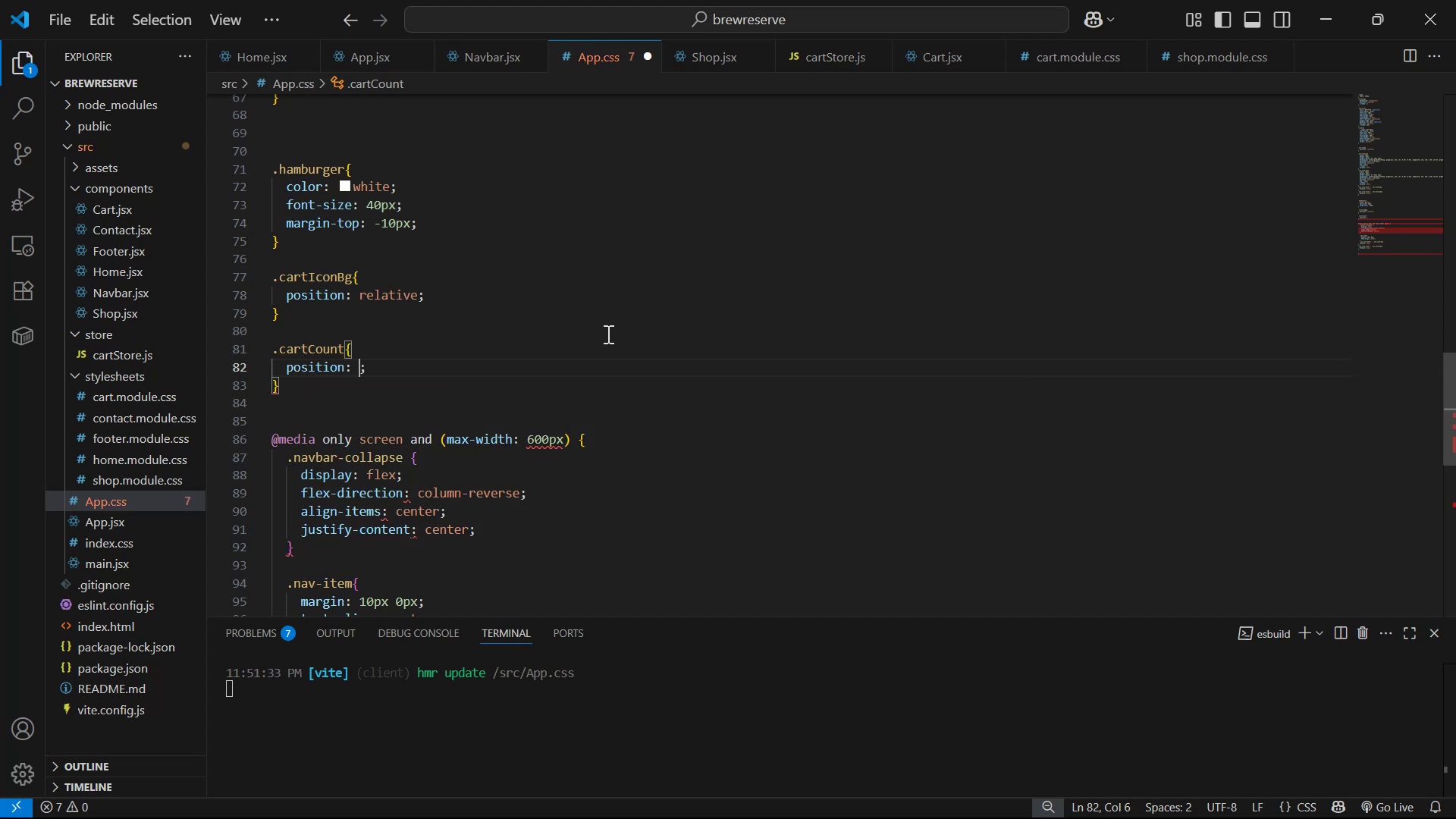 
key(A)
 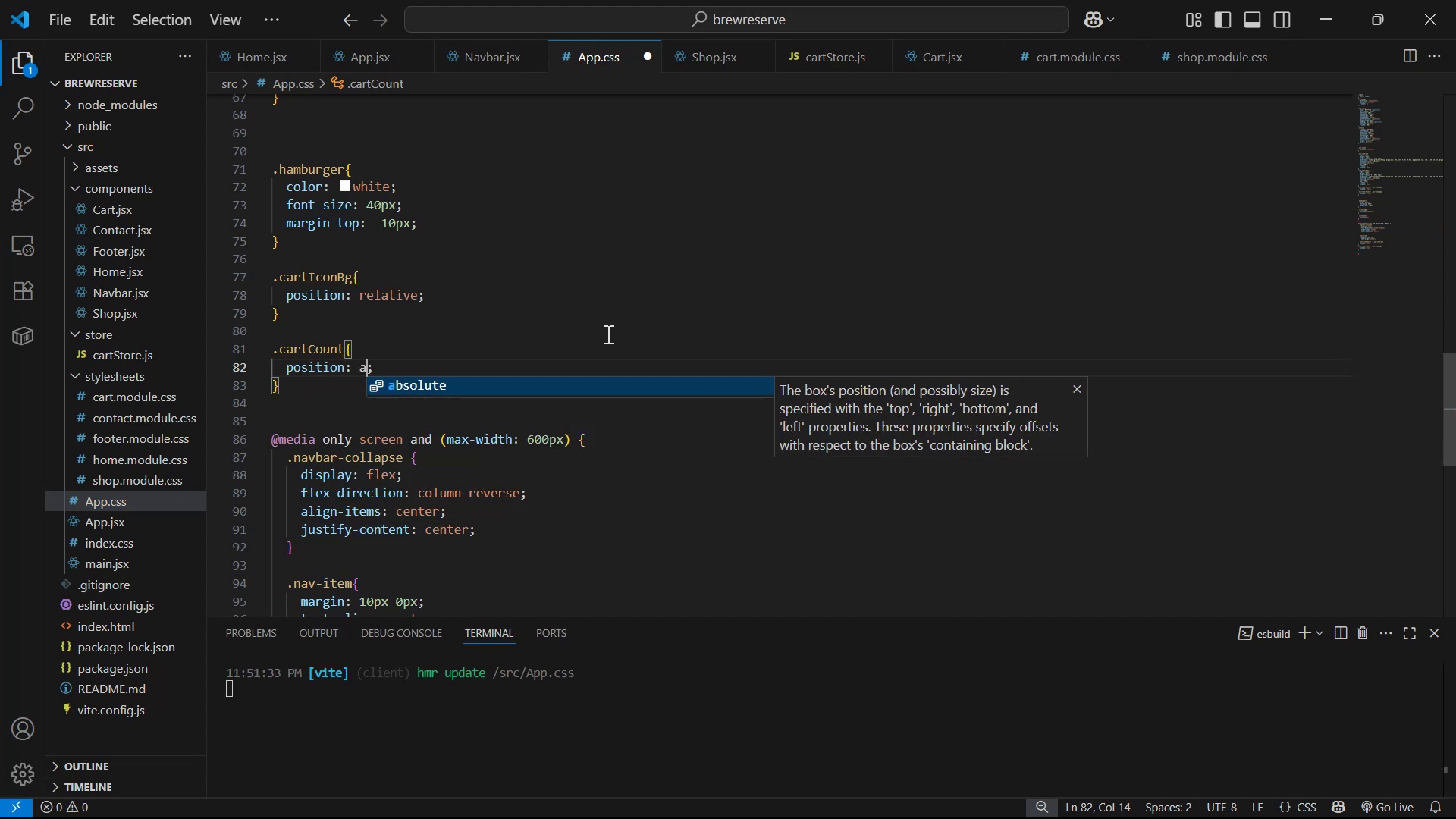 
key(Enter)
 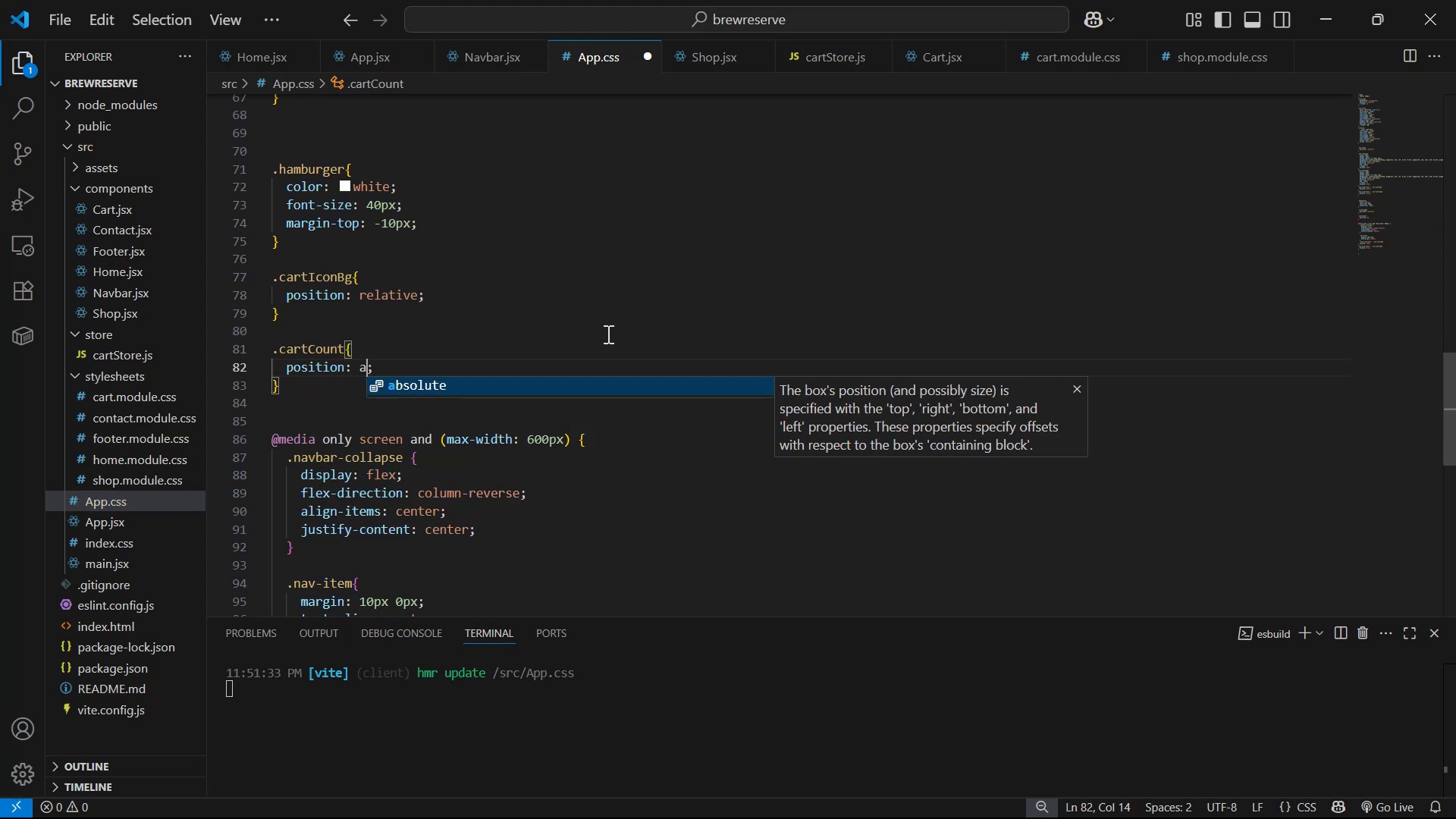 
key(Control+S)
 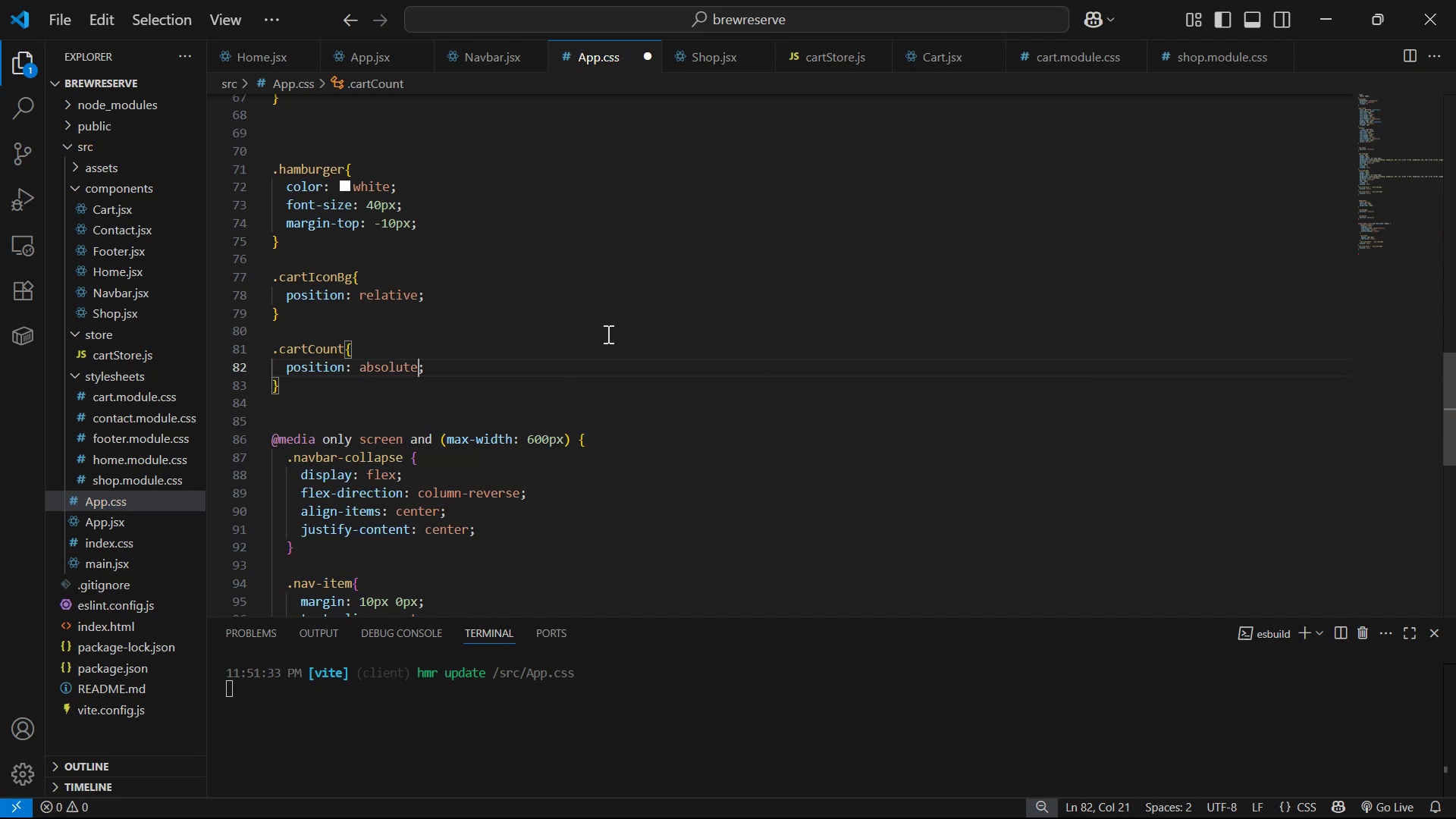 
key(Alt+AltLeft)
 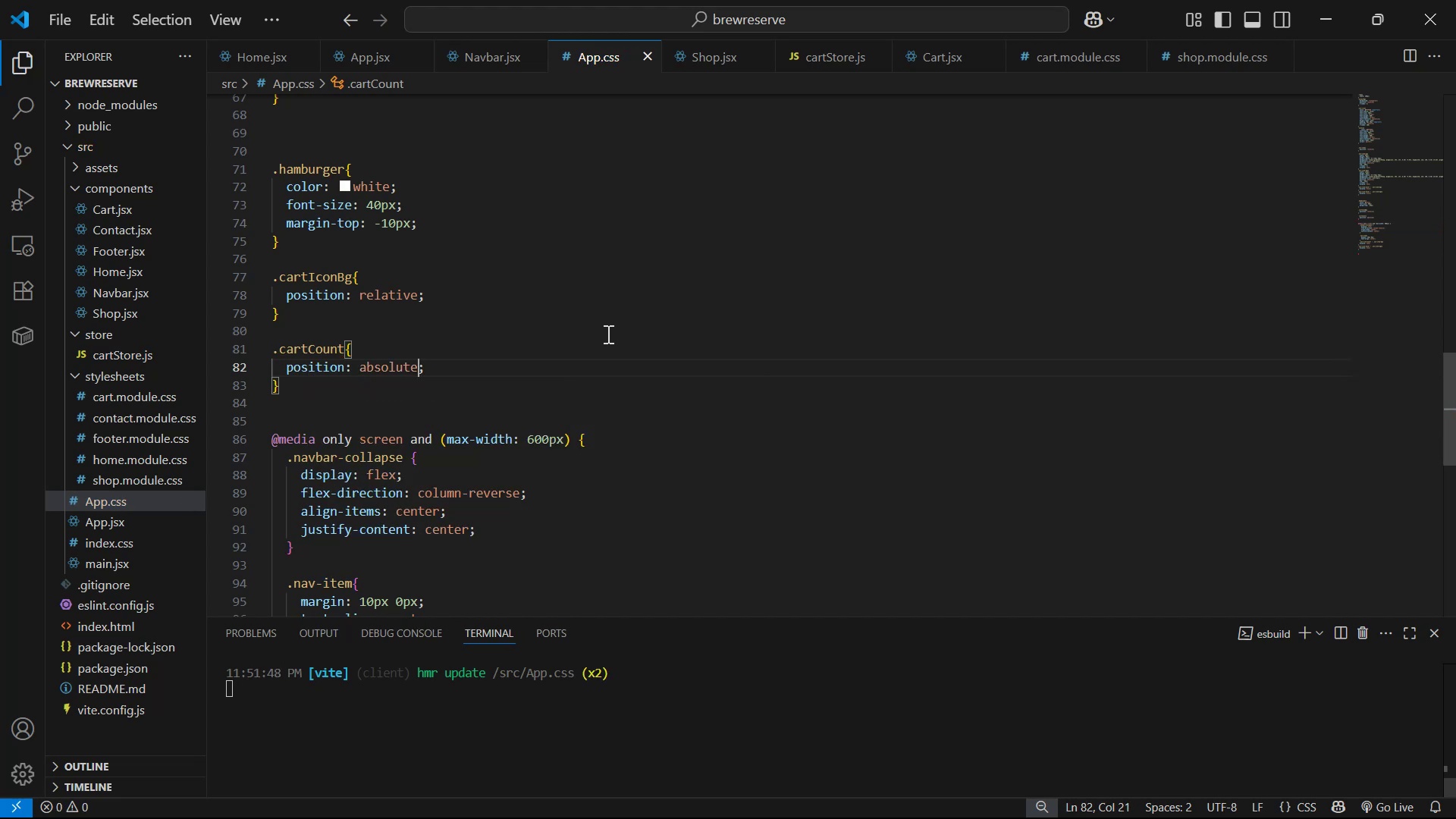 
key(Alt+Tab)
 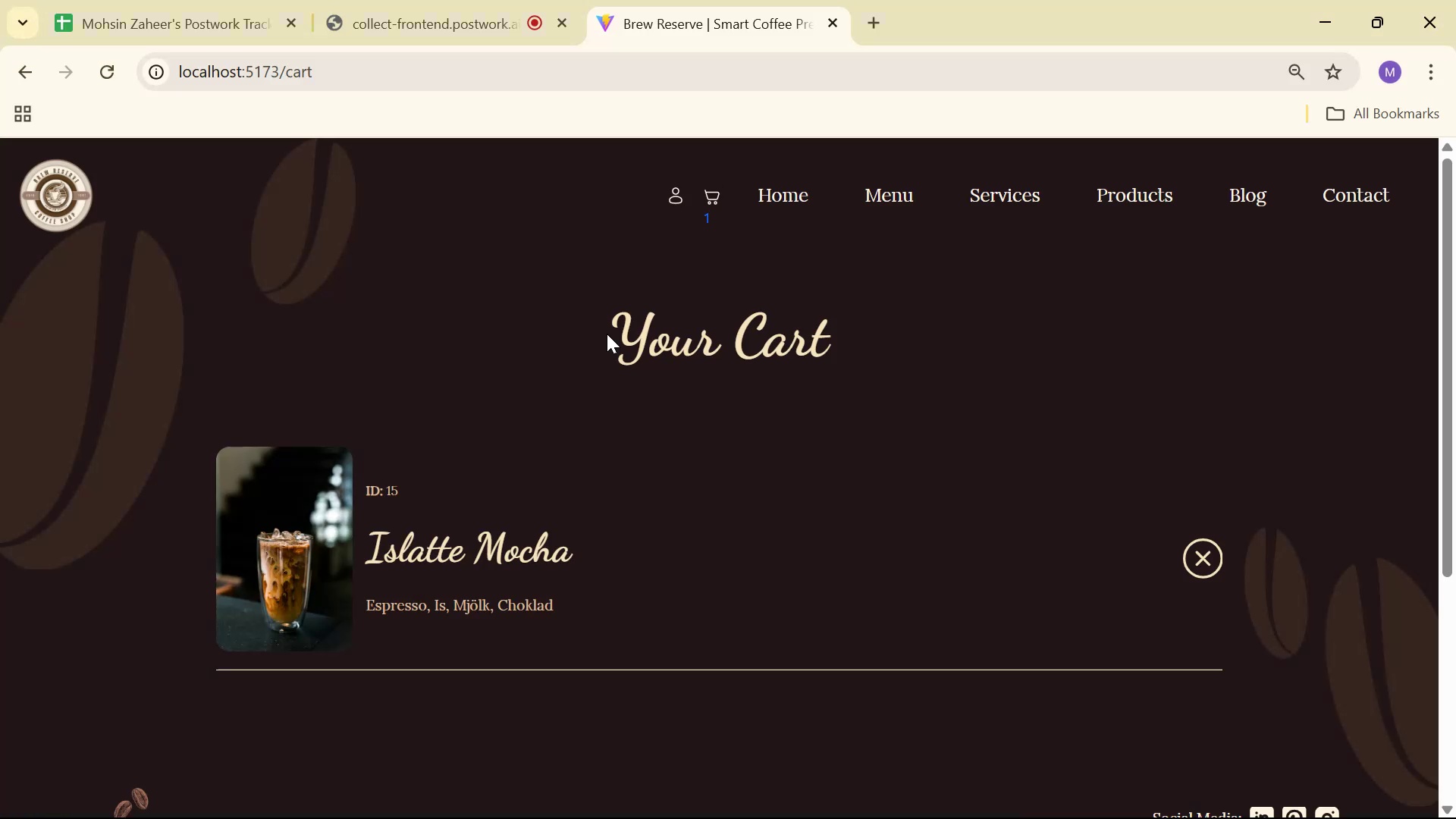 
key(Alt+AltLeft)
 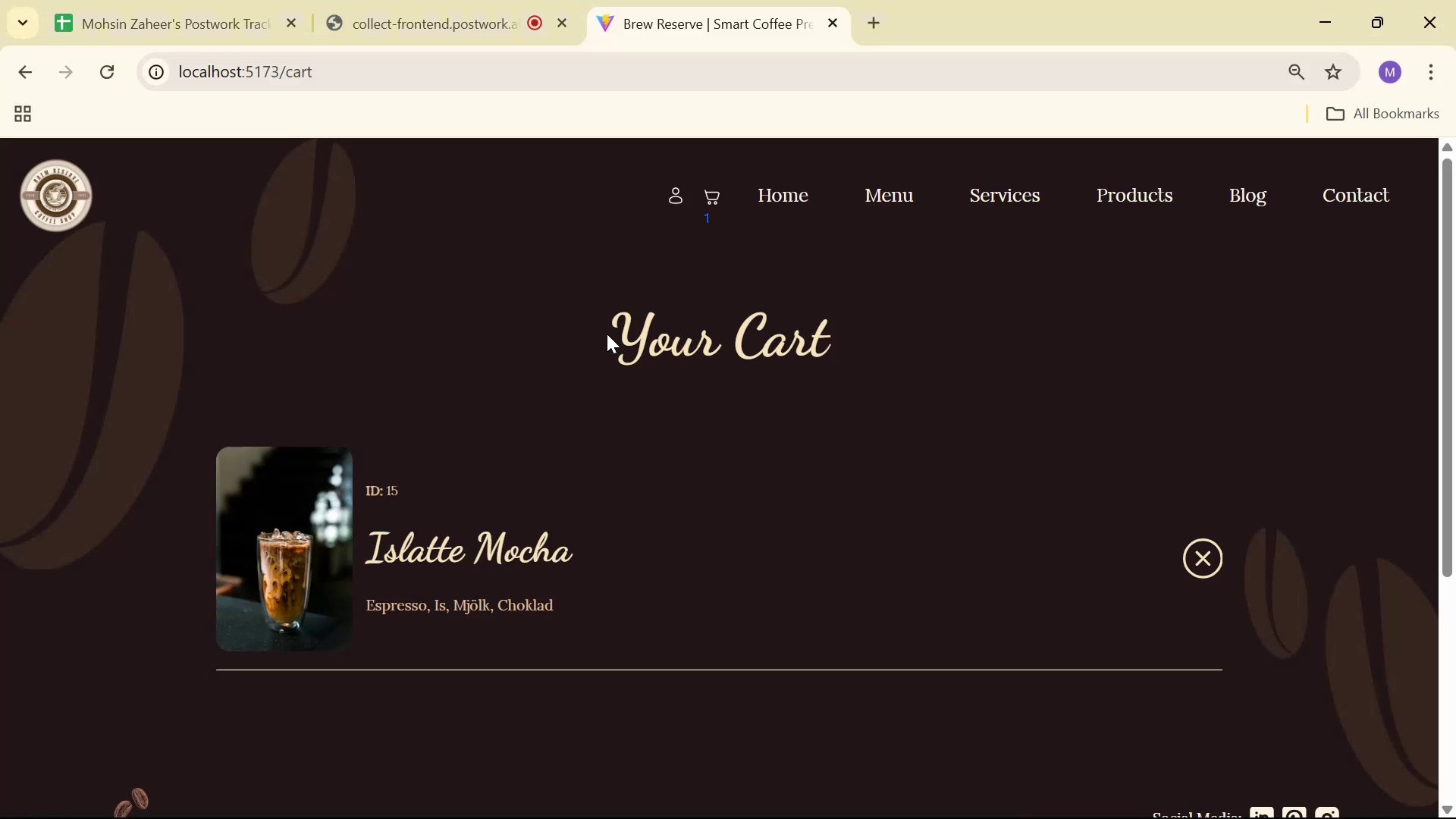 
key(Alt+Tab)
 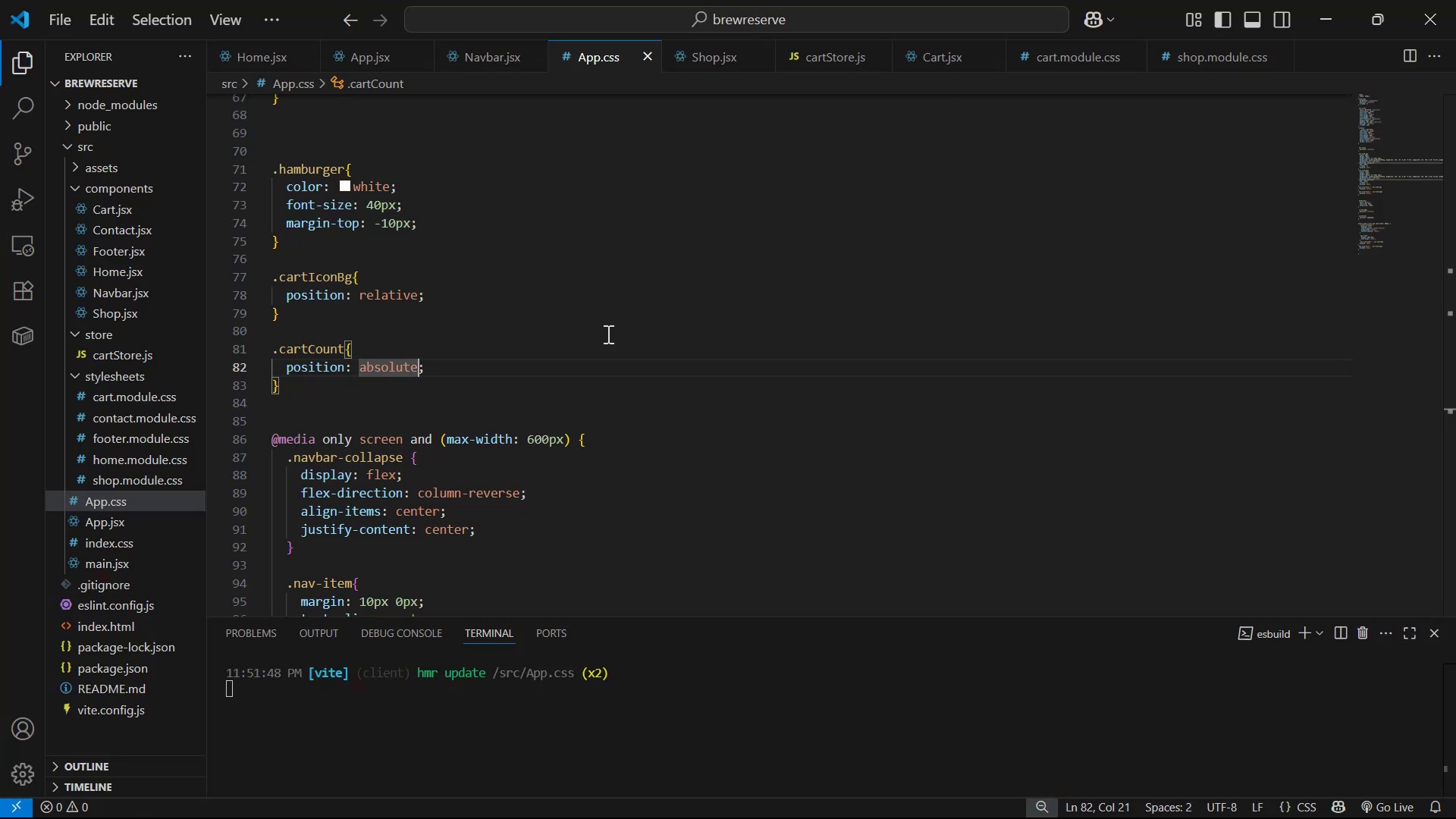 
key(ArrowRight)
 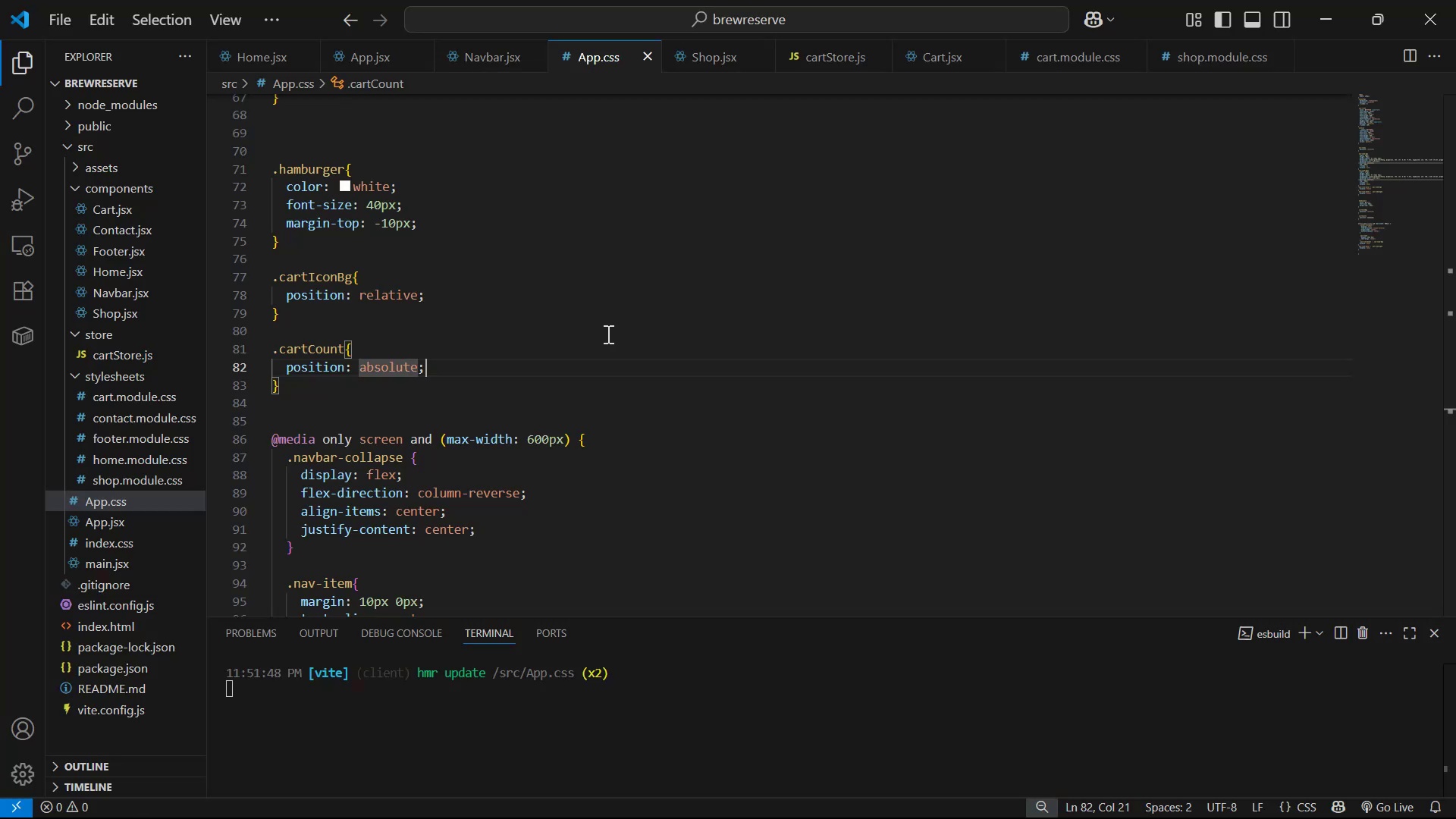 
key(Enter)
 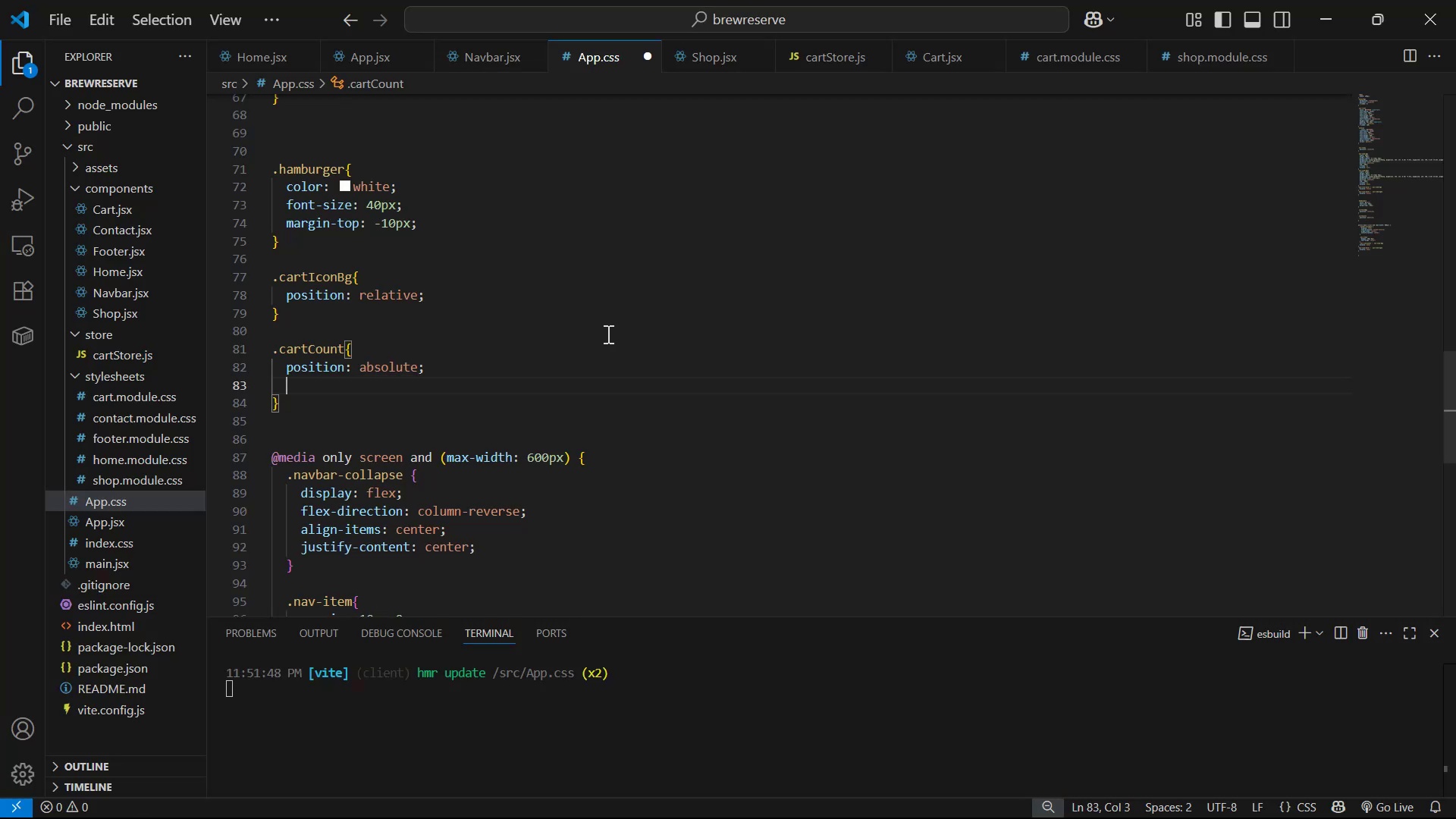 
type(top)
 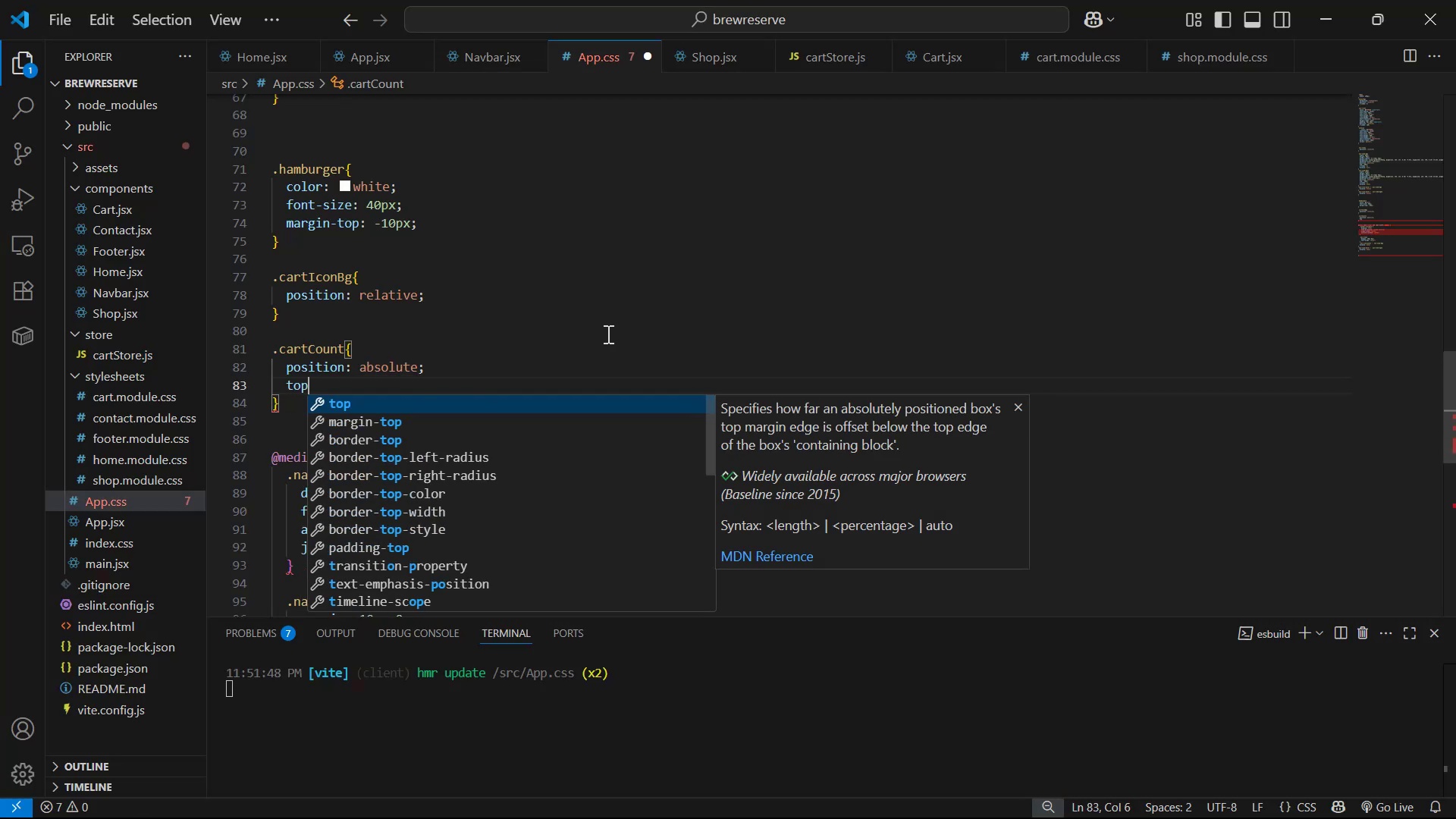 
key(Enter)
 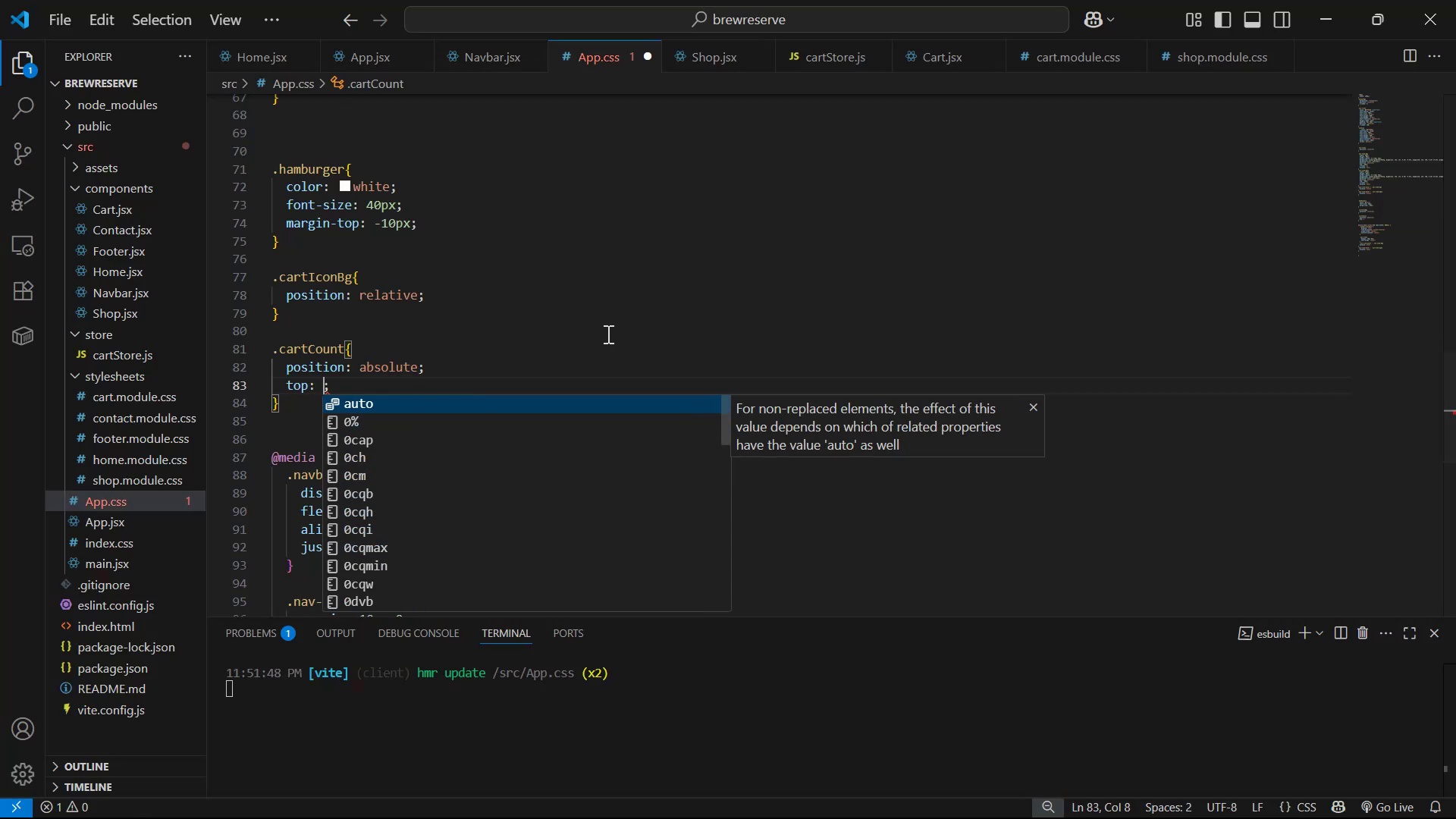 
type(0px)
 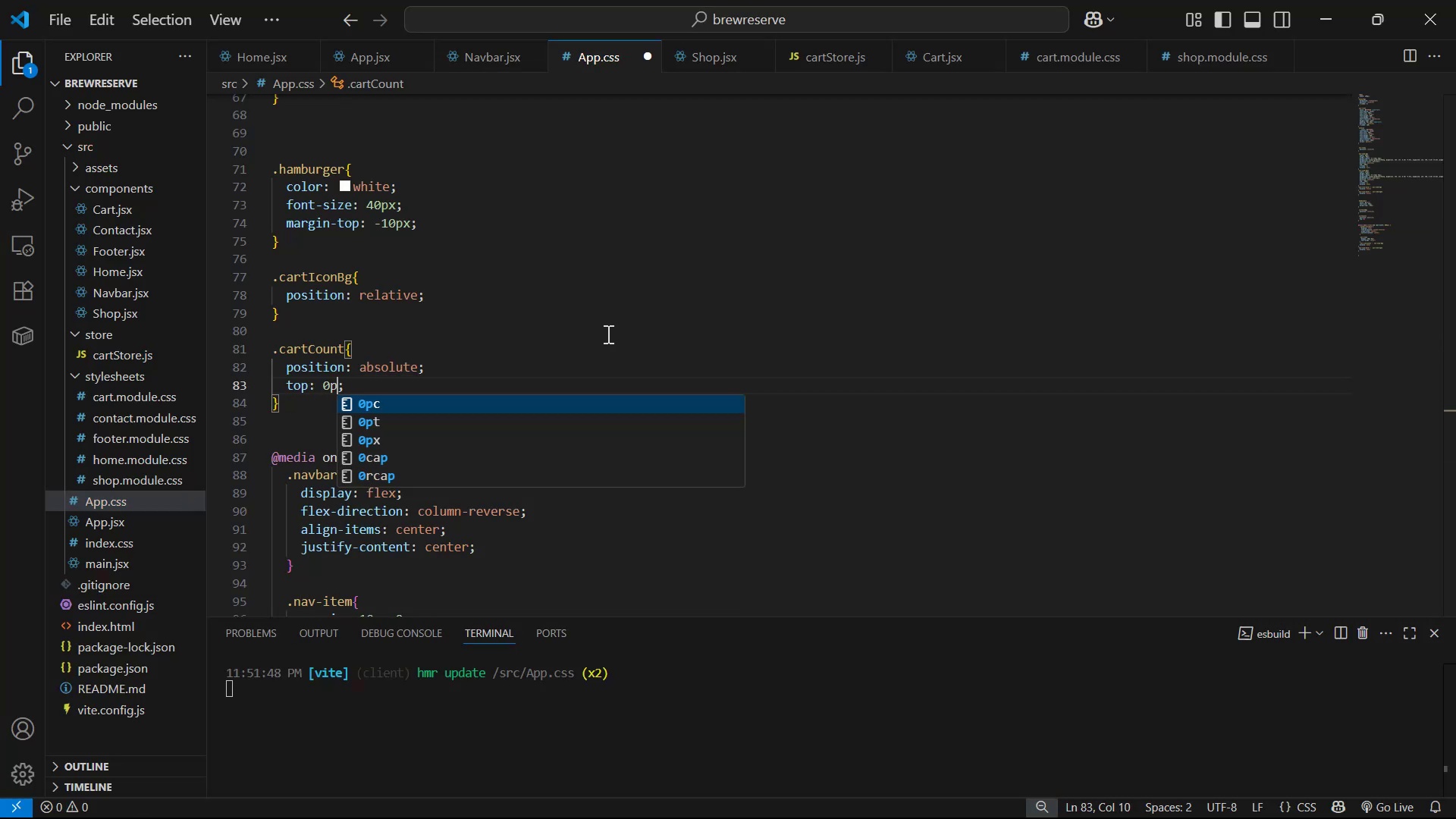 
key(Control+ControlLeft)
 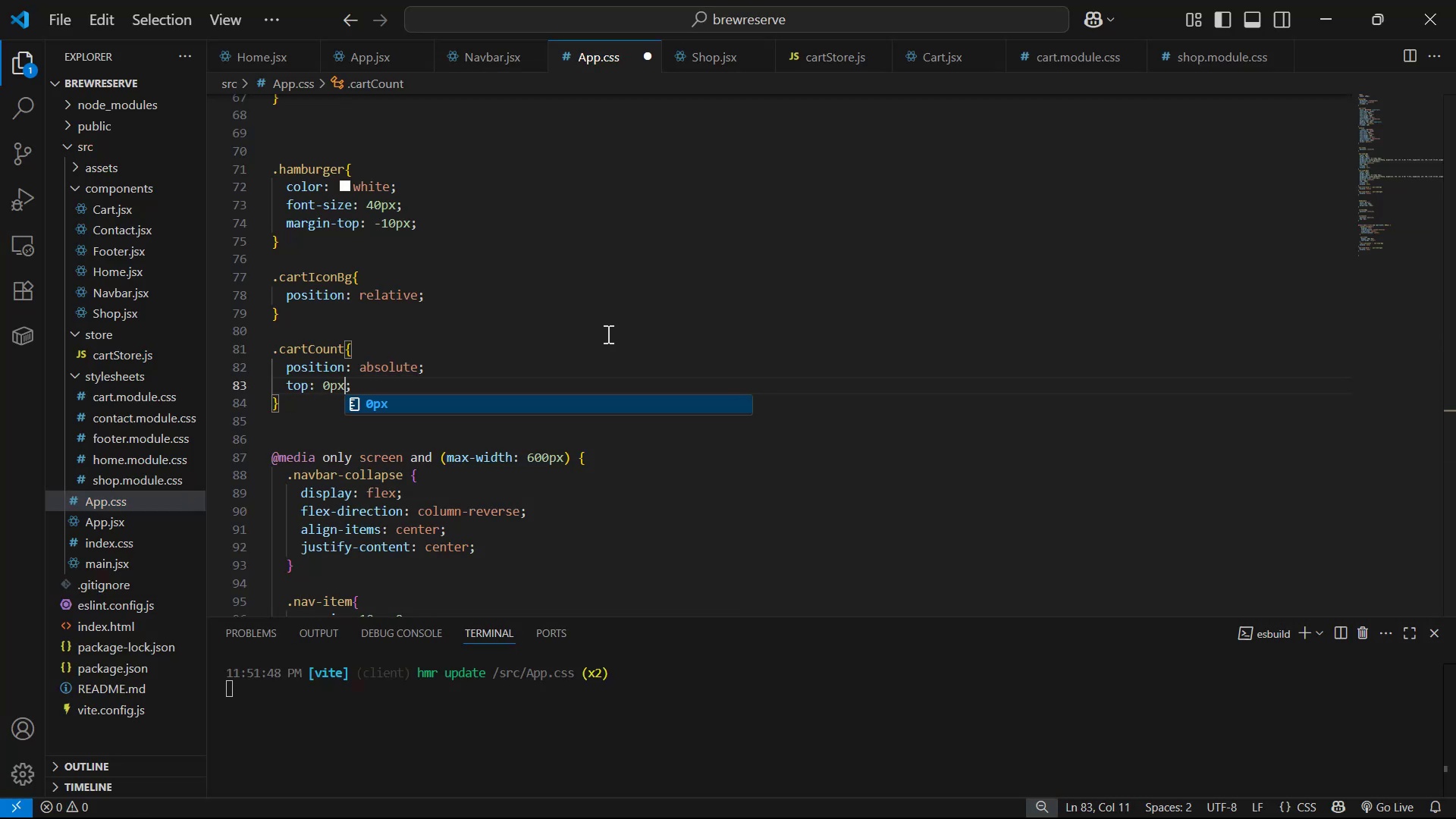 
key(Control+S)
 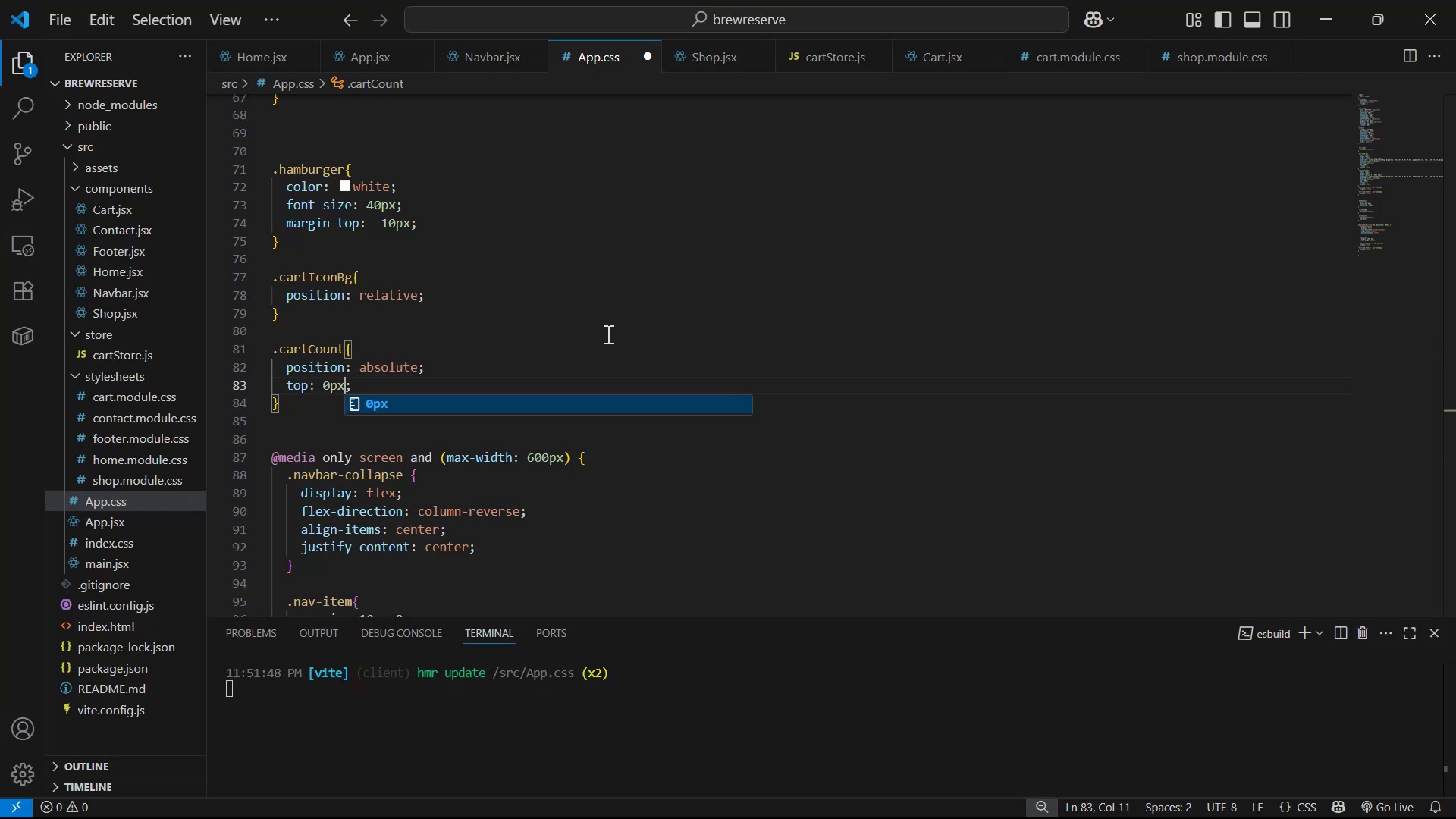 
key(Alt+AltLeft)
 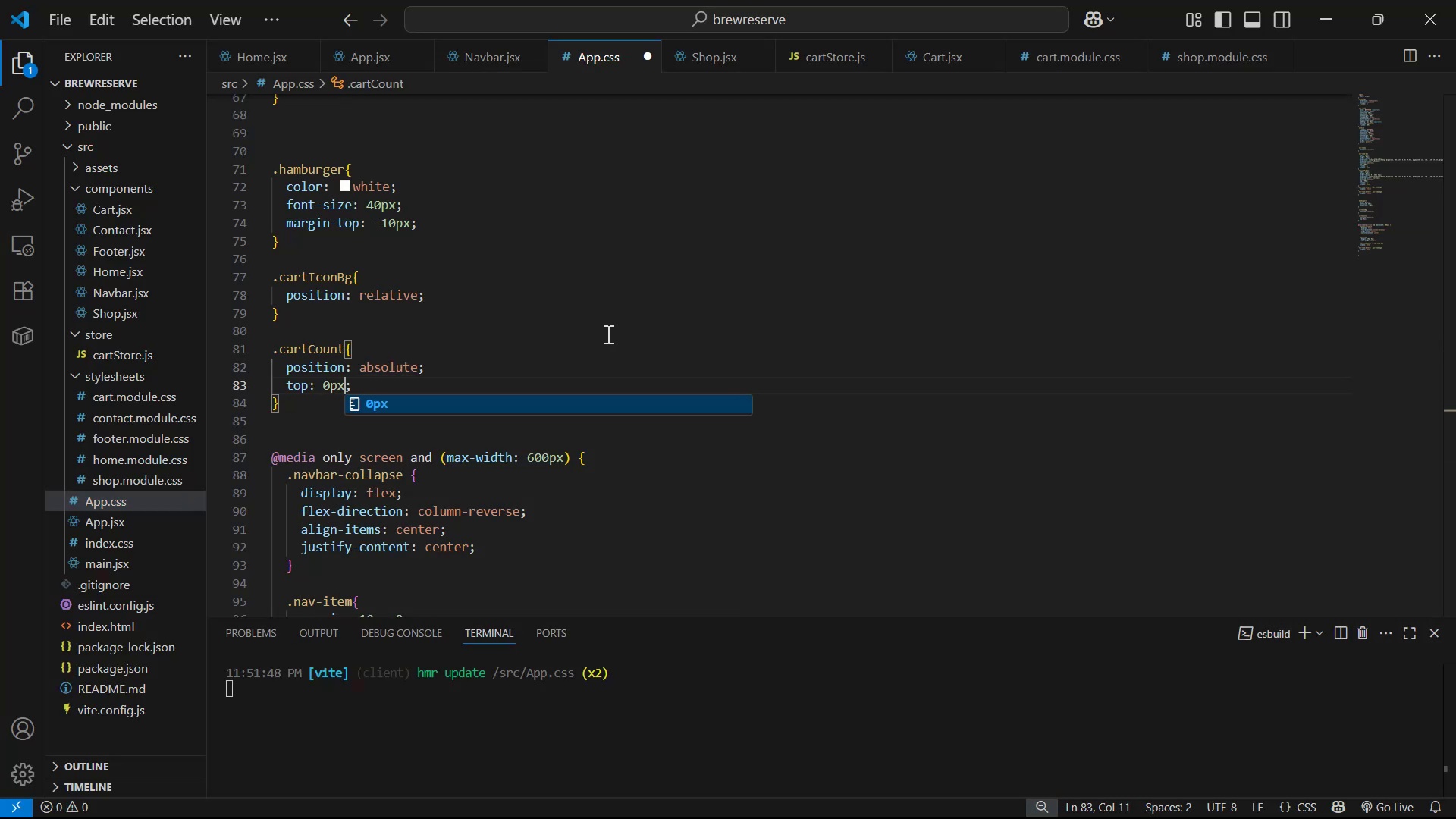 
key(Alt+Tab)
 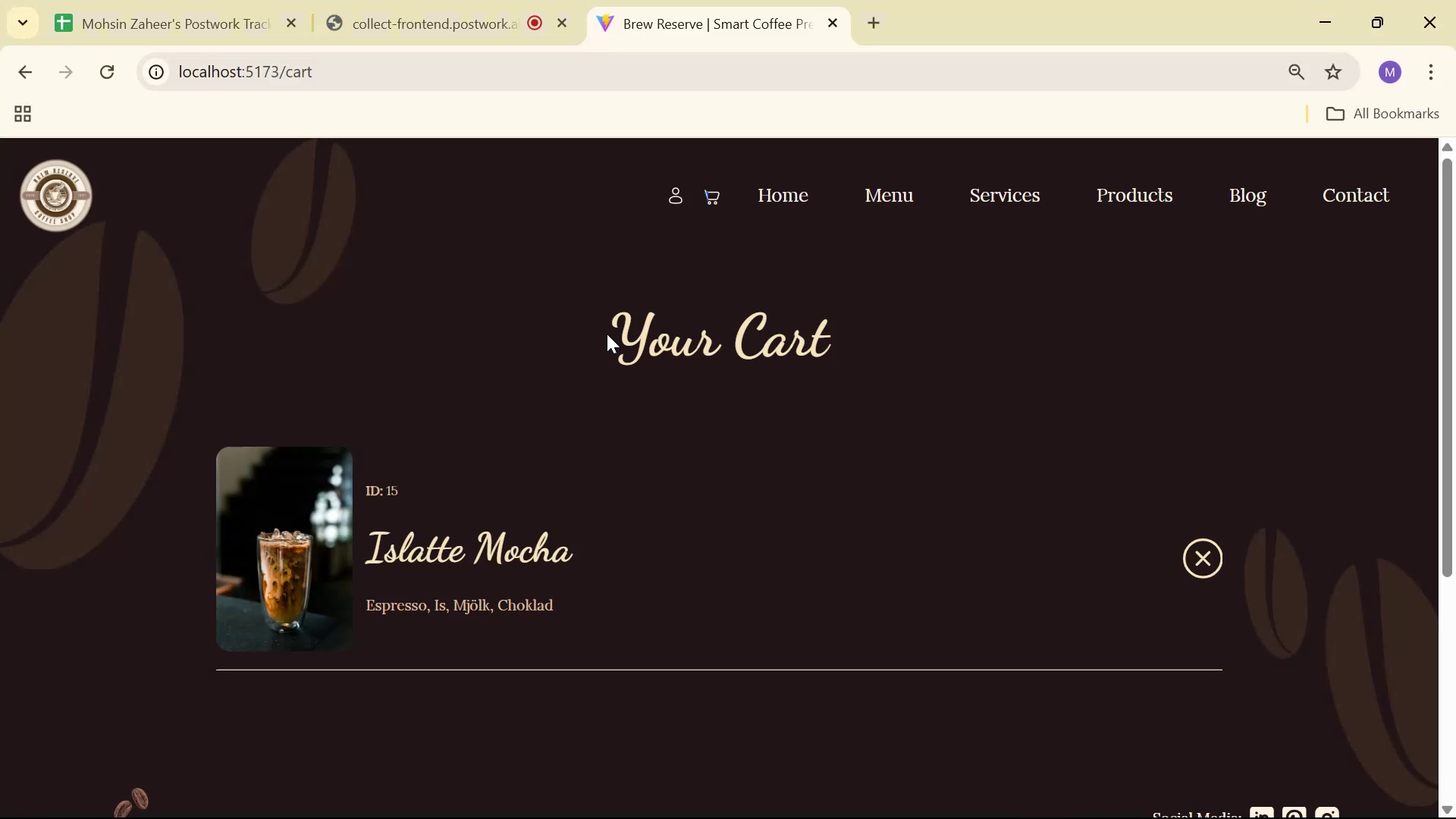 
key(Alt+AltLeft)
 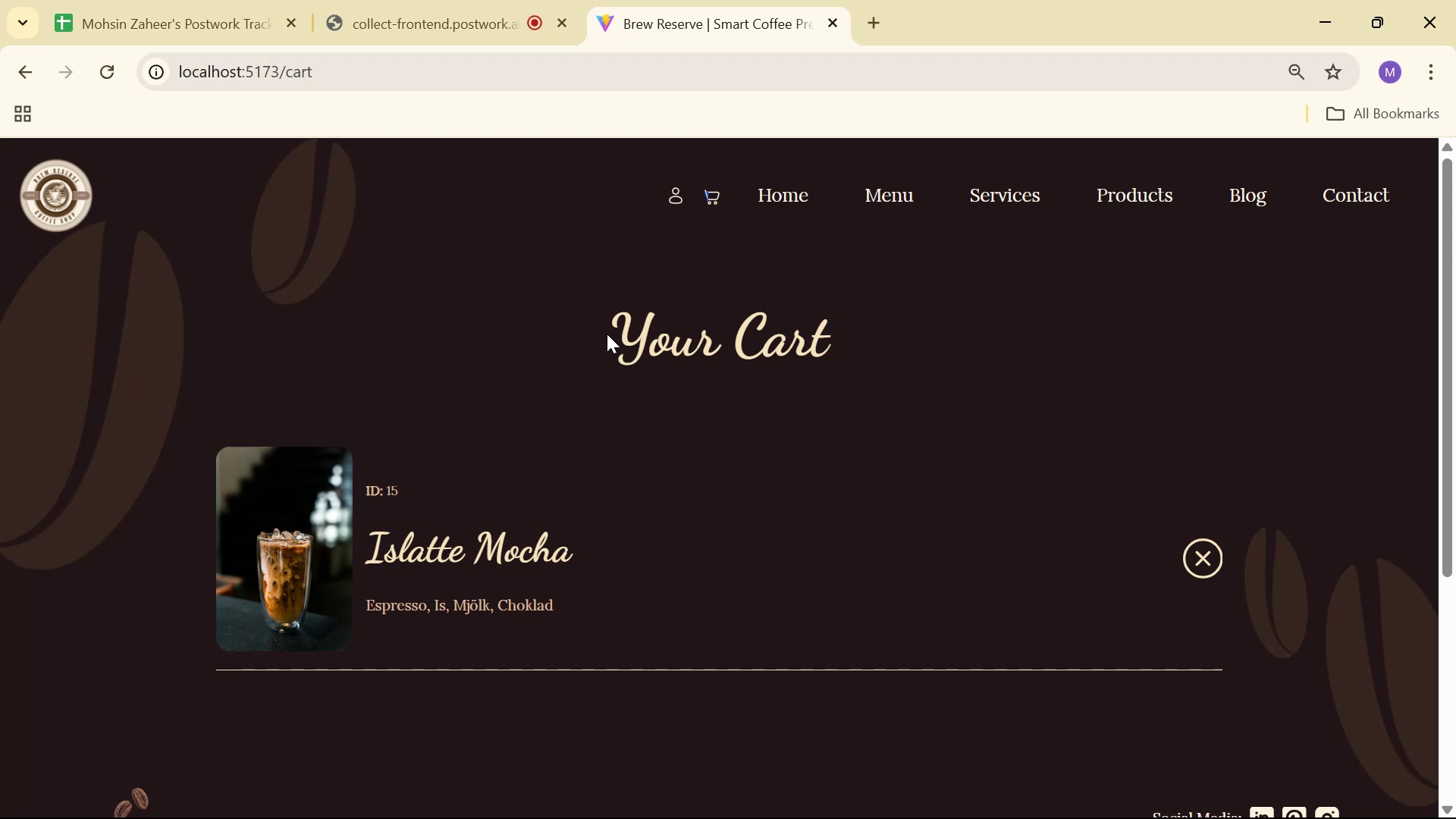 
key(Alt+Tab)
 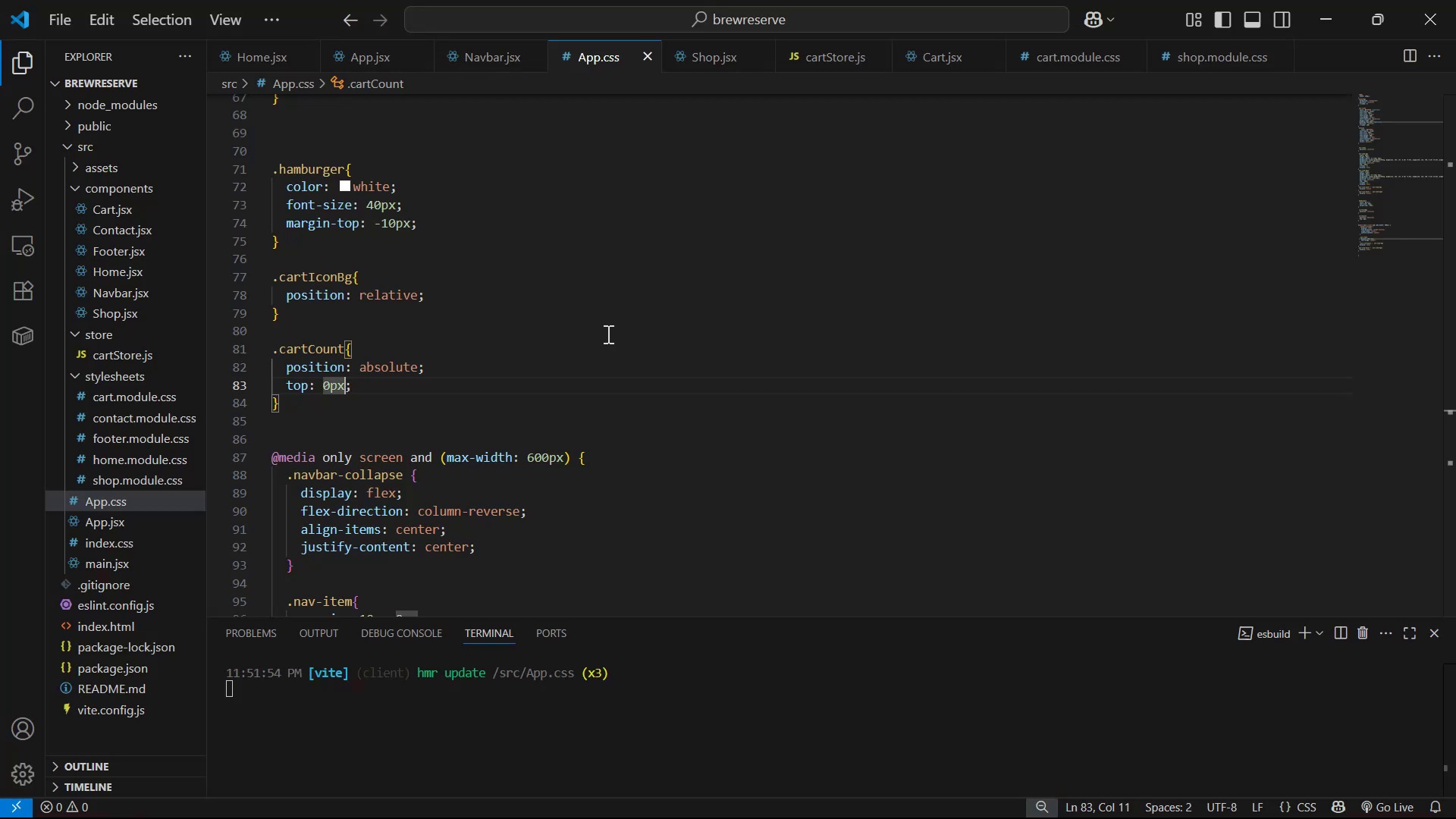 
key(ArrowRight)
 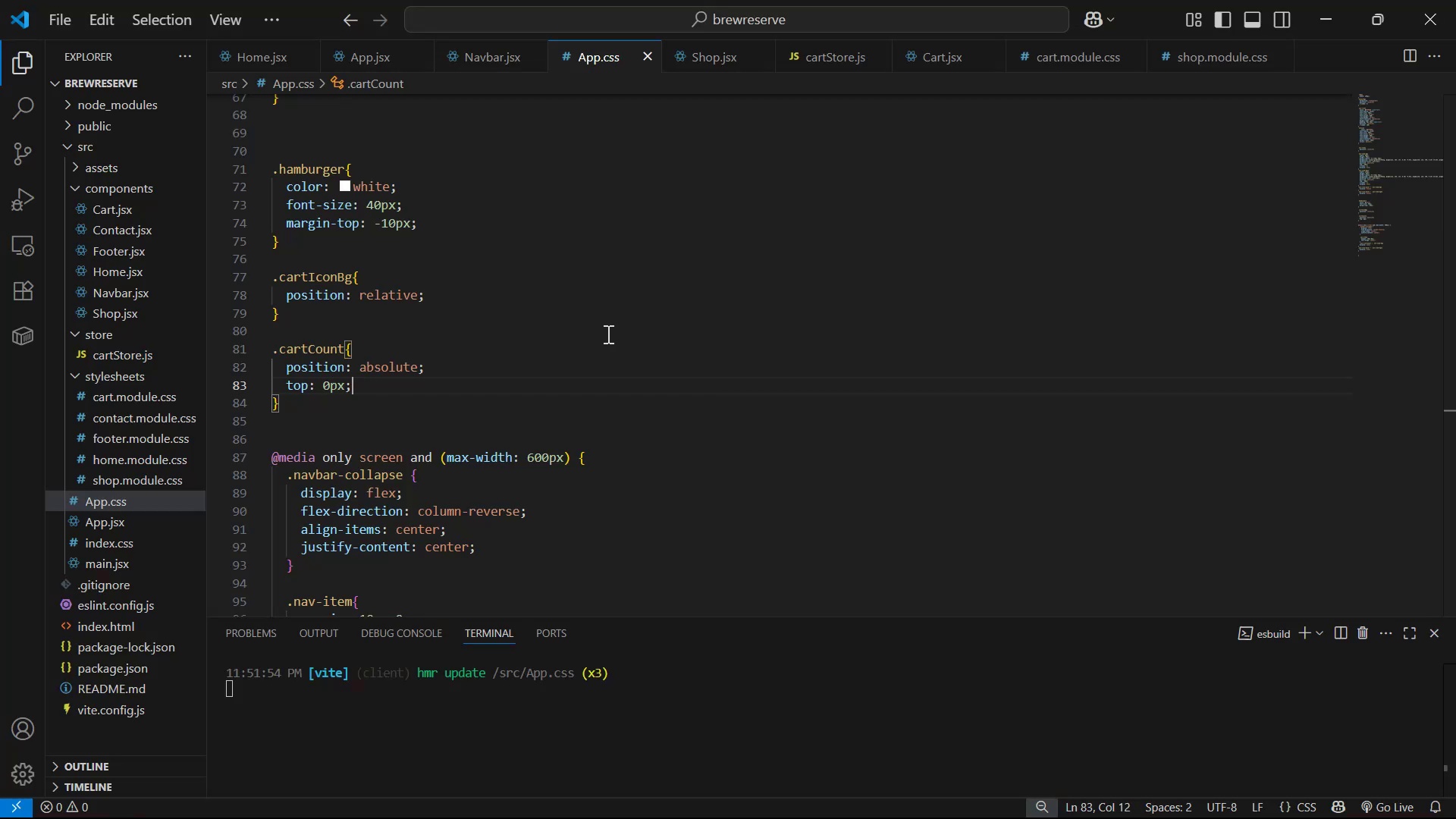 
key(Enter)
 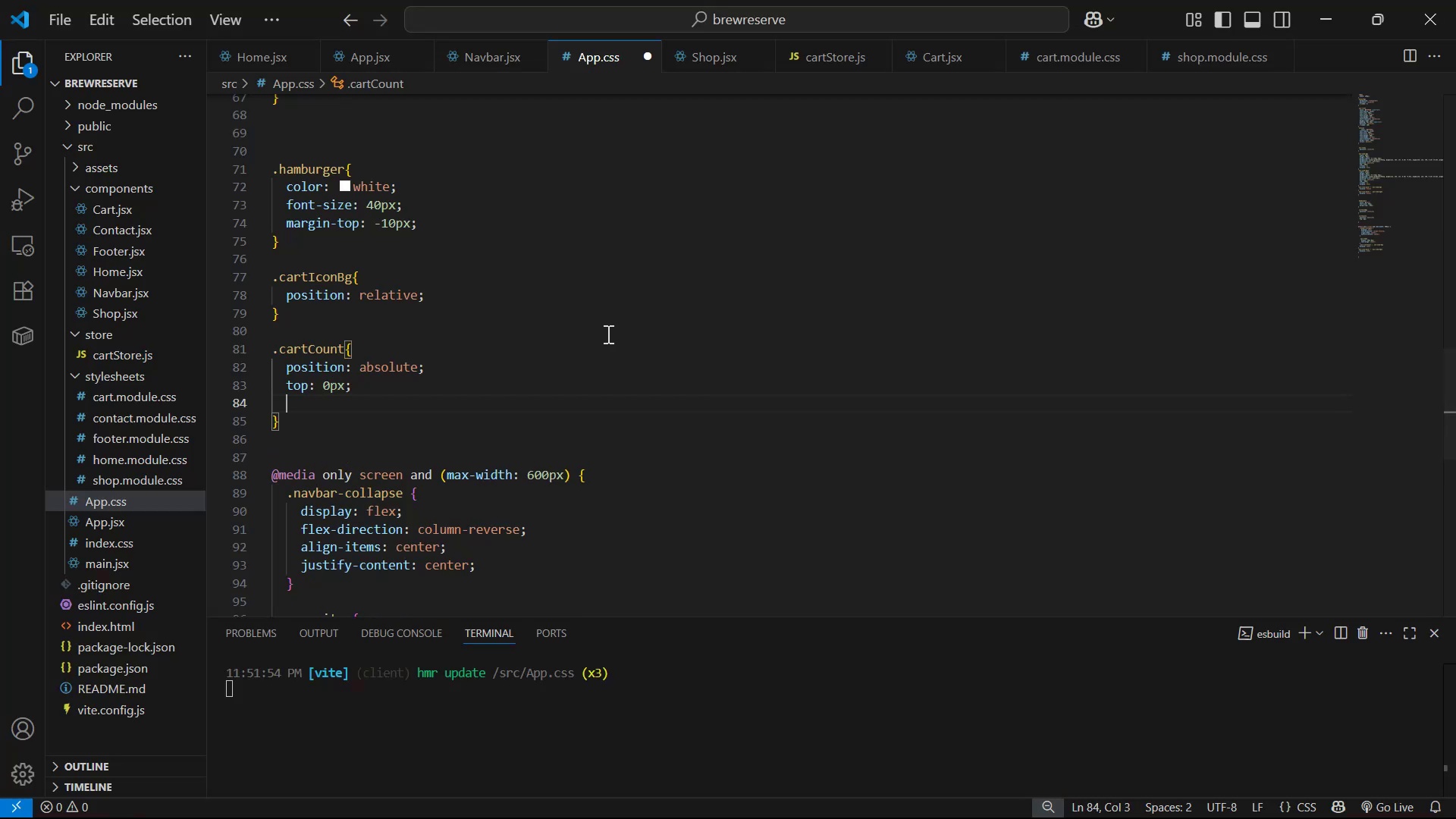 
type(ri)
 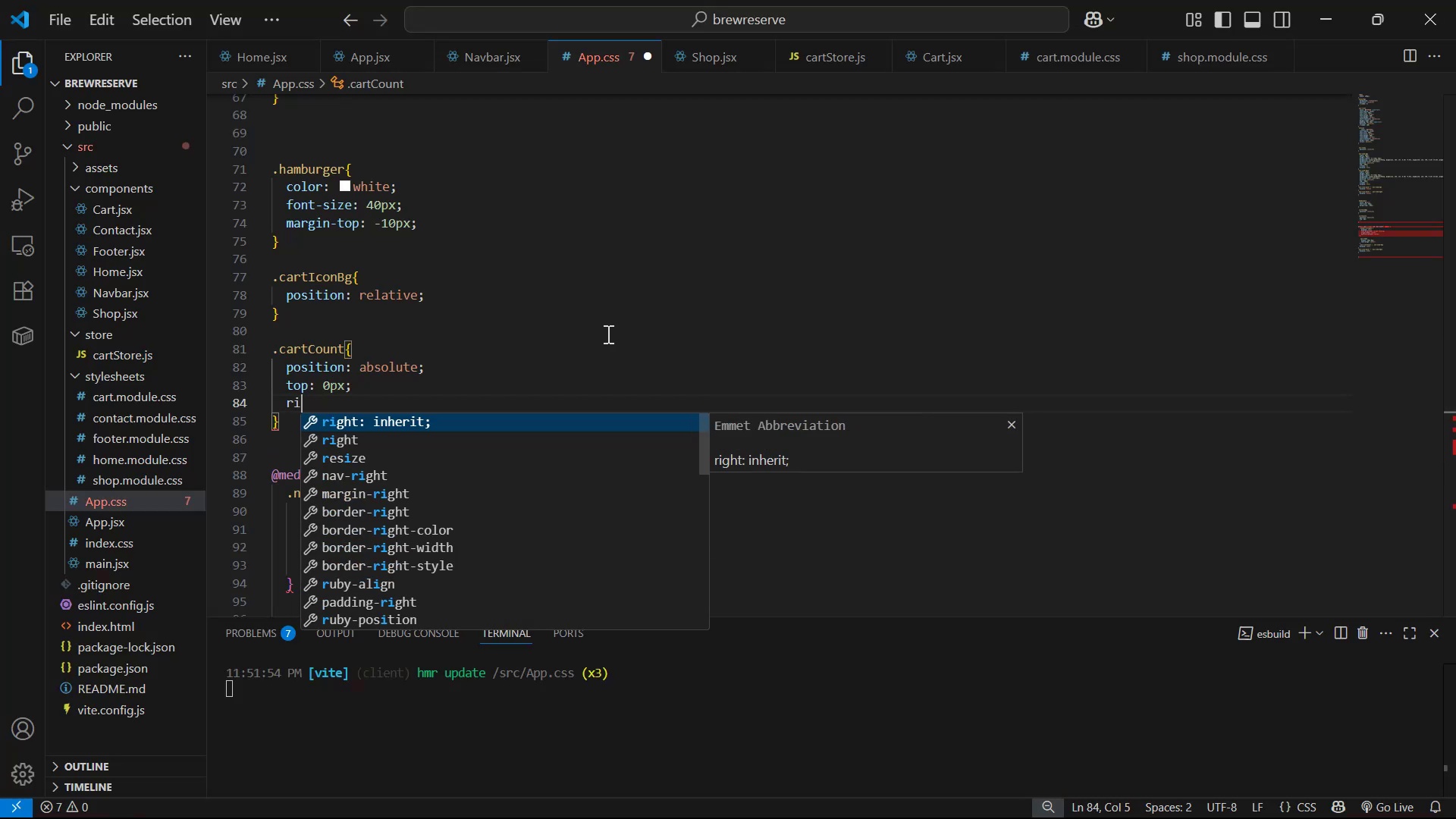 
key(Enter)
 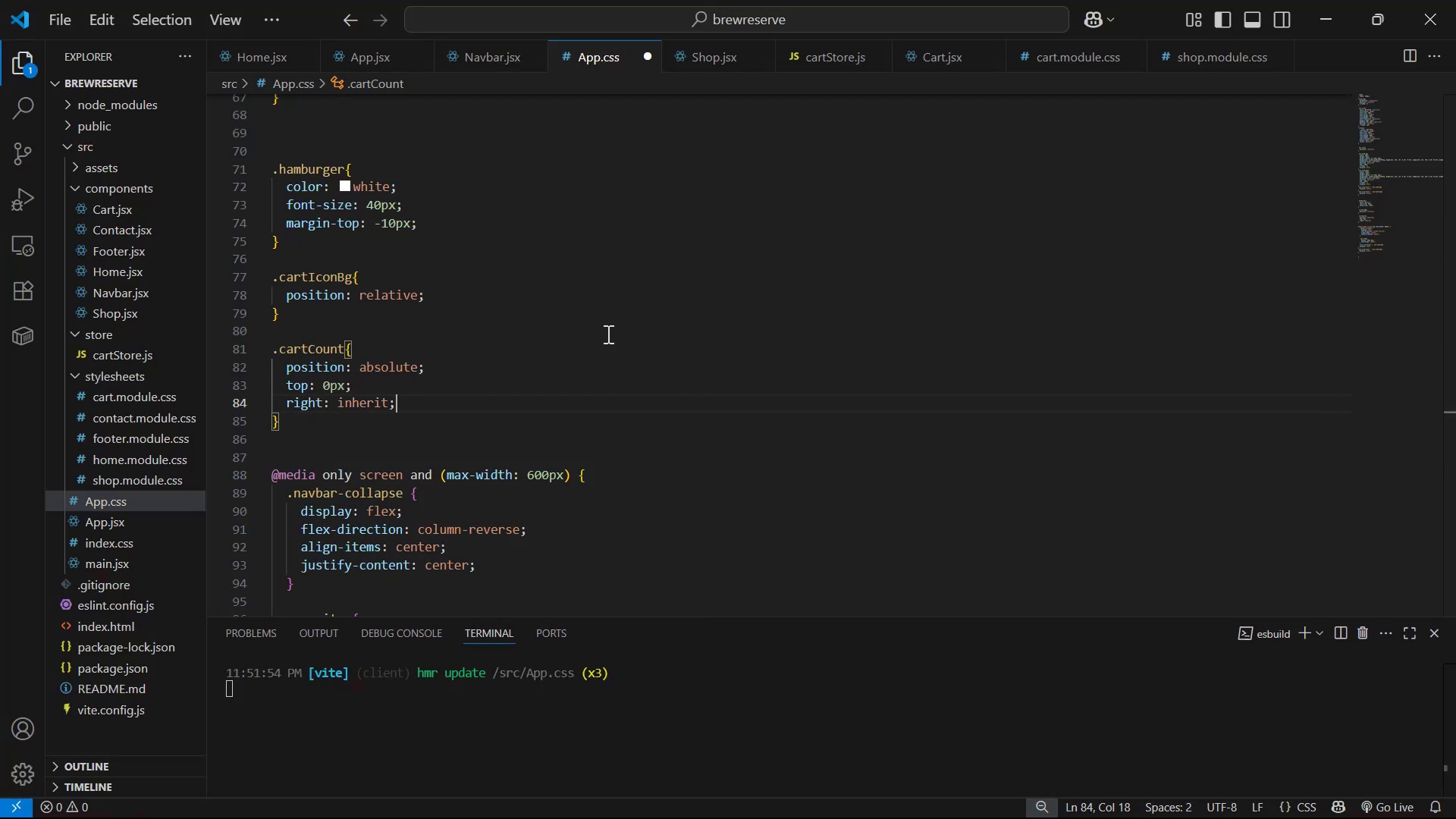 
key(ArrowLeft)
 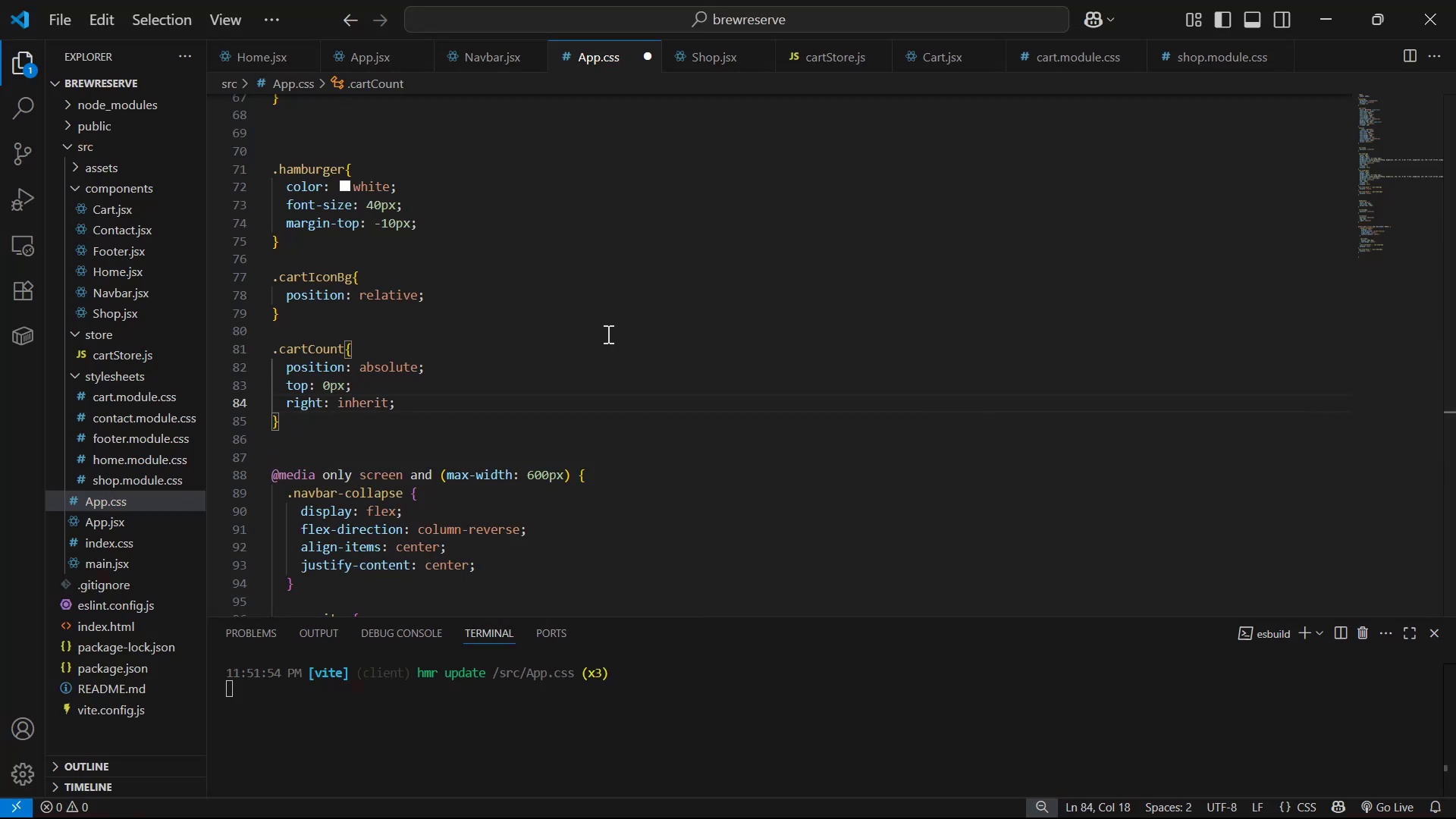 
hold_key(key=Backspace, duration=0.67)
 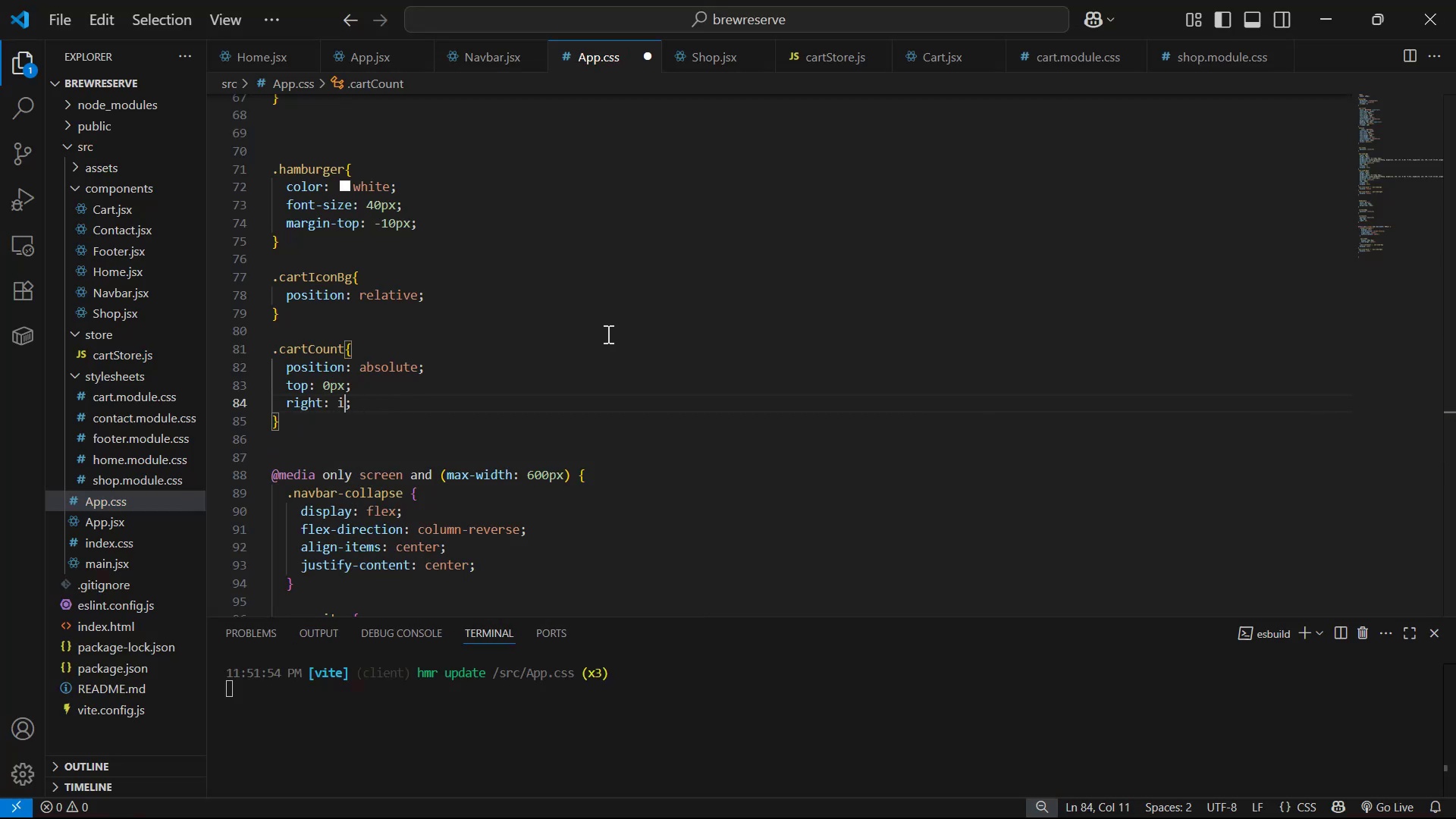 
key(Backspace)
 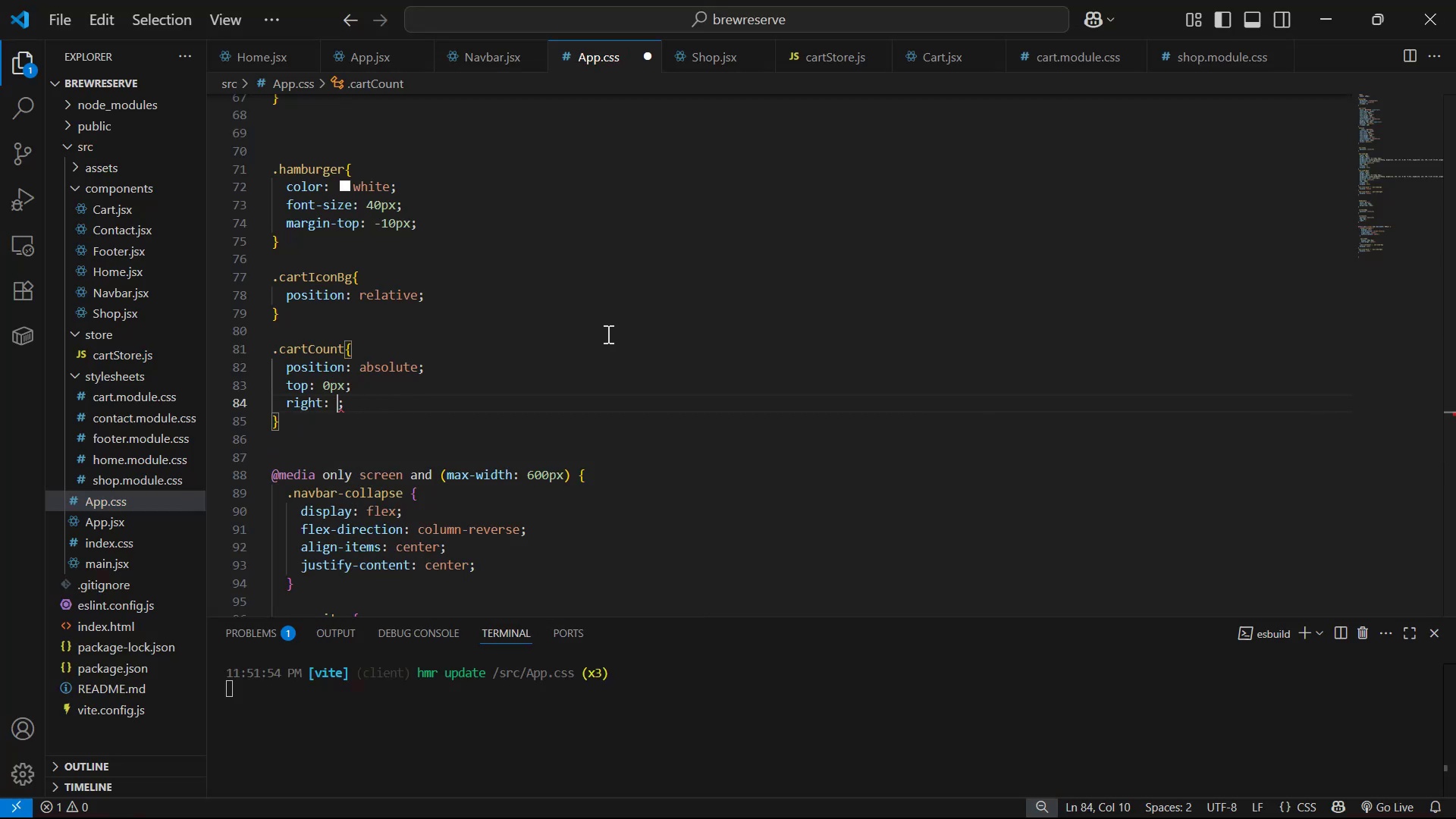 
key(0)
 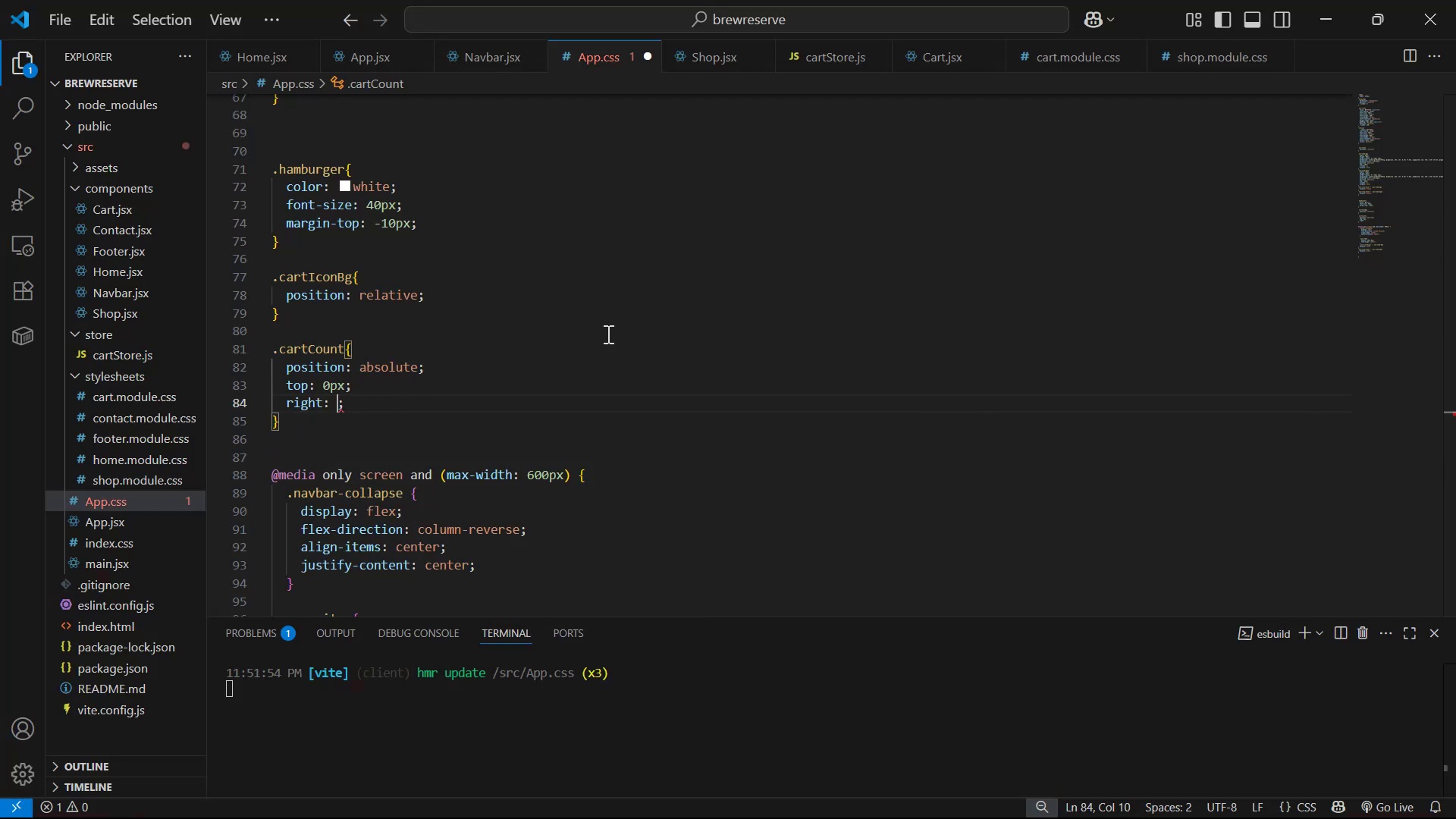 
key(Control+S)
 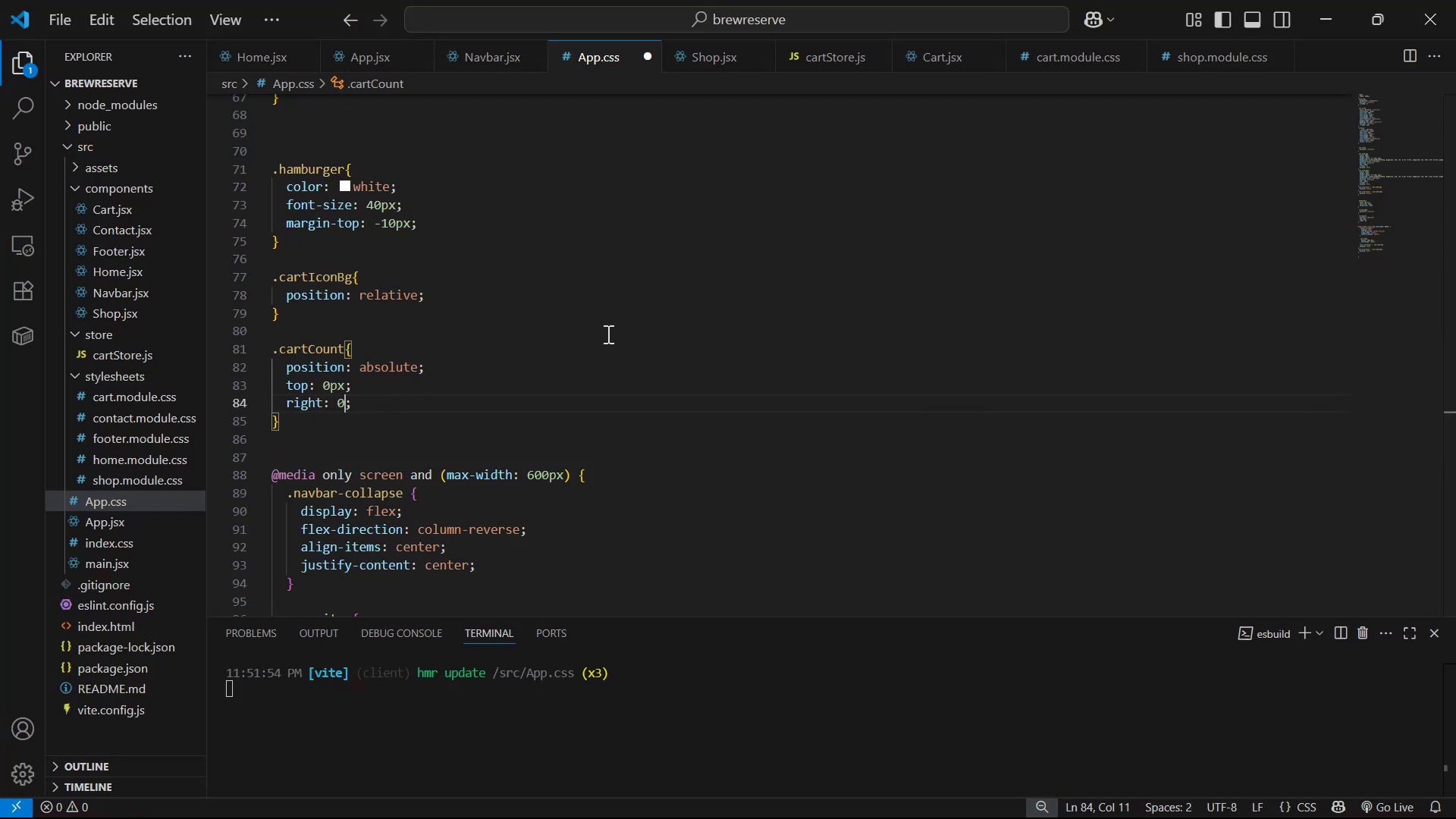 
key(Alt+AltLeft)
 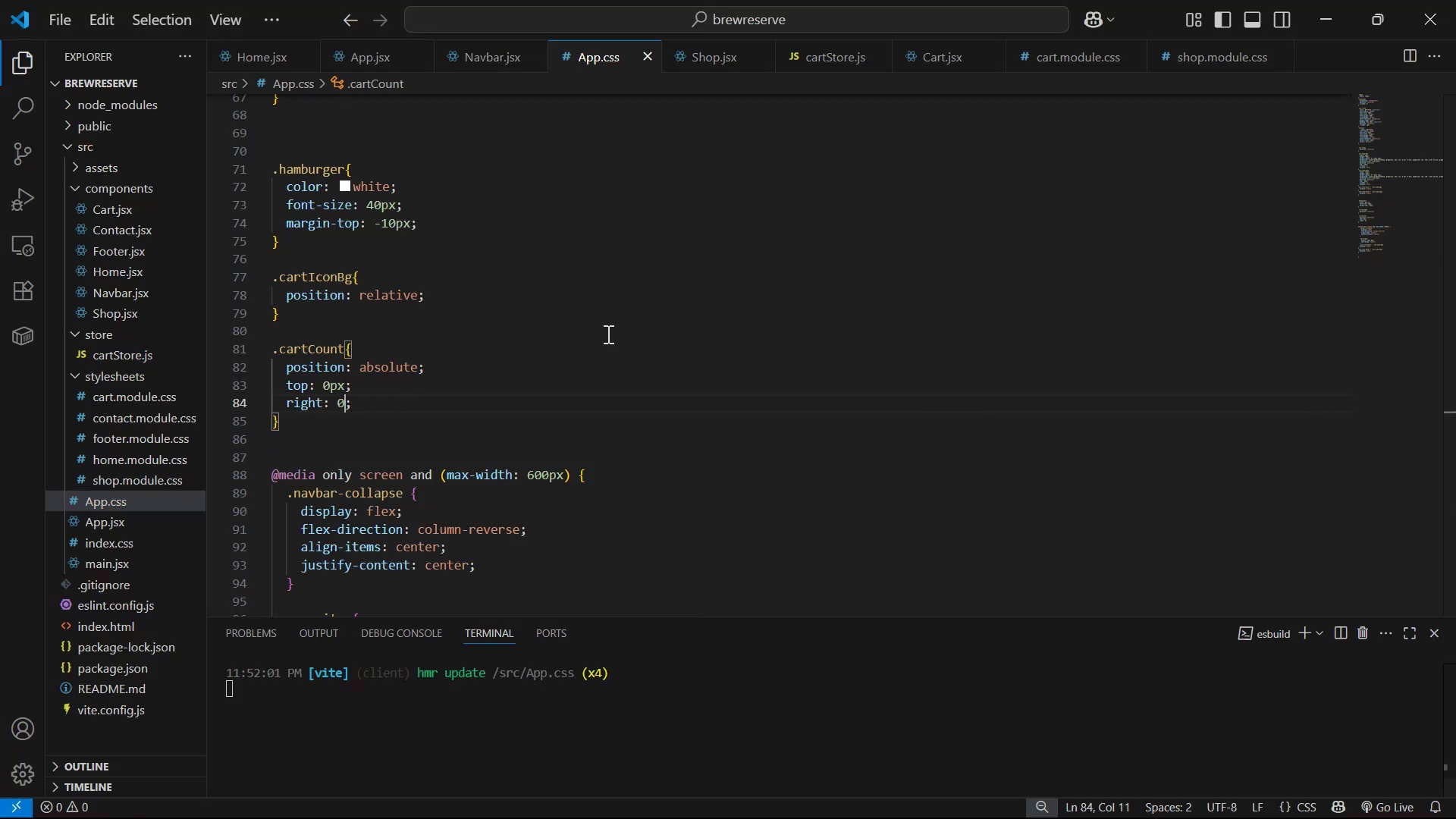 
key(Alt+Tab)
 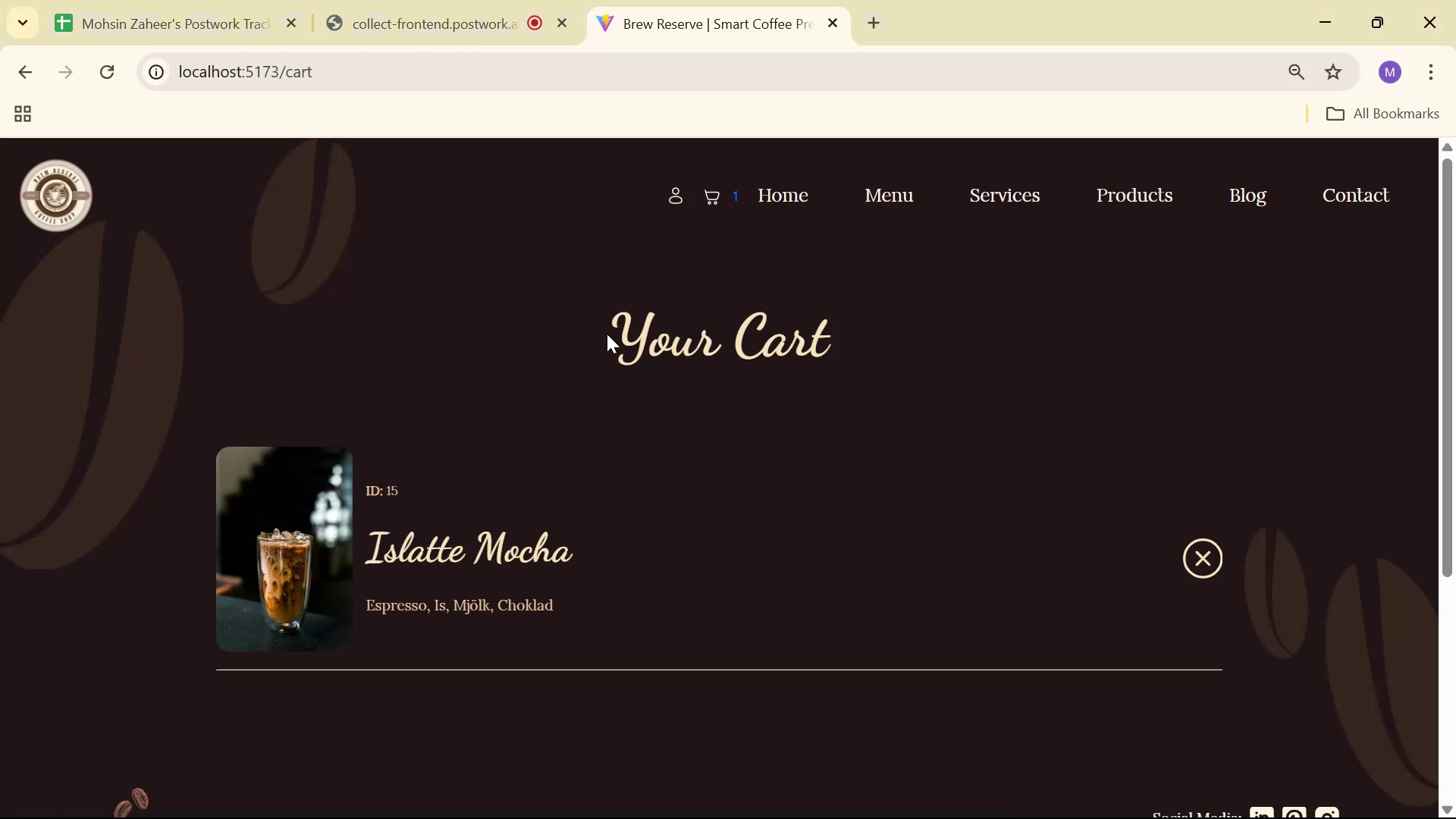 
key(Alt+AltLeft)
 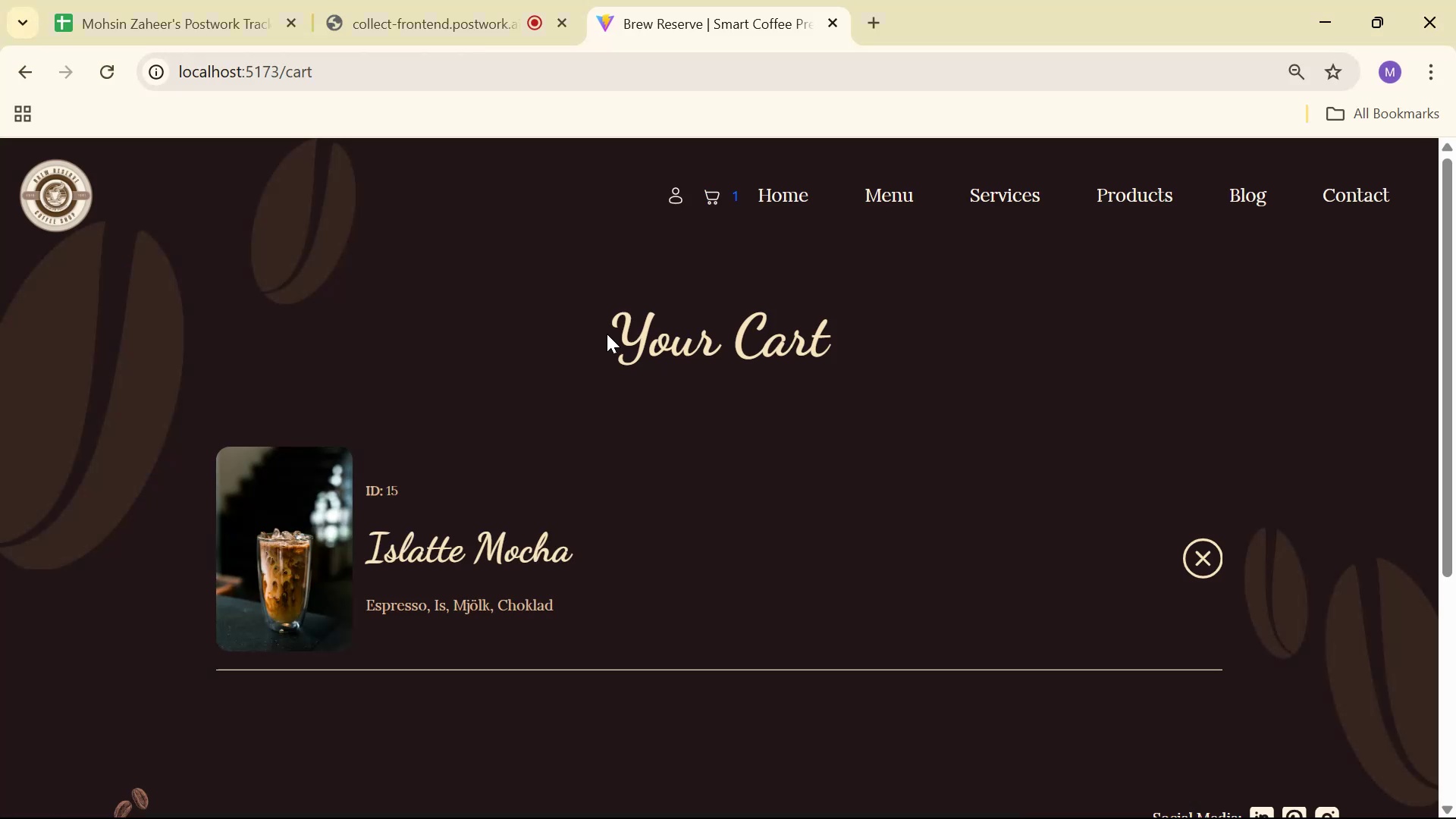 
key(Alt+Tab)
 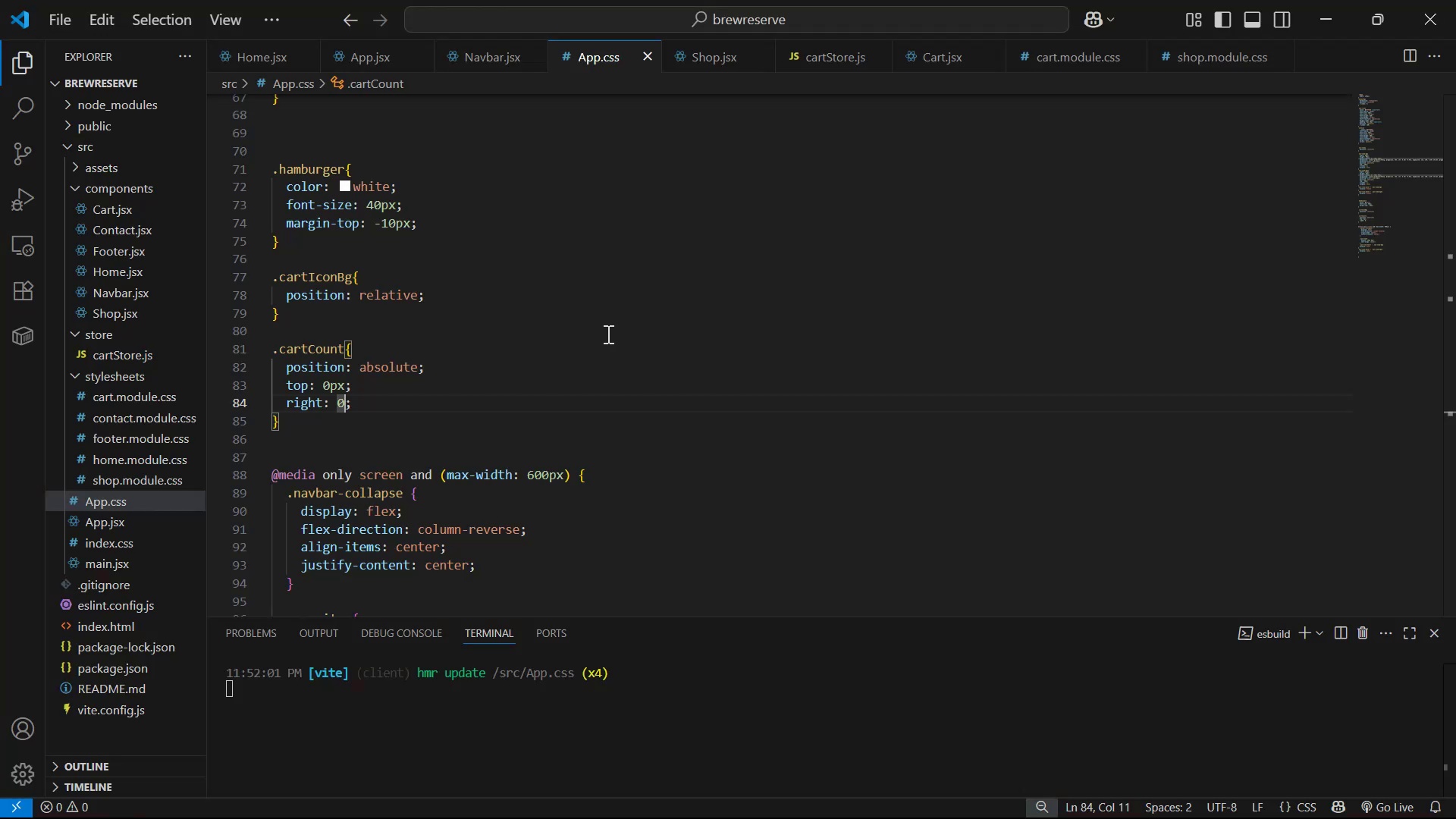 
key(ArrowLeft)
 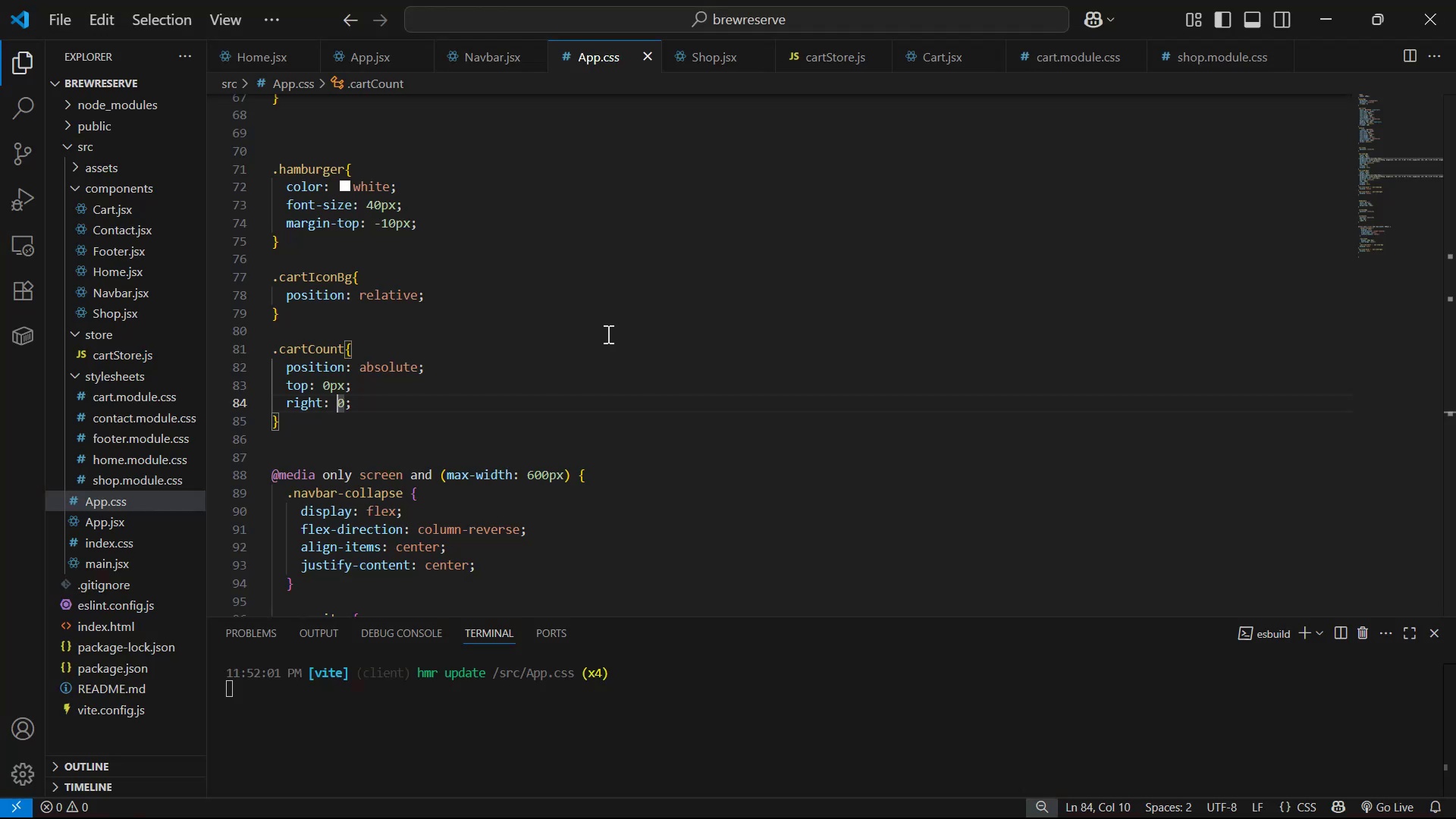 
key(ArrowRight)
 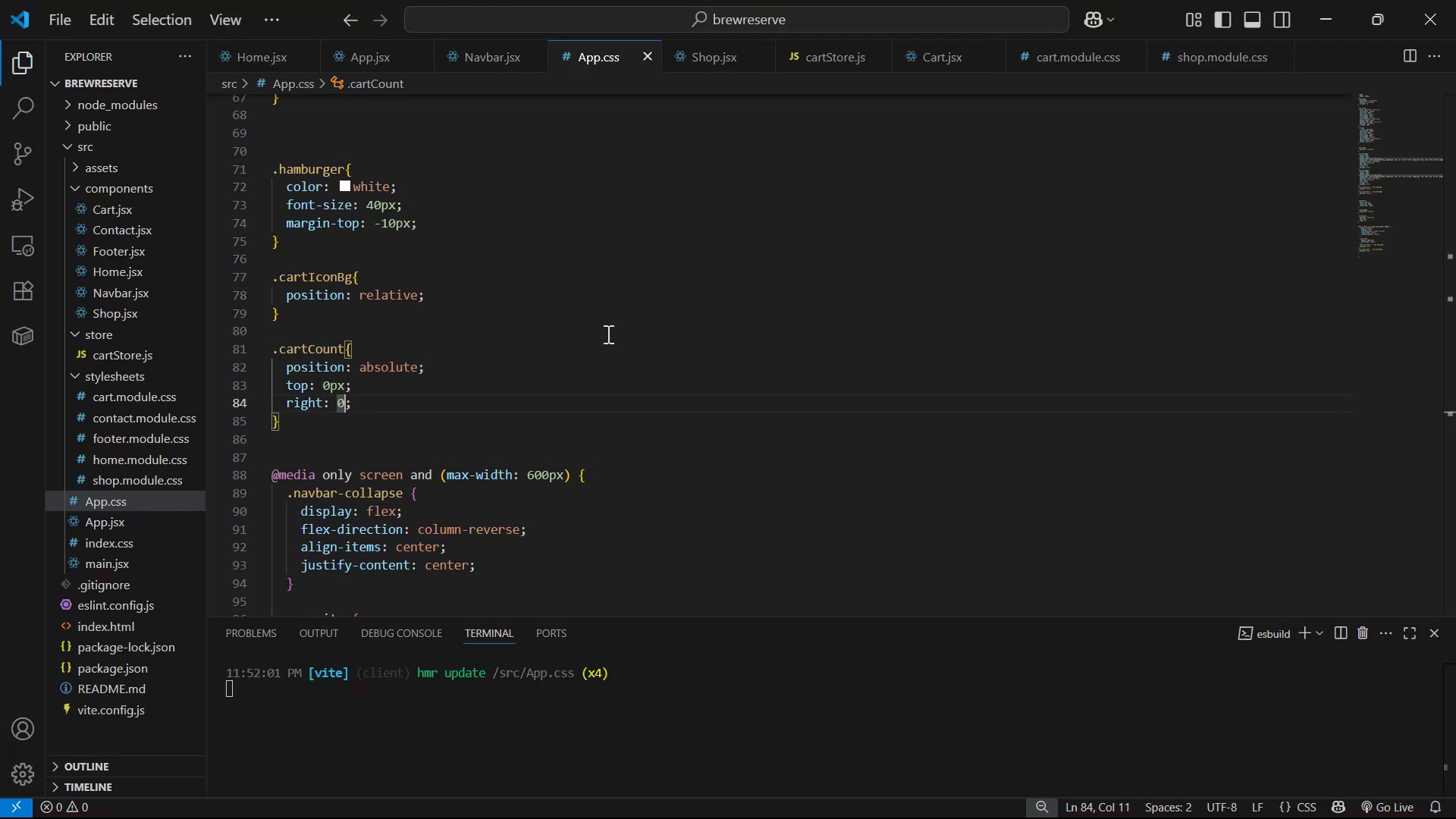 
key(ArrowLeft)
 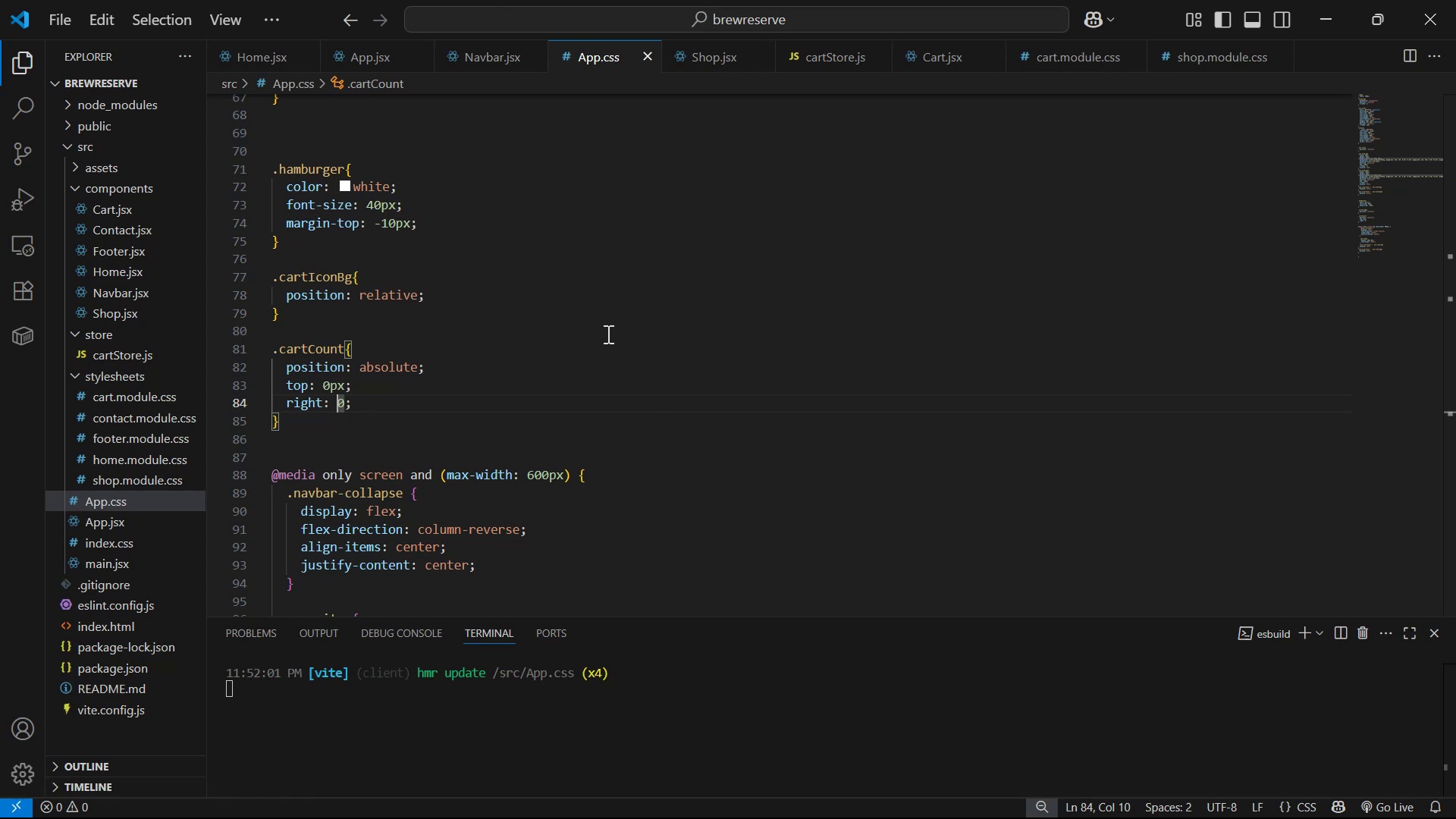 
key(2)
 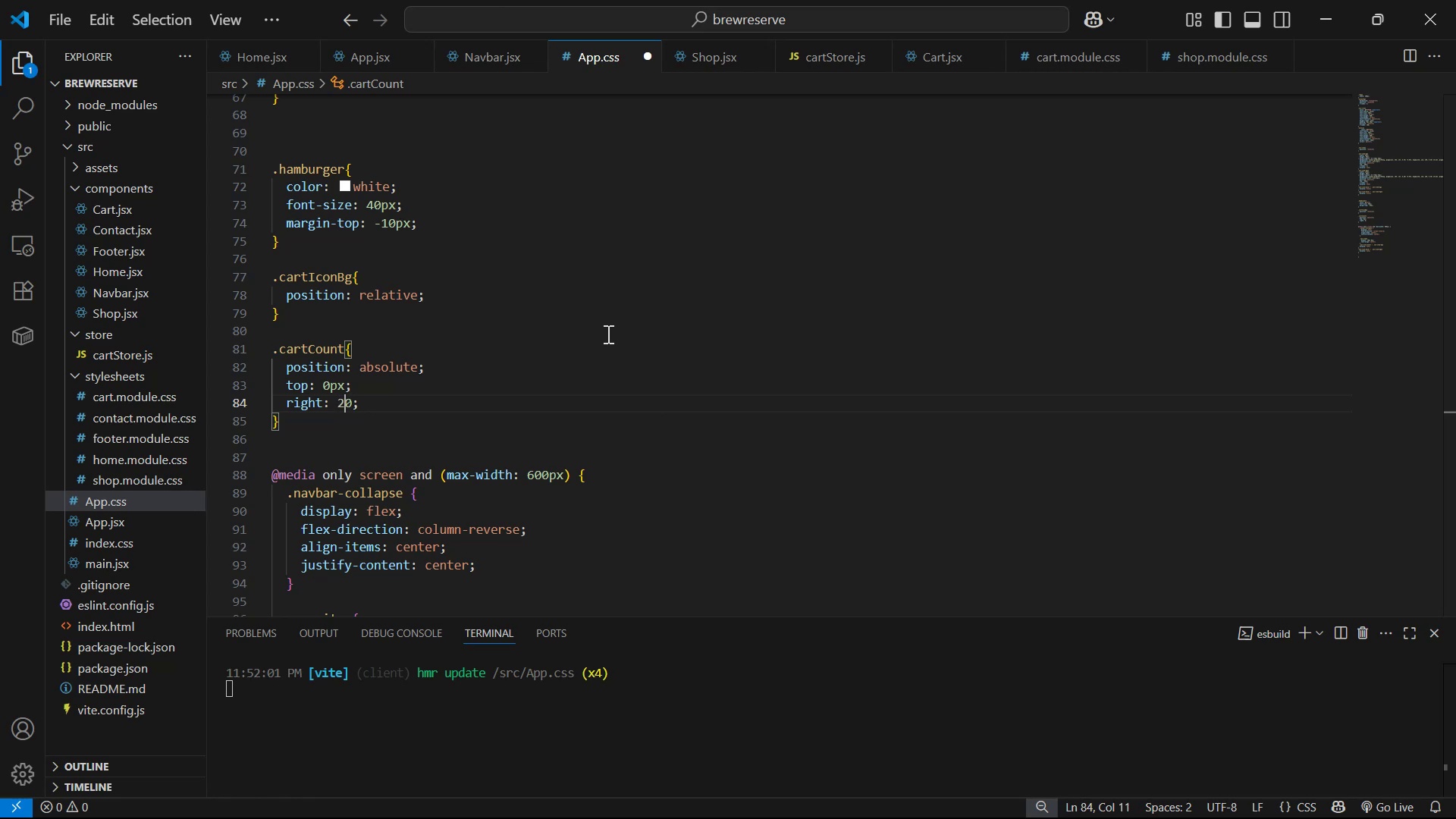 
key(Control+S)
 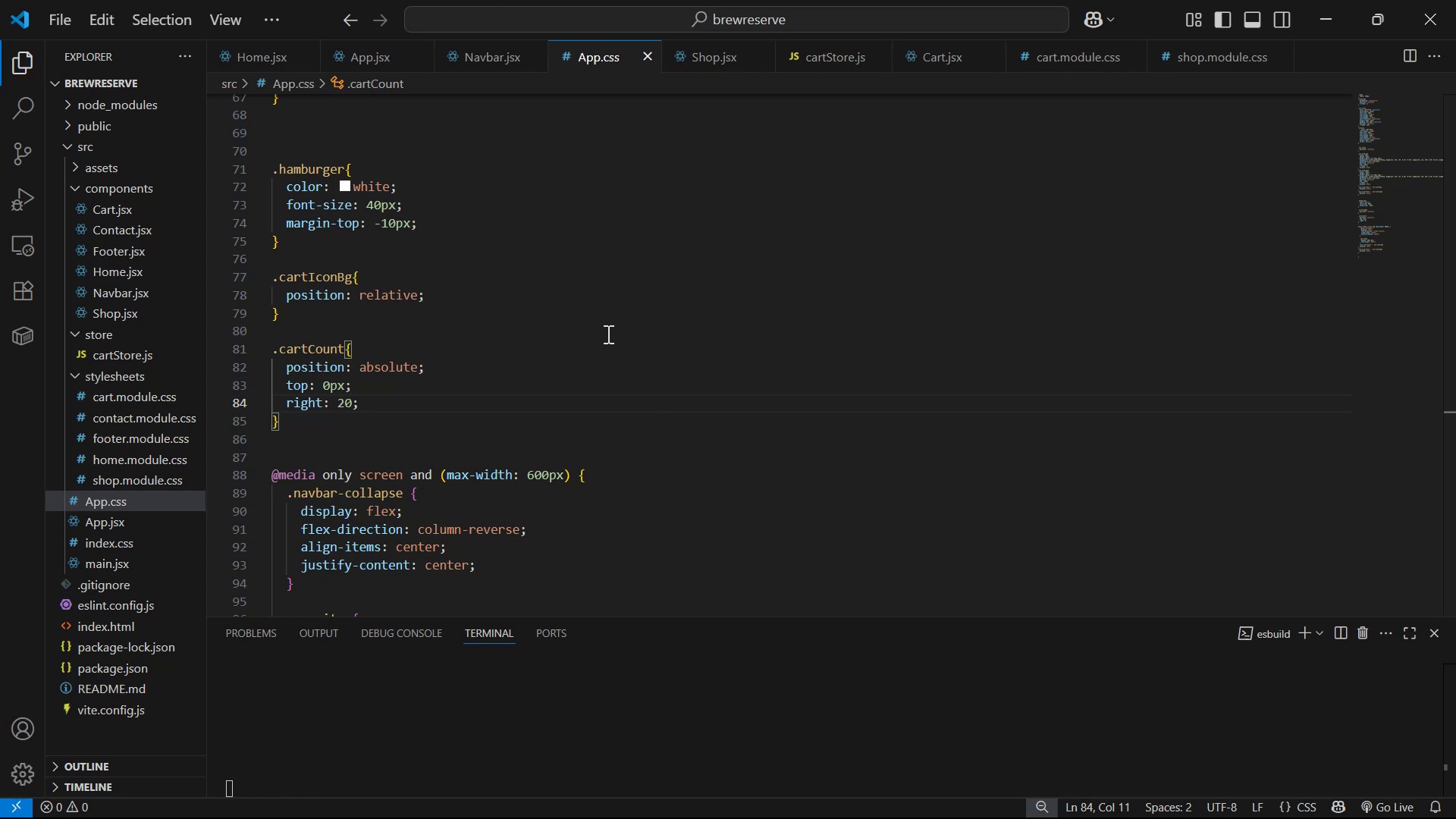 
key(ArrowRight)
 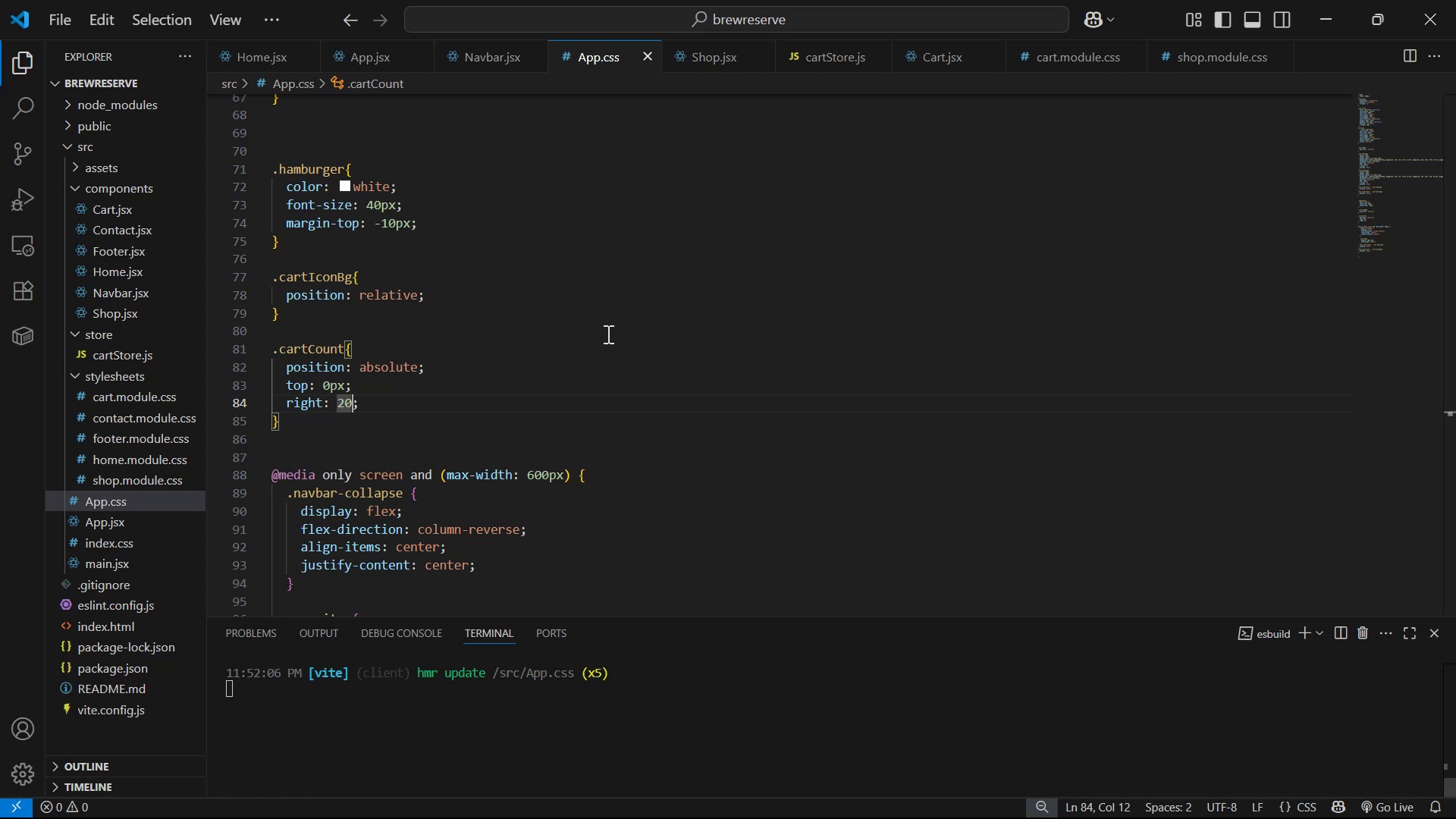 
type(px)
 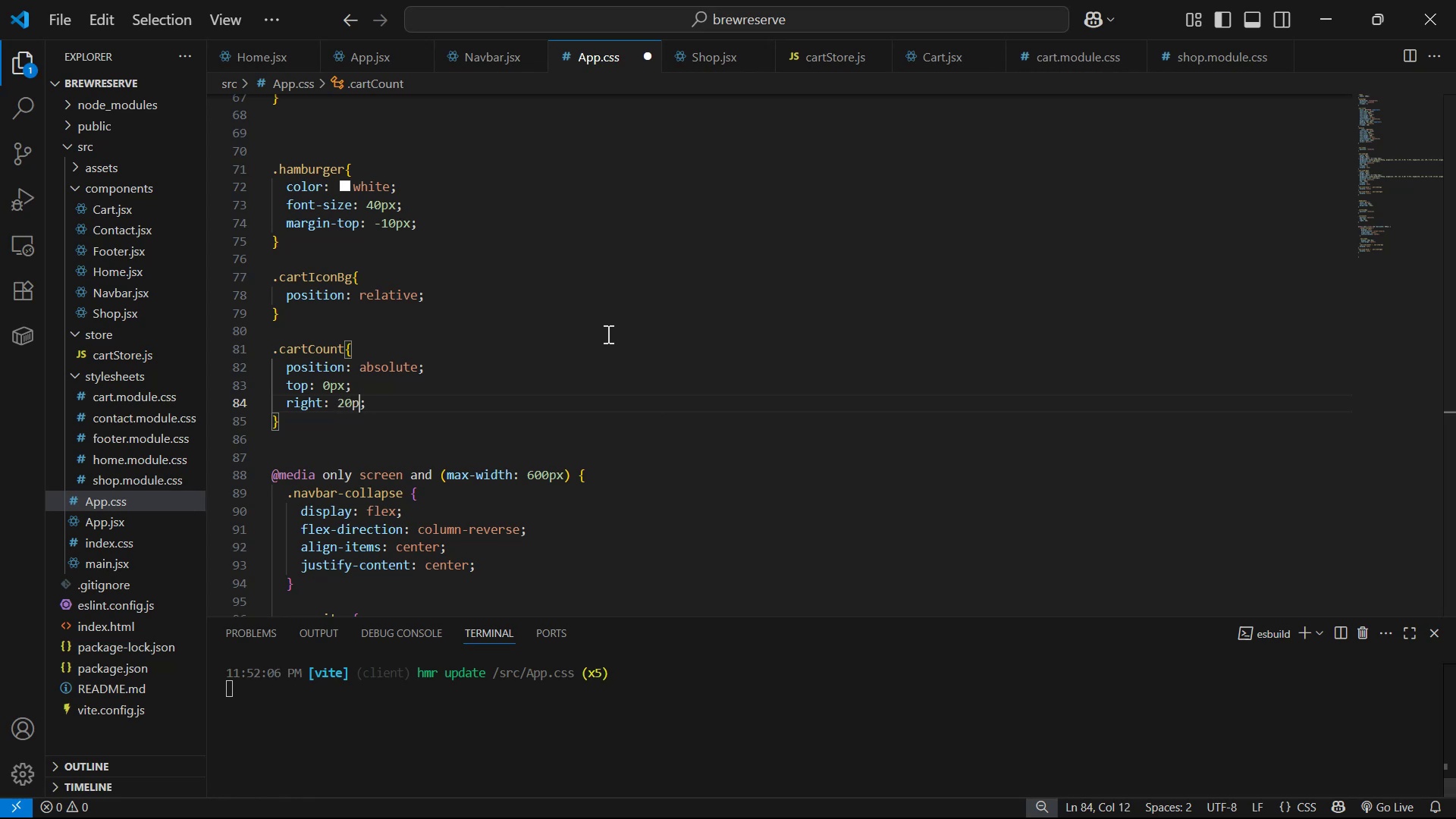 
key(Control+ControlLeft)
 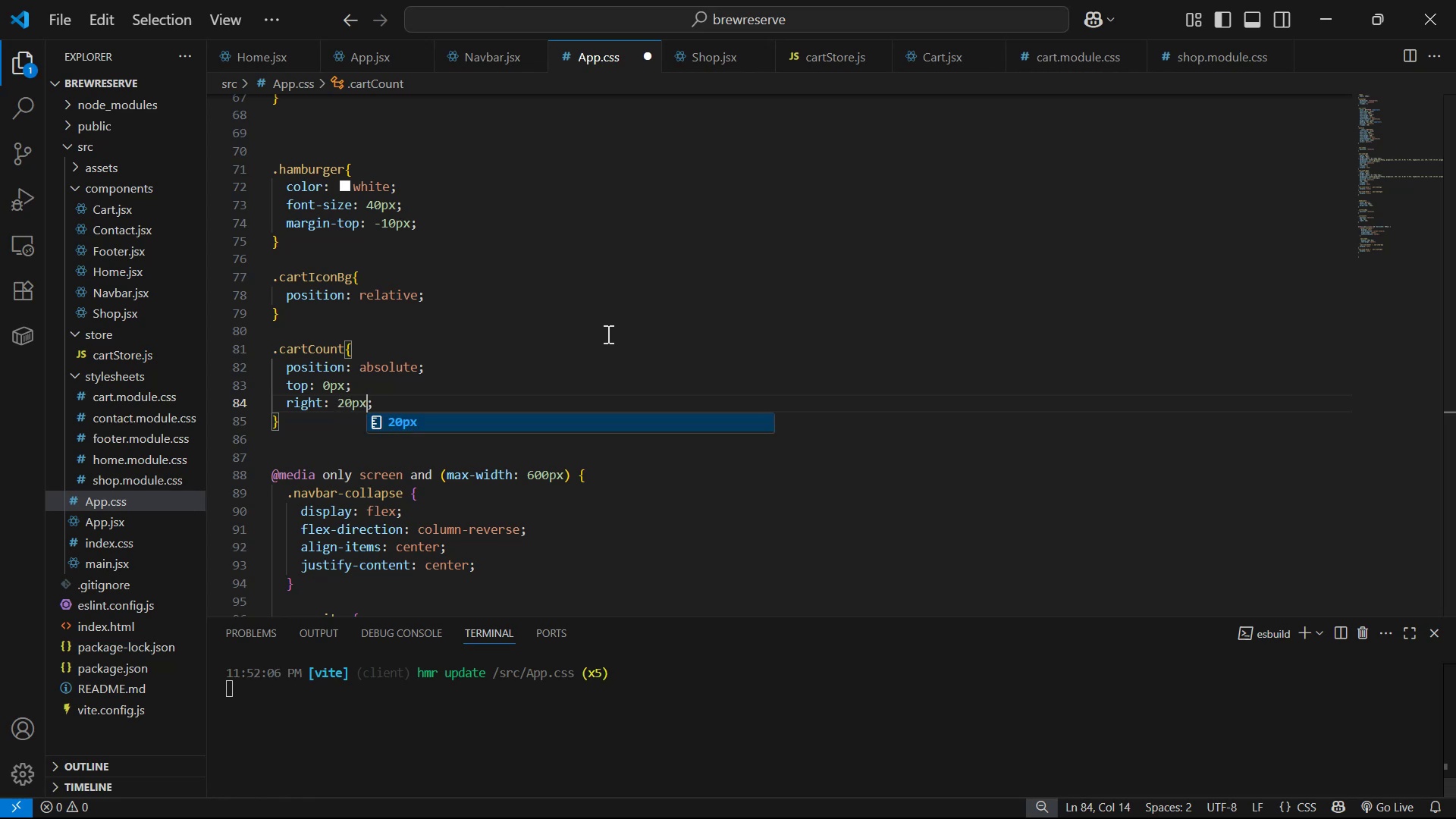 
key(Control+S)
 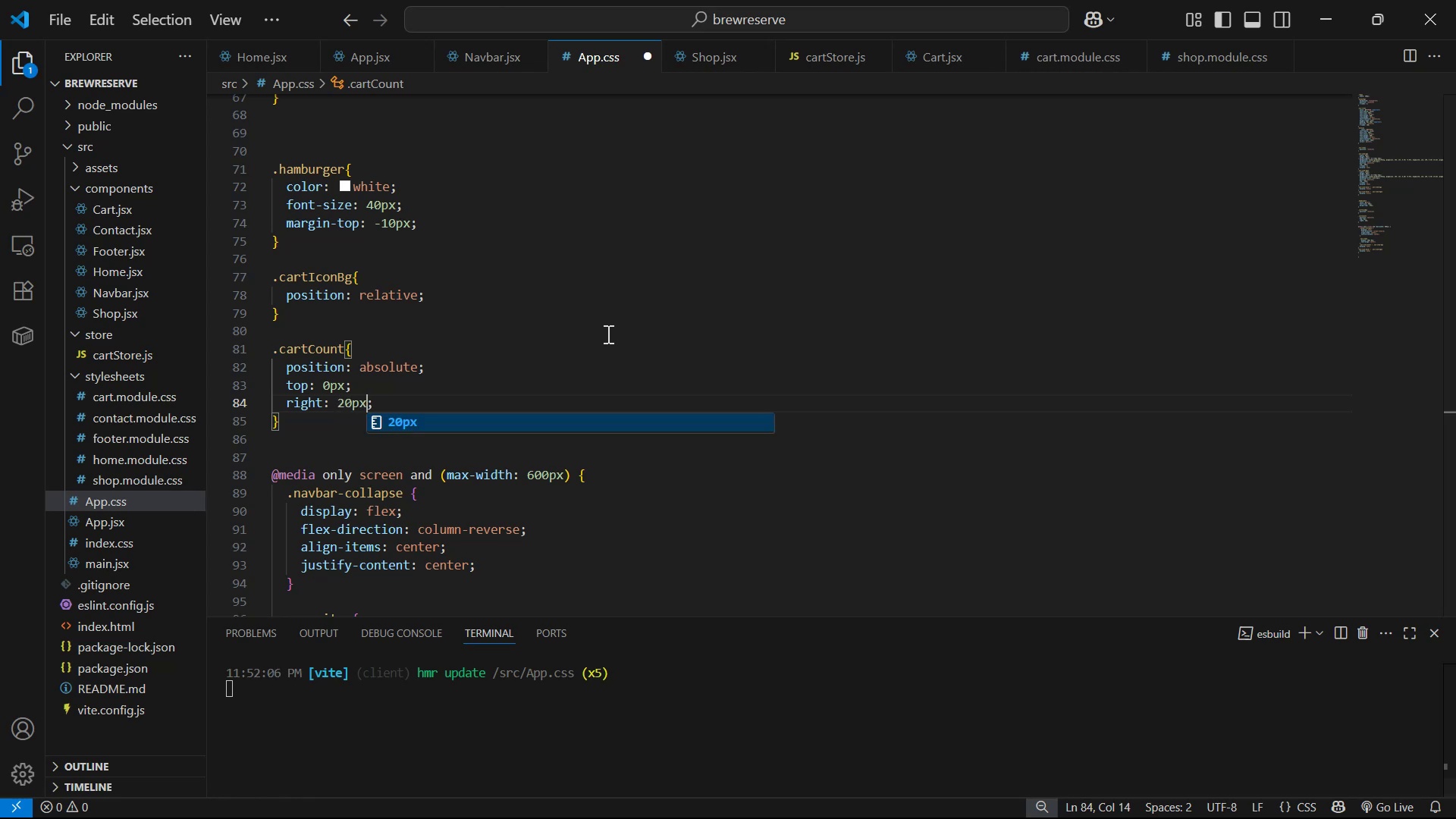 
key(Alt+AltLeft)
 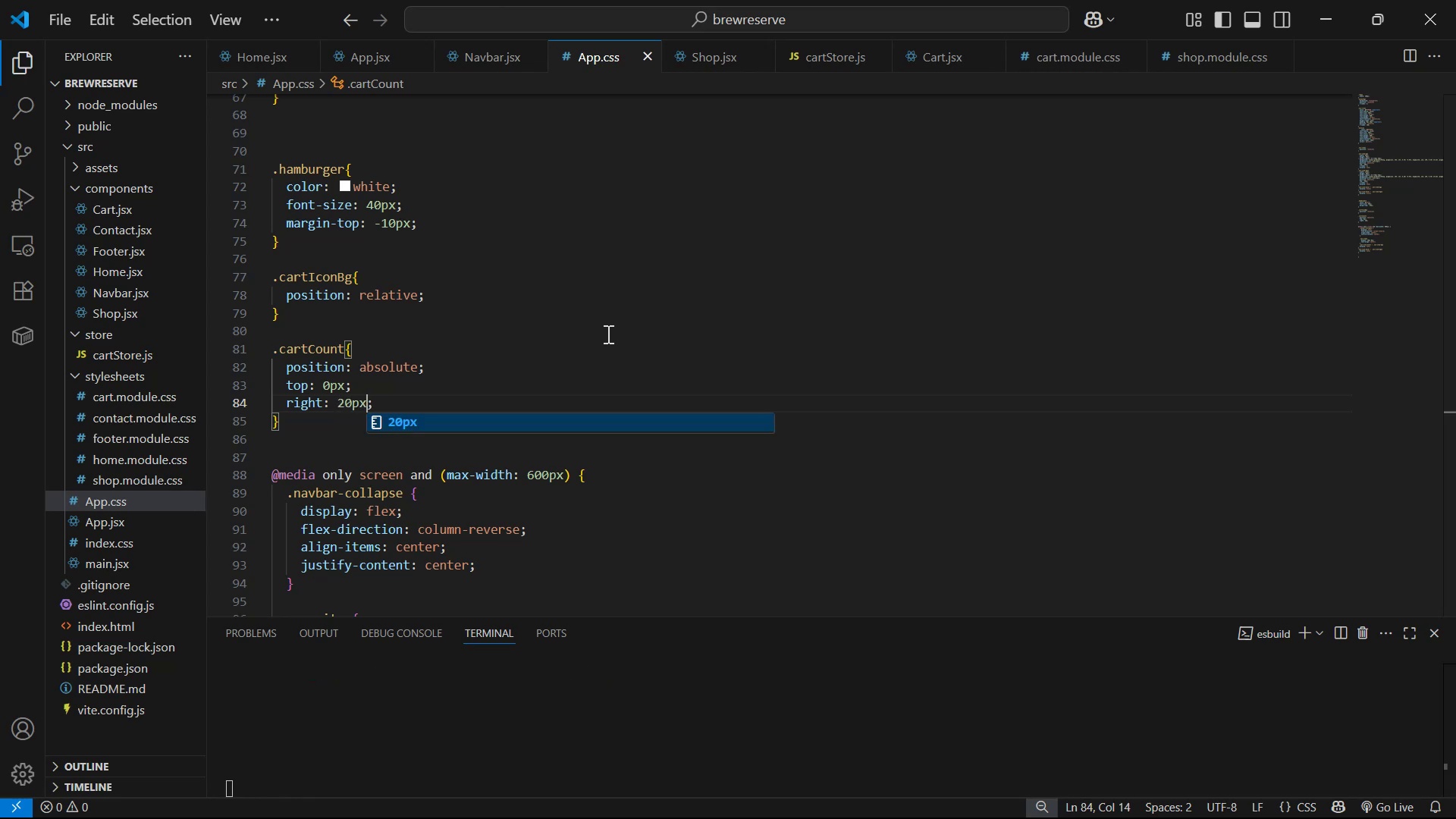 
key(Alt+Tab)
 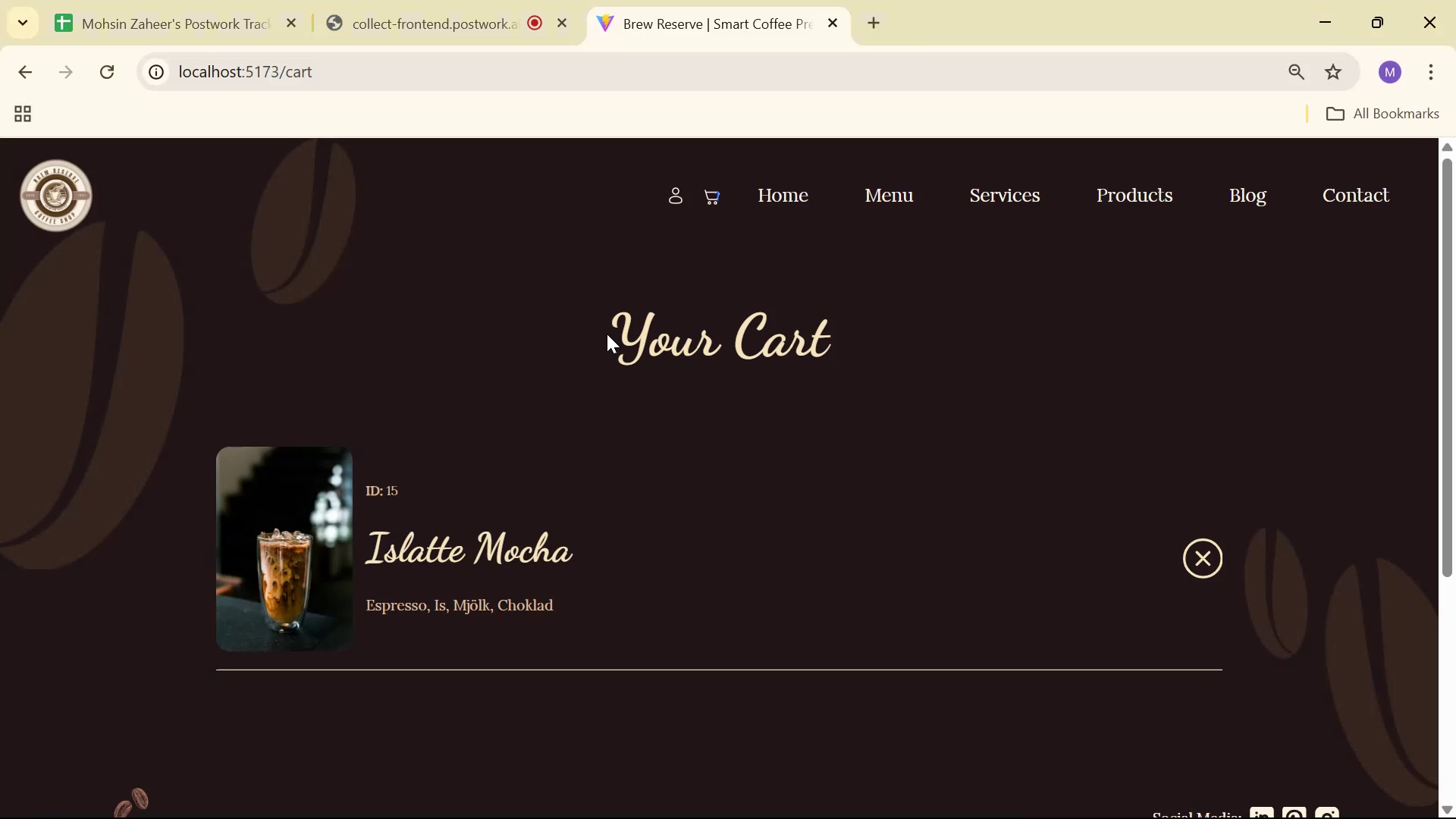 
key(Alt+AltLeft)
 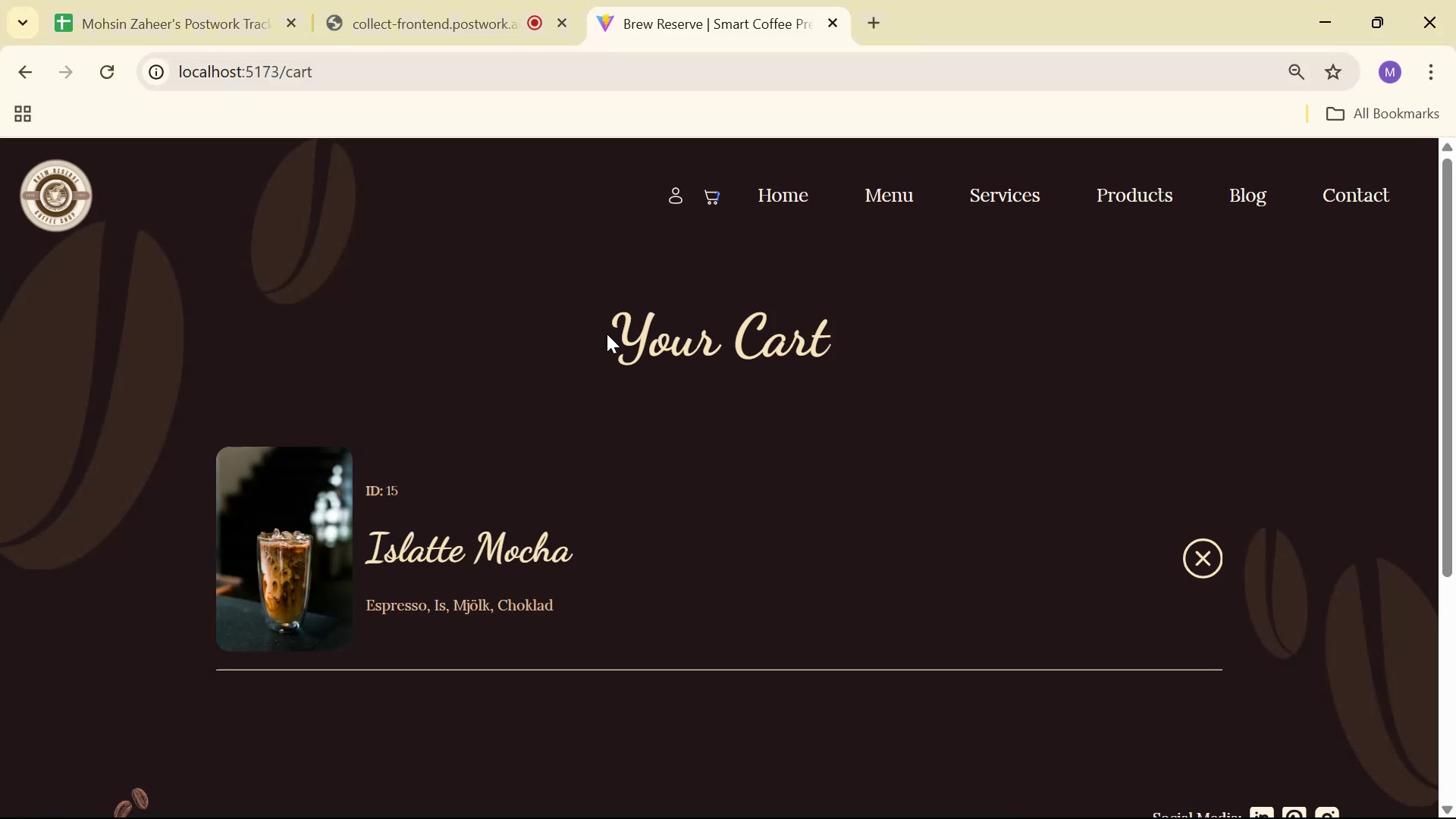 
key(Alt+Tab)
 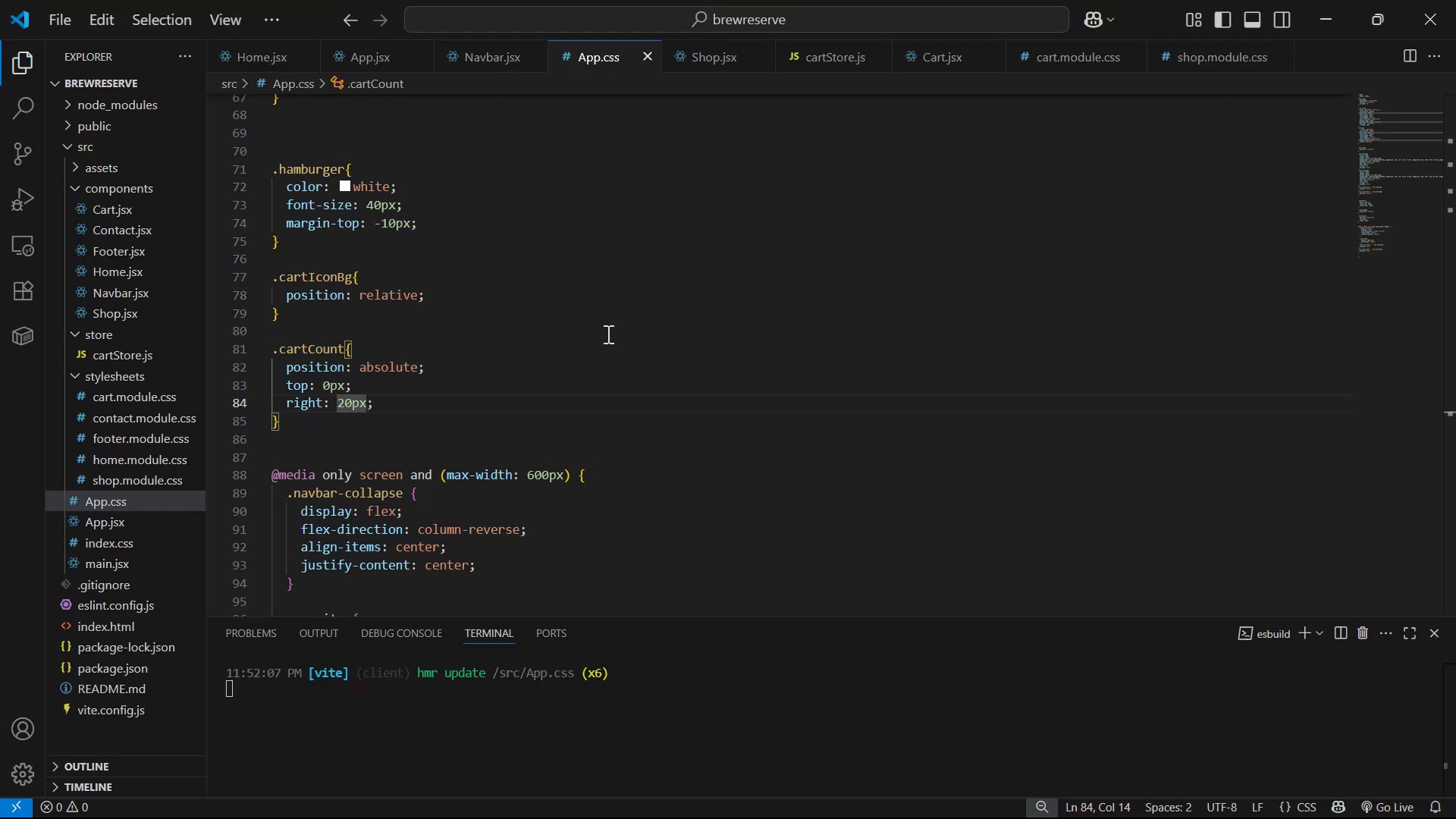 
key(ArrowRight)
 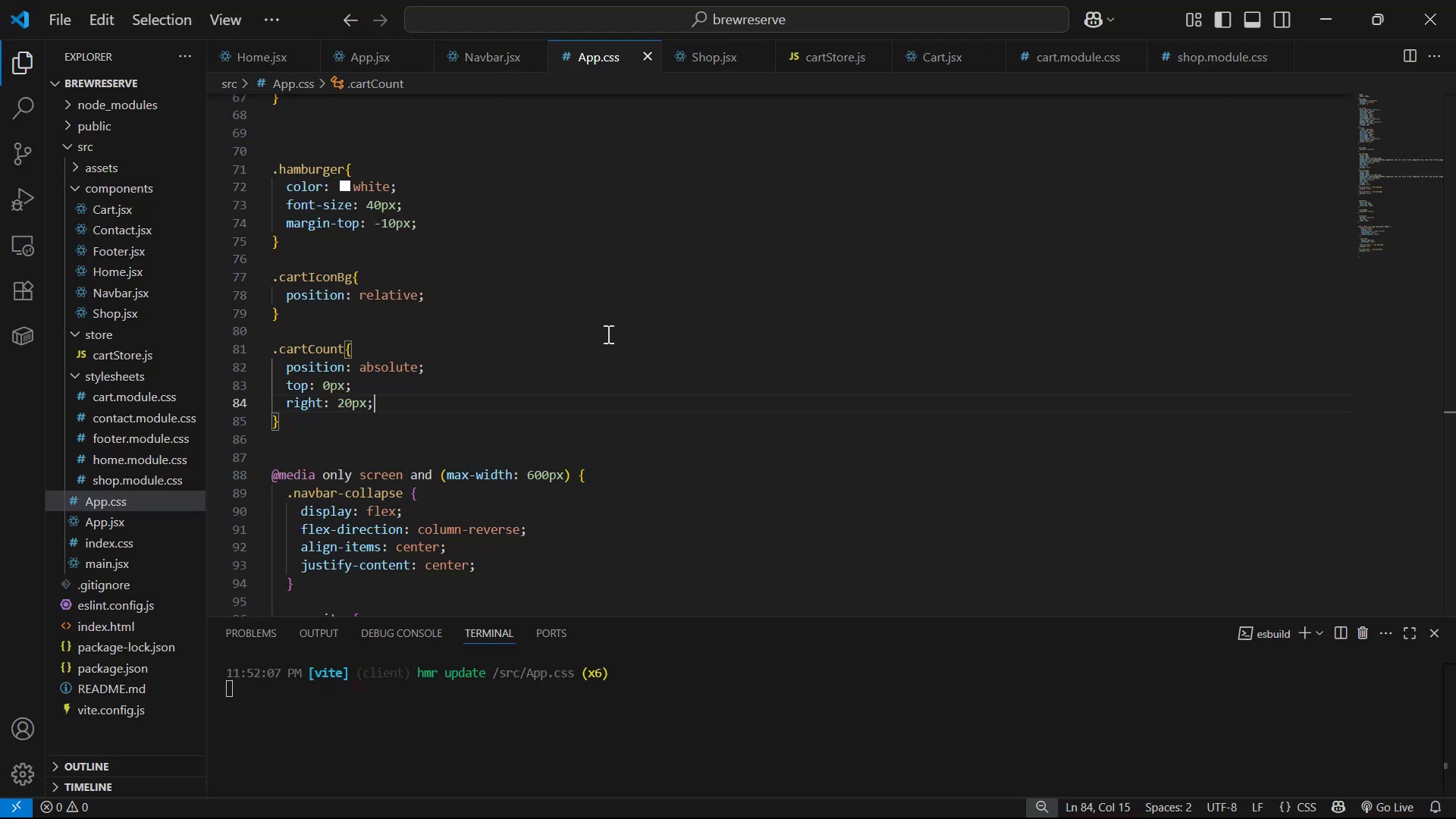 
key(Alt+AltLeft)
 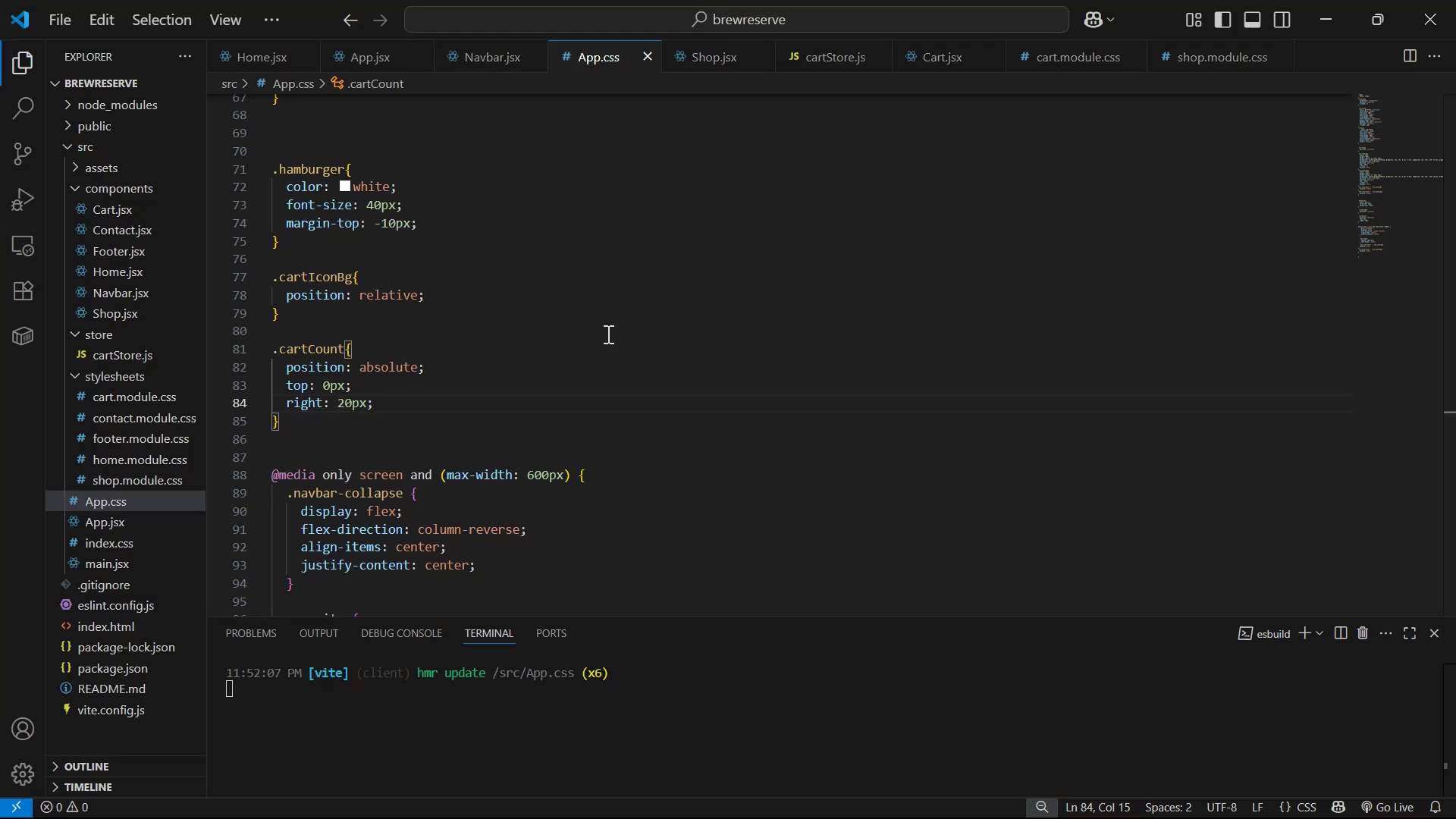 
key(Alt+Tab)
 